 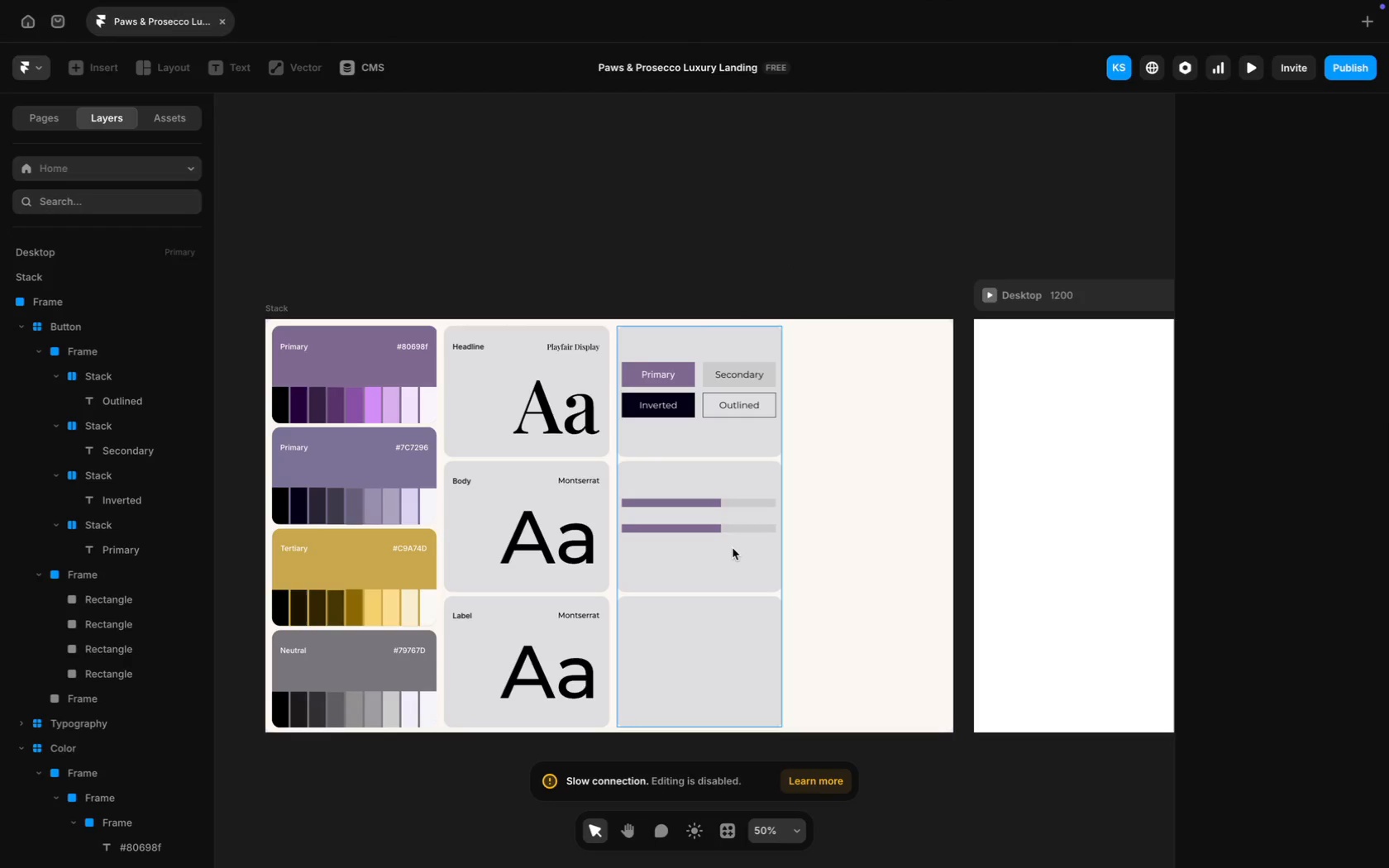 
key(Meta+R)
 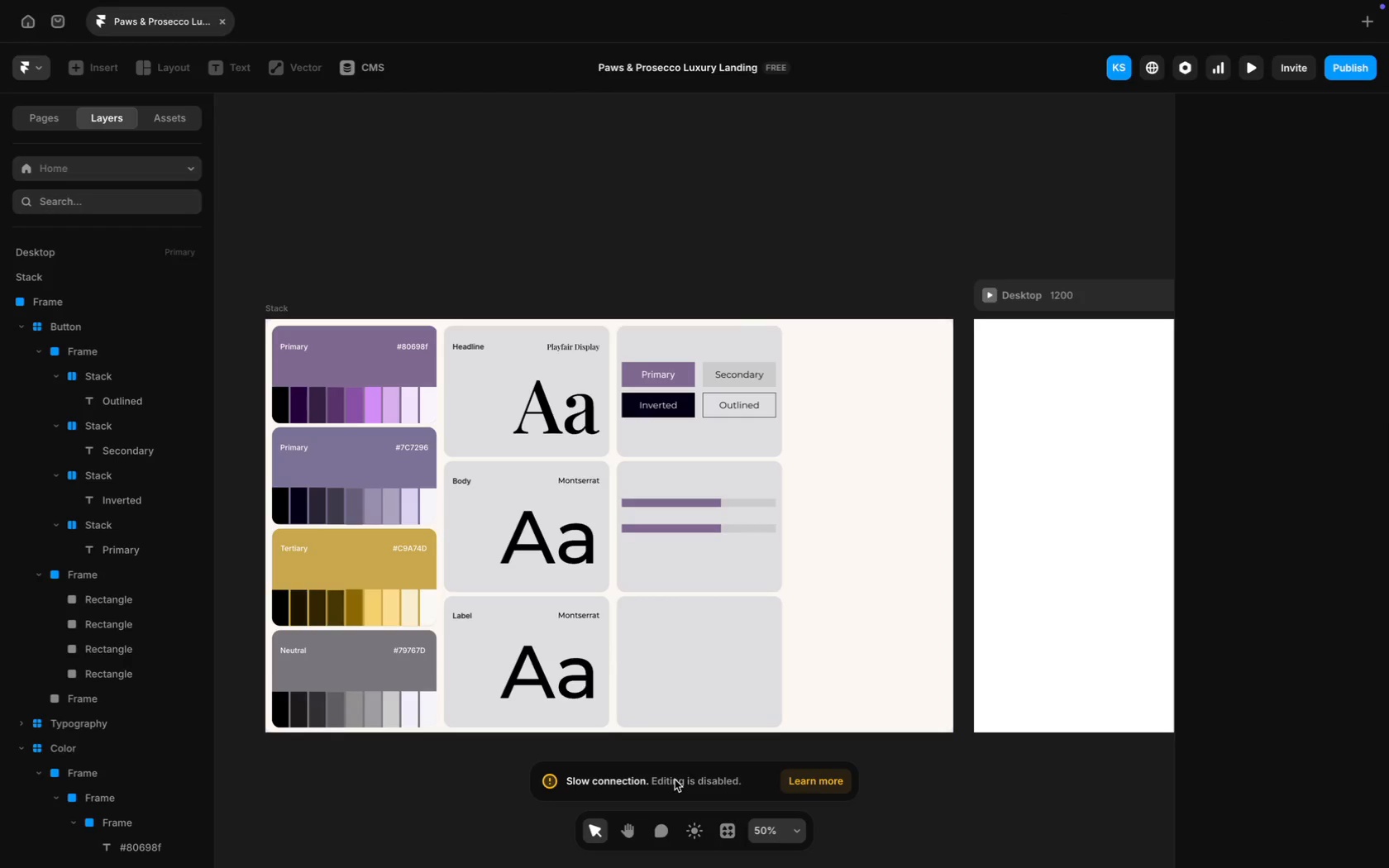 
wait(10.21)
 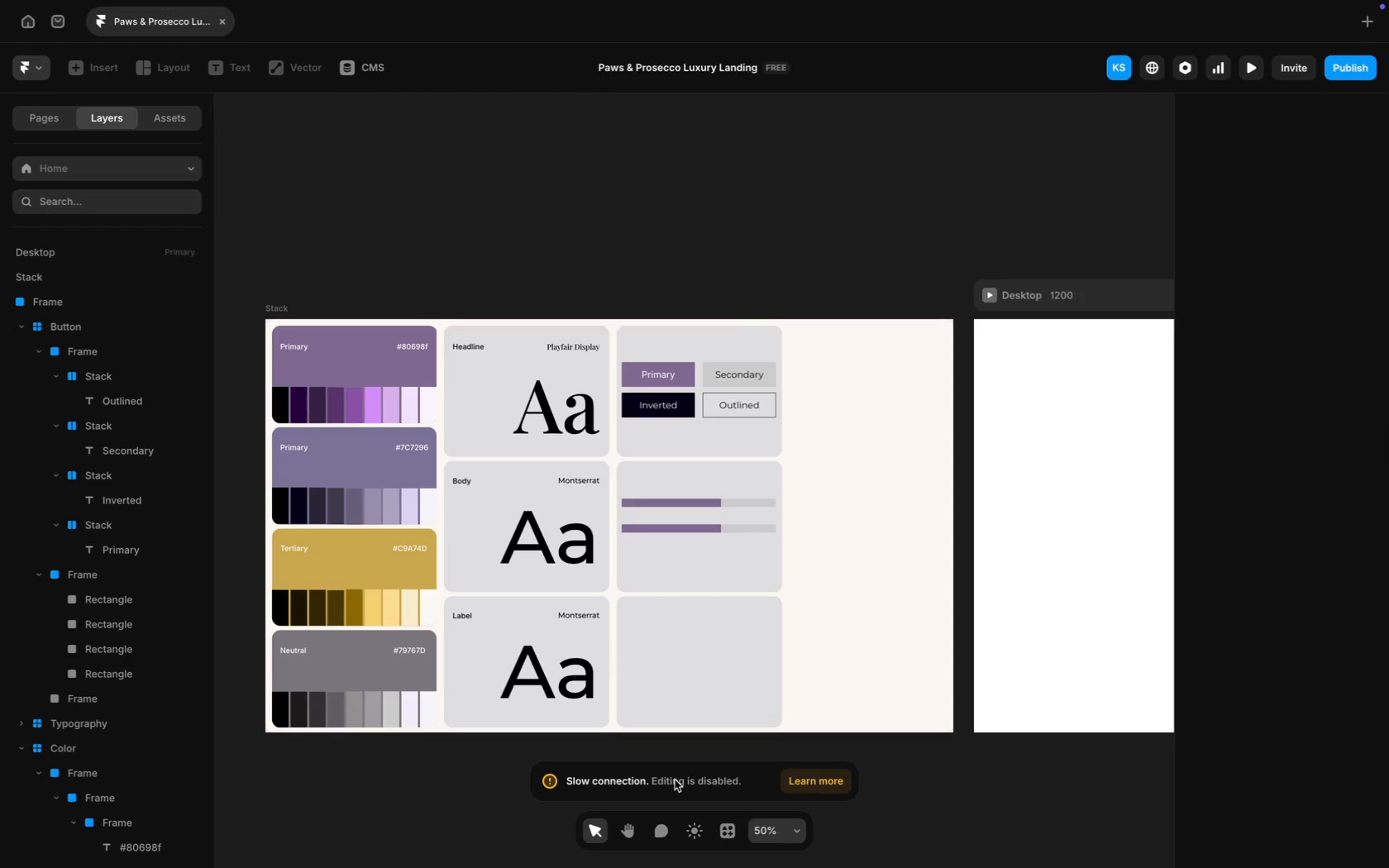 
mouse_move([728, 525])
 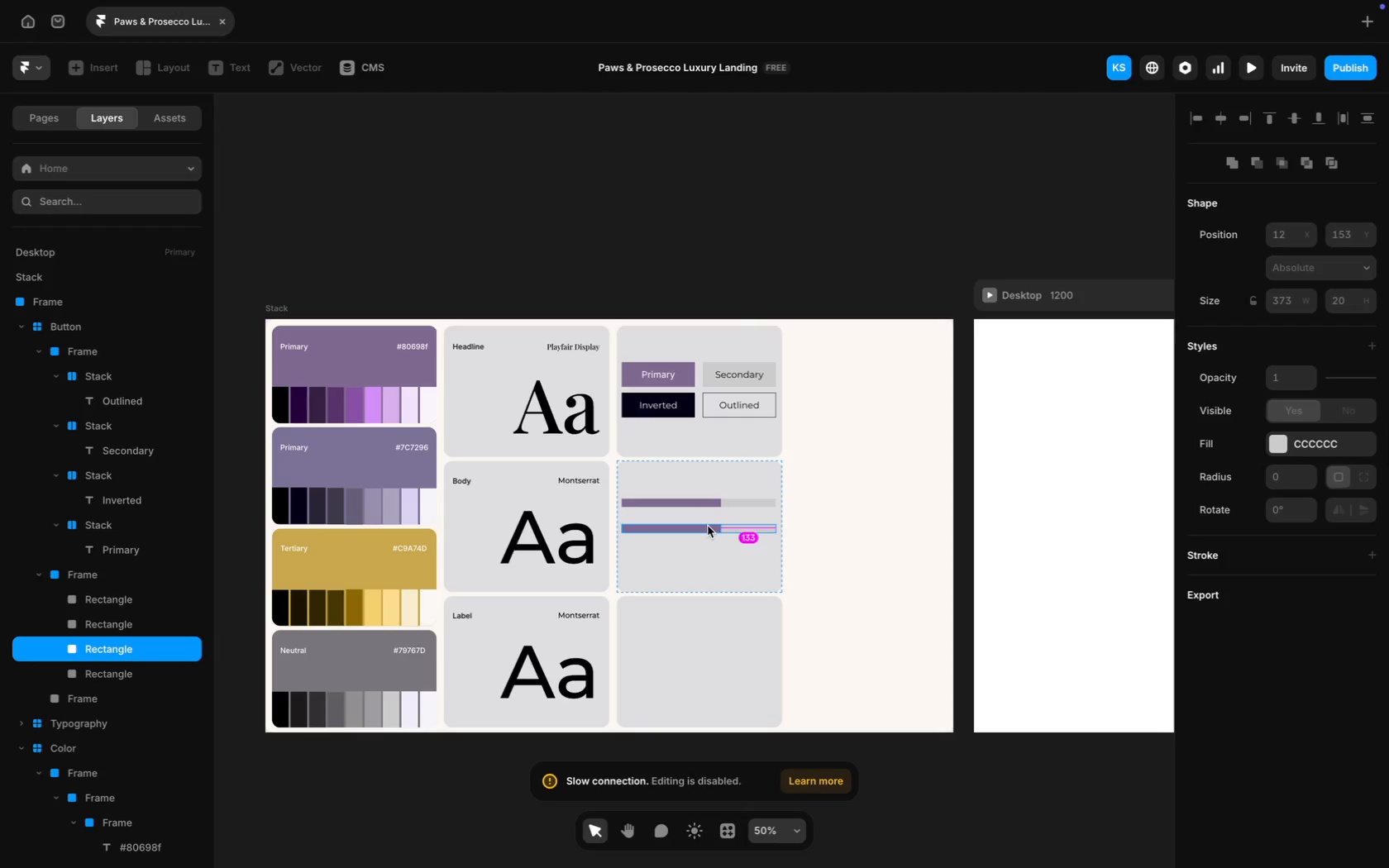 
left_click([708, 526])
 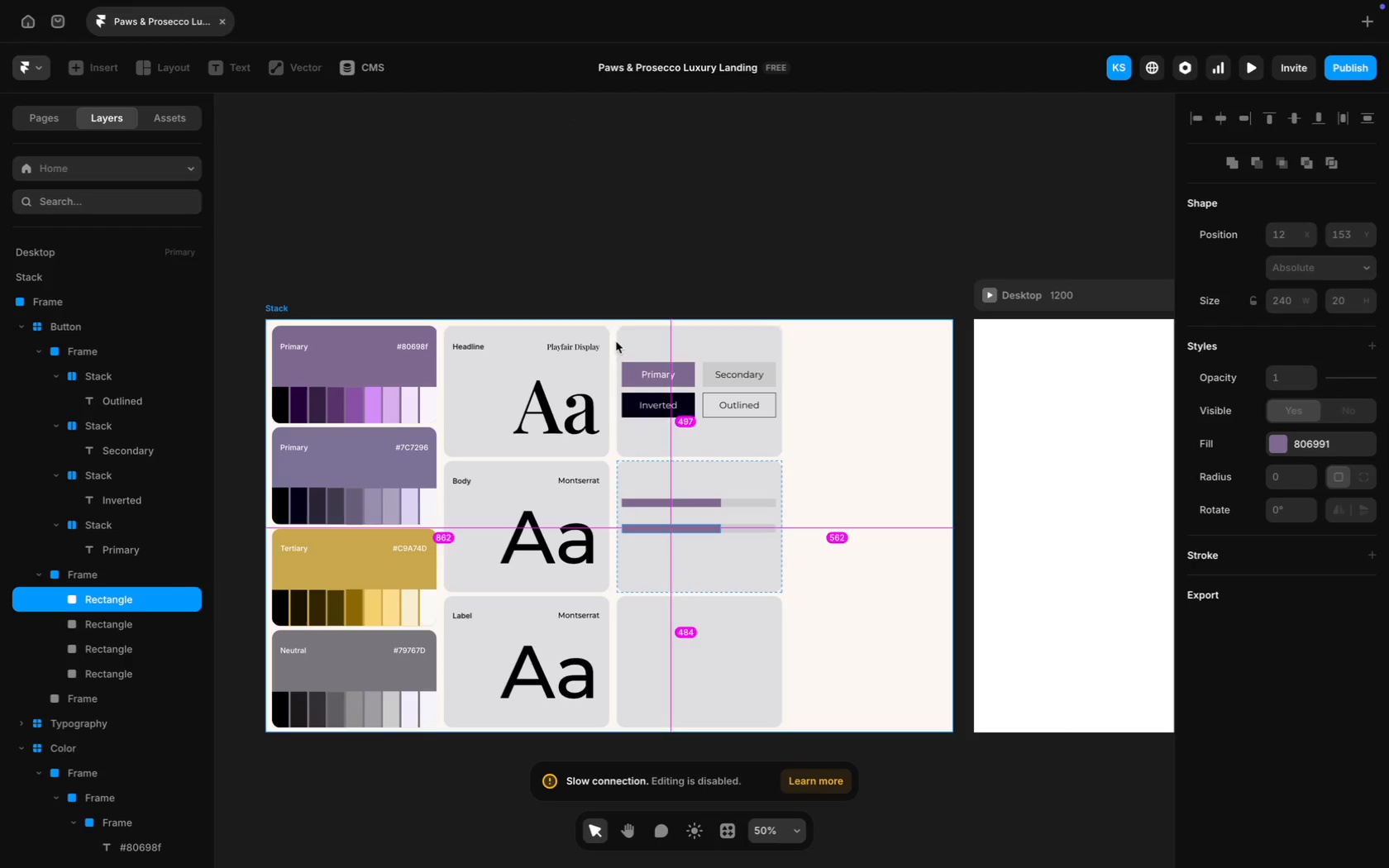 
wait(8.97)
 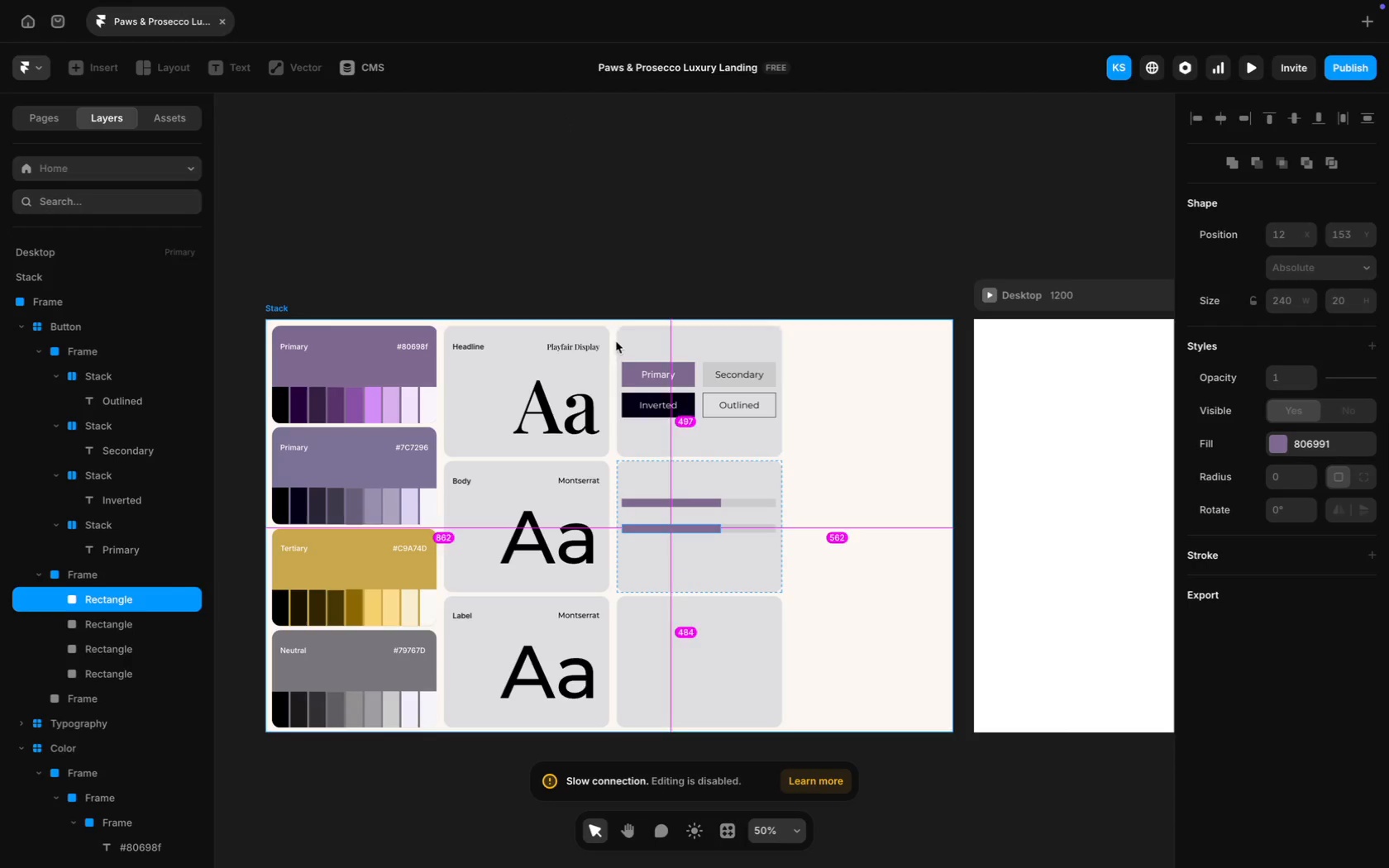 
left_click([384, 21])
 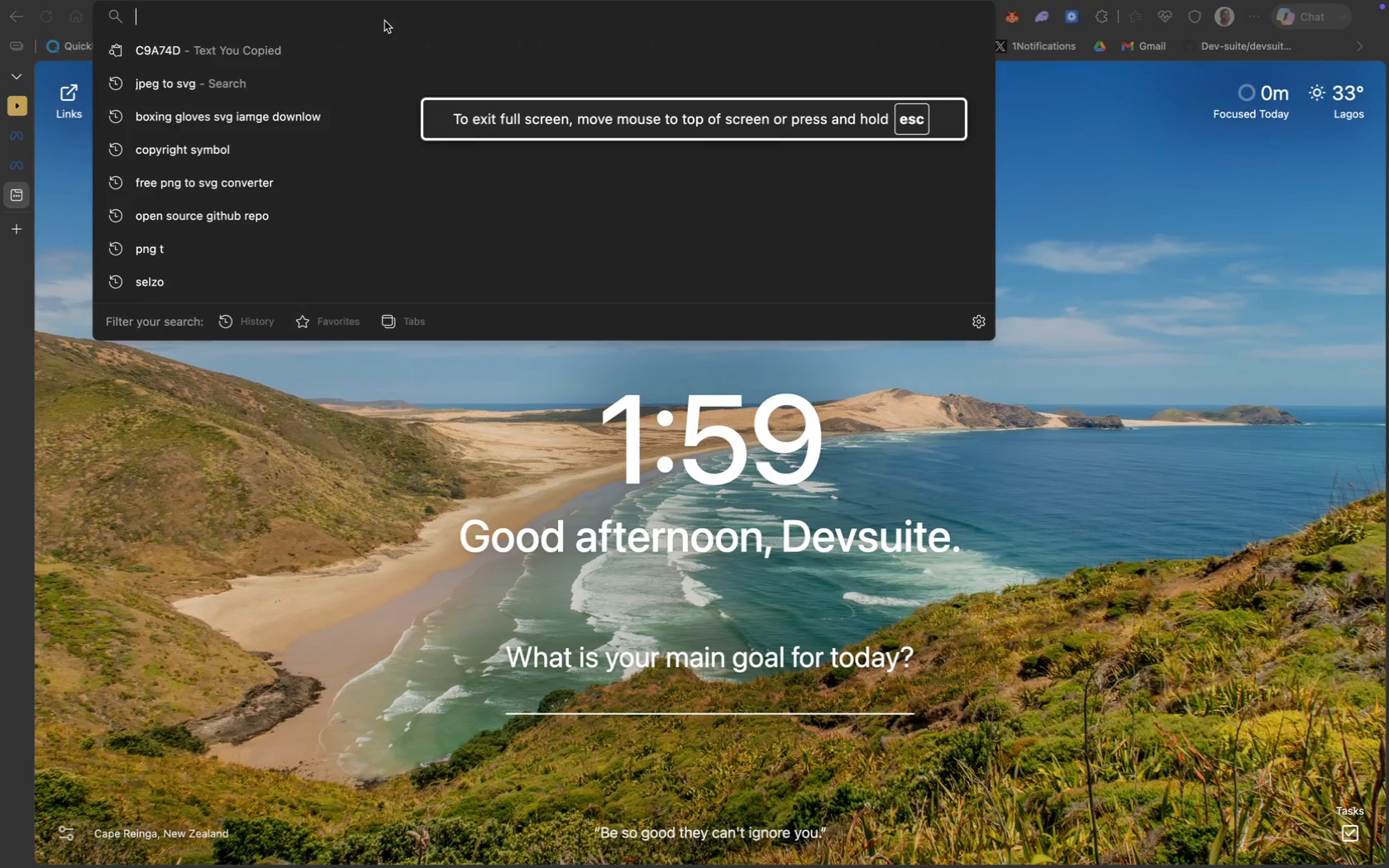 
type(Fast)
 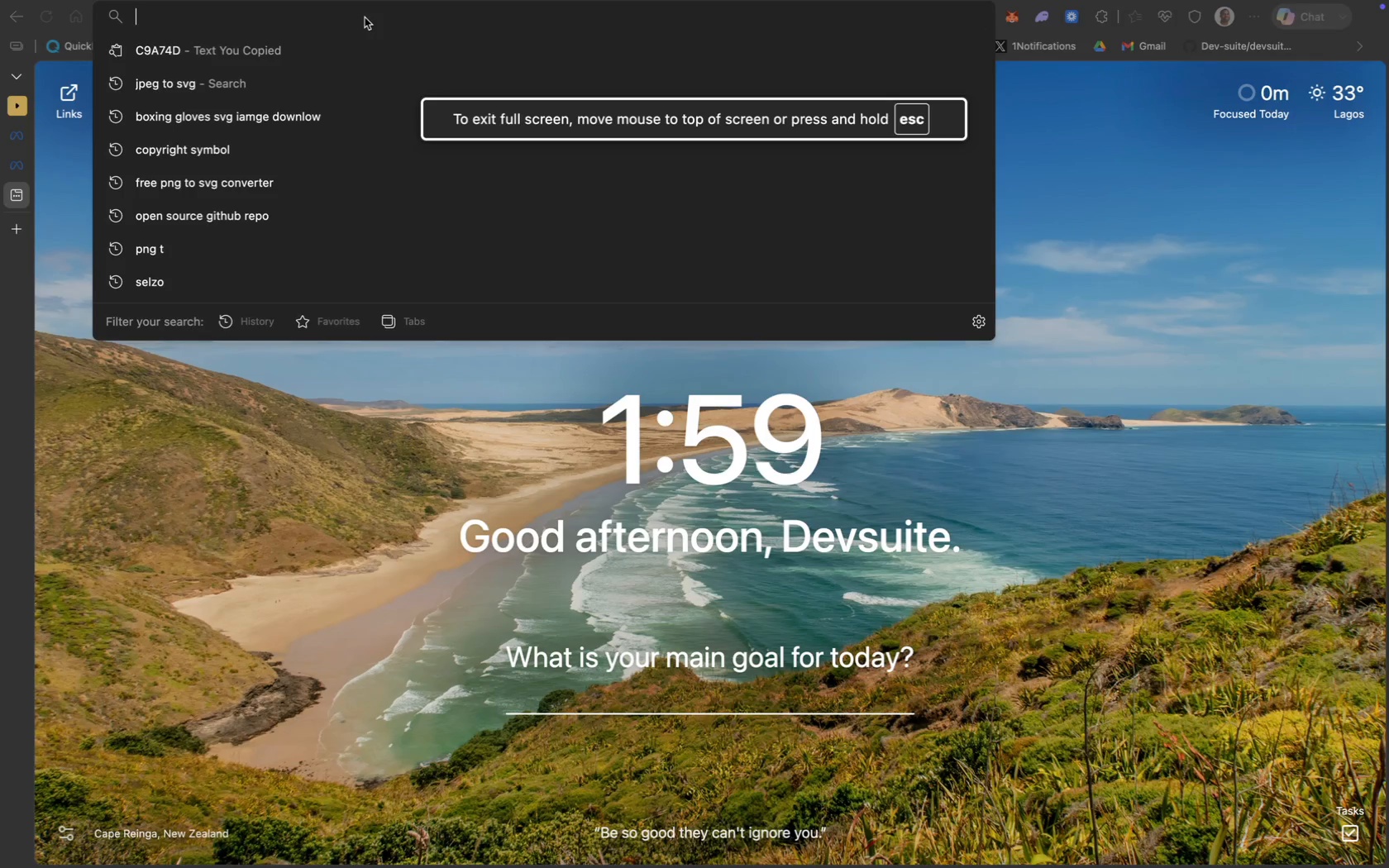 
left_click([360, 16])
 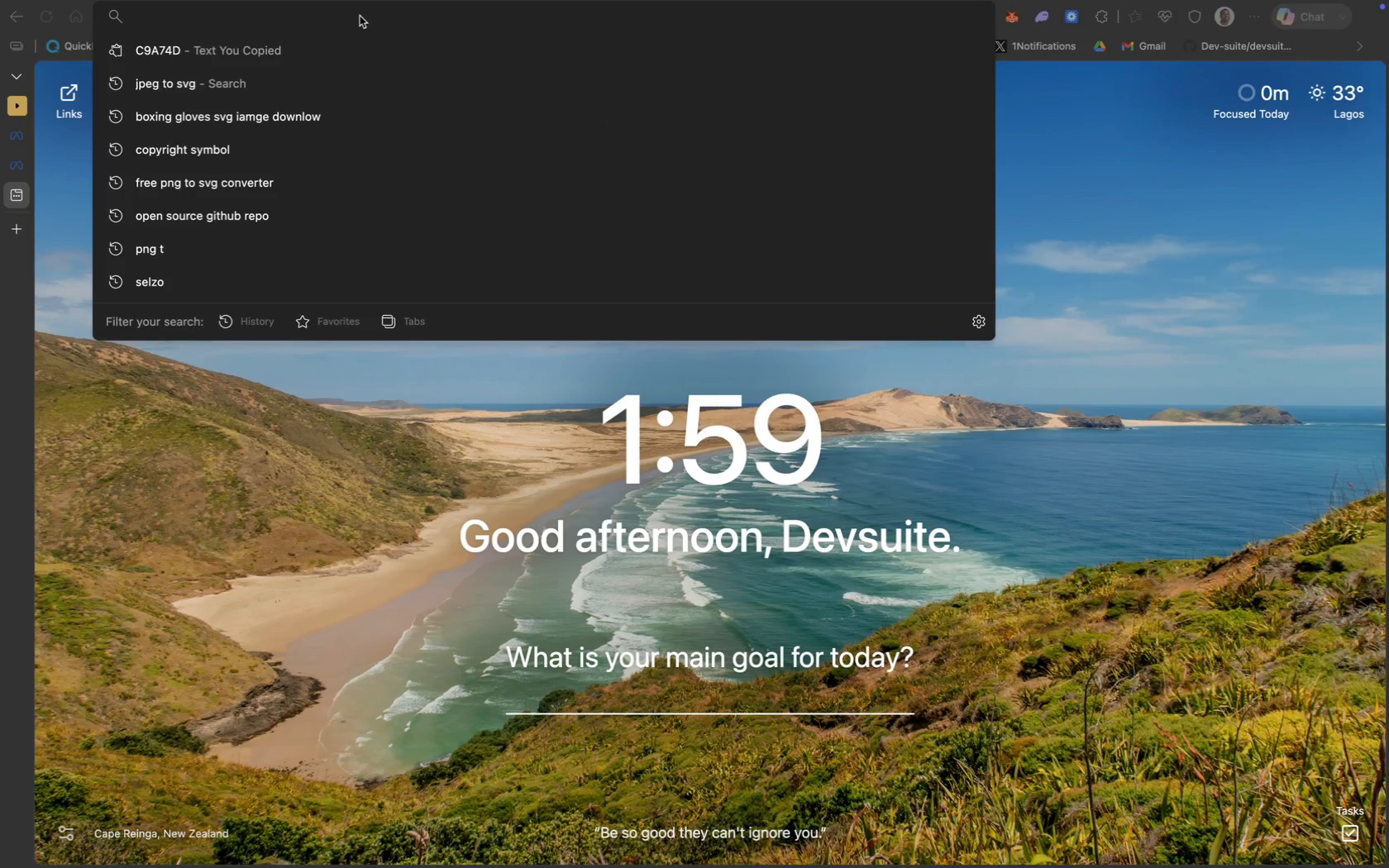 
key(F)
 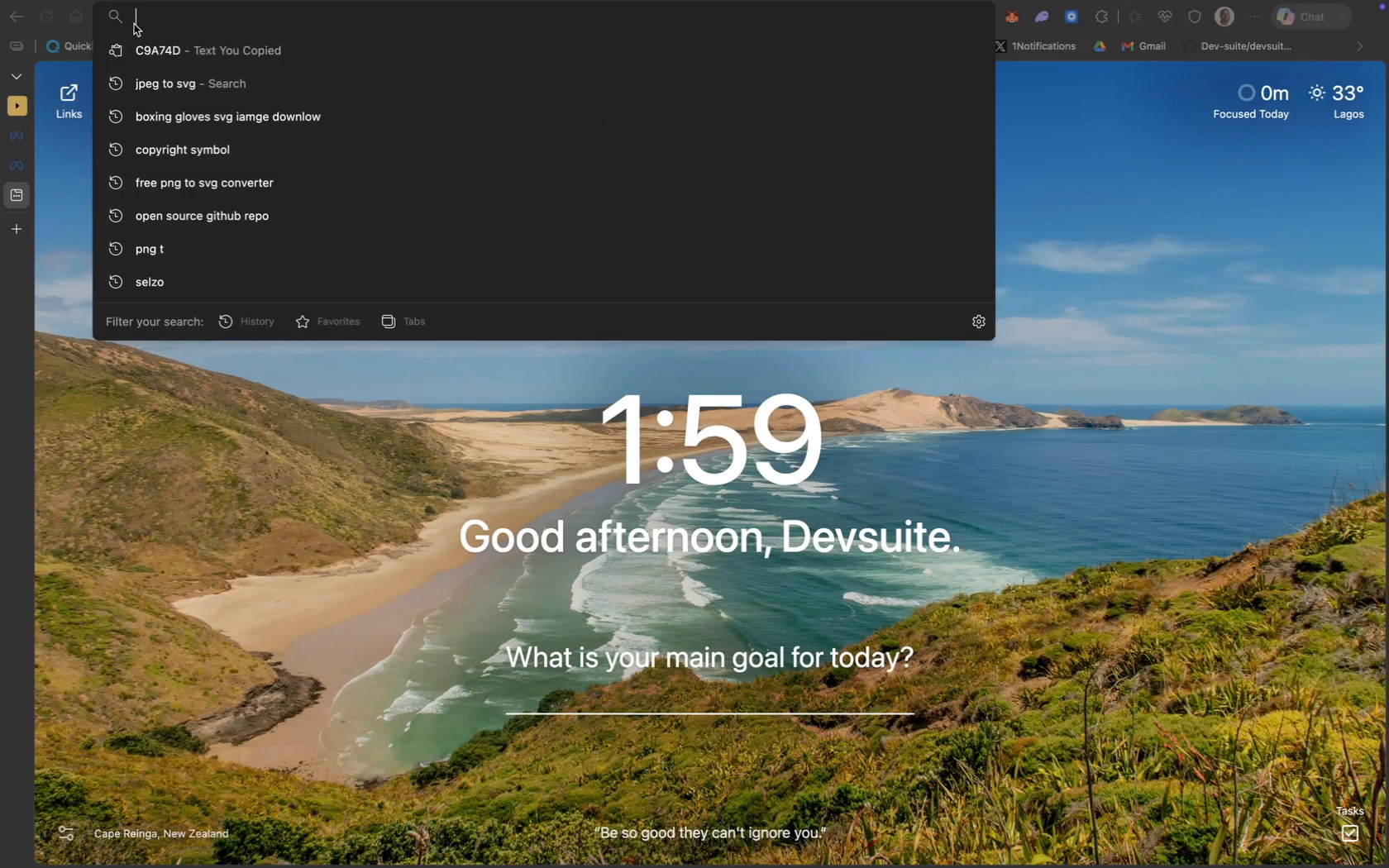 
double_click([200, 534])
 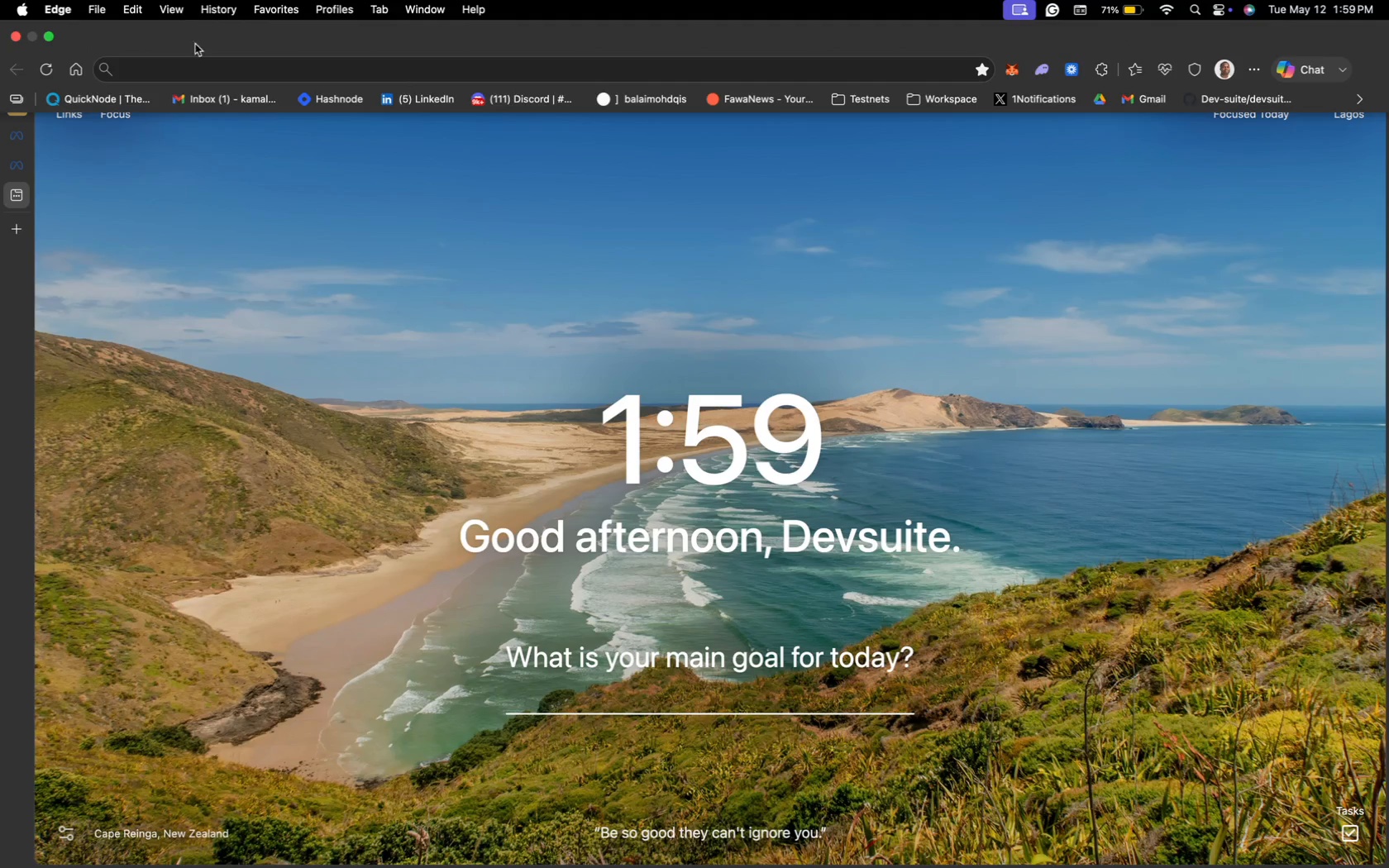 
left_click([222, 68])
 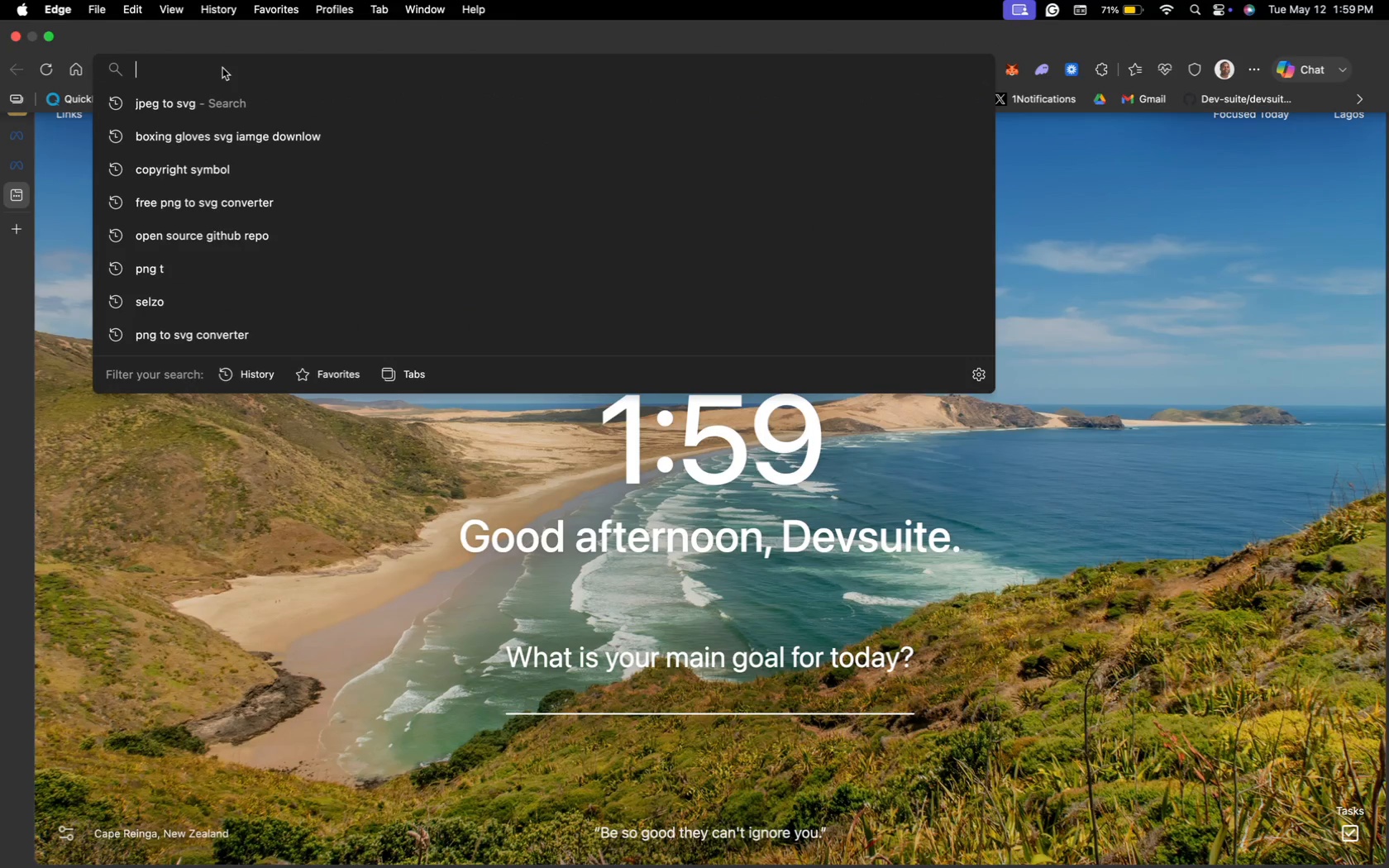 
type(Fast)
 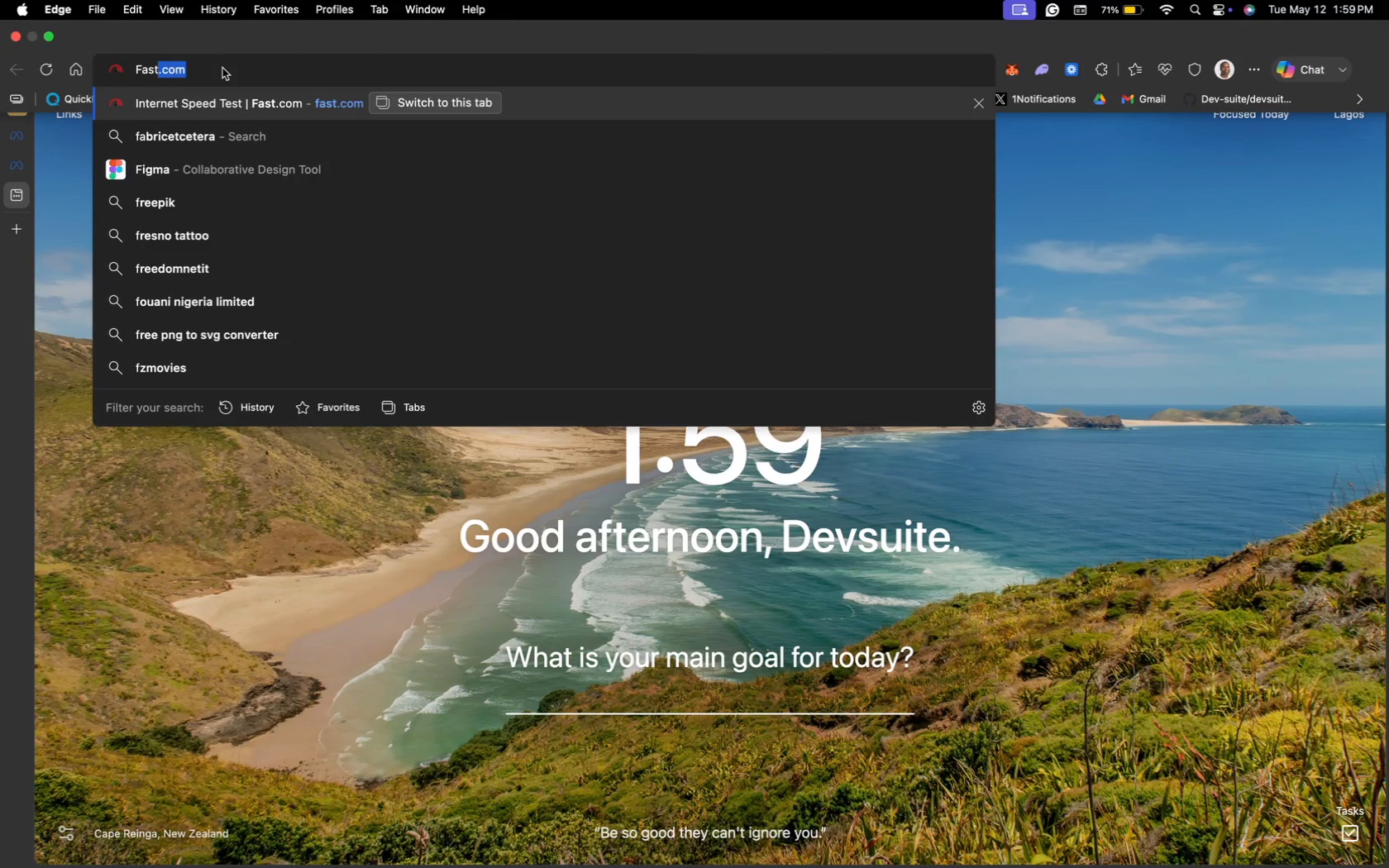 
key(Enter)
 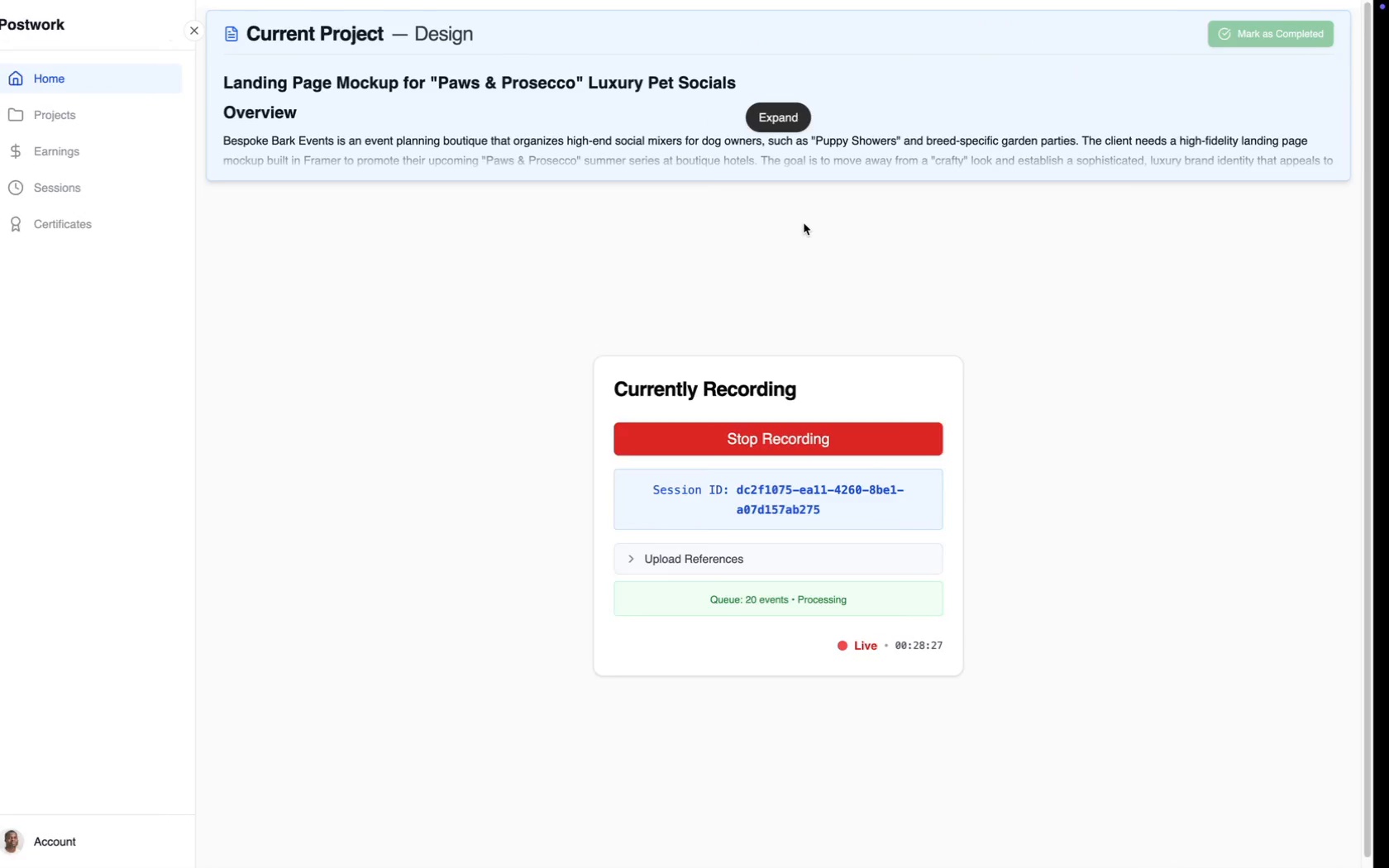 
wait(16.72)
 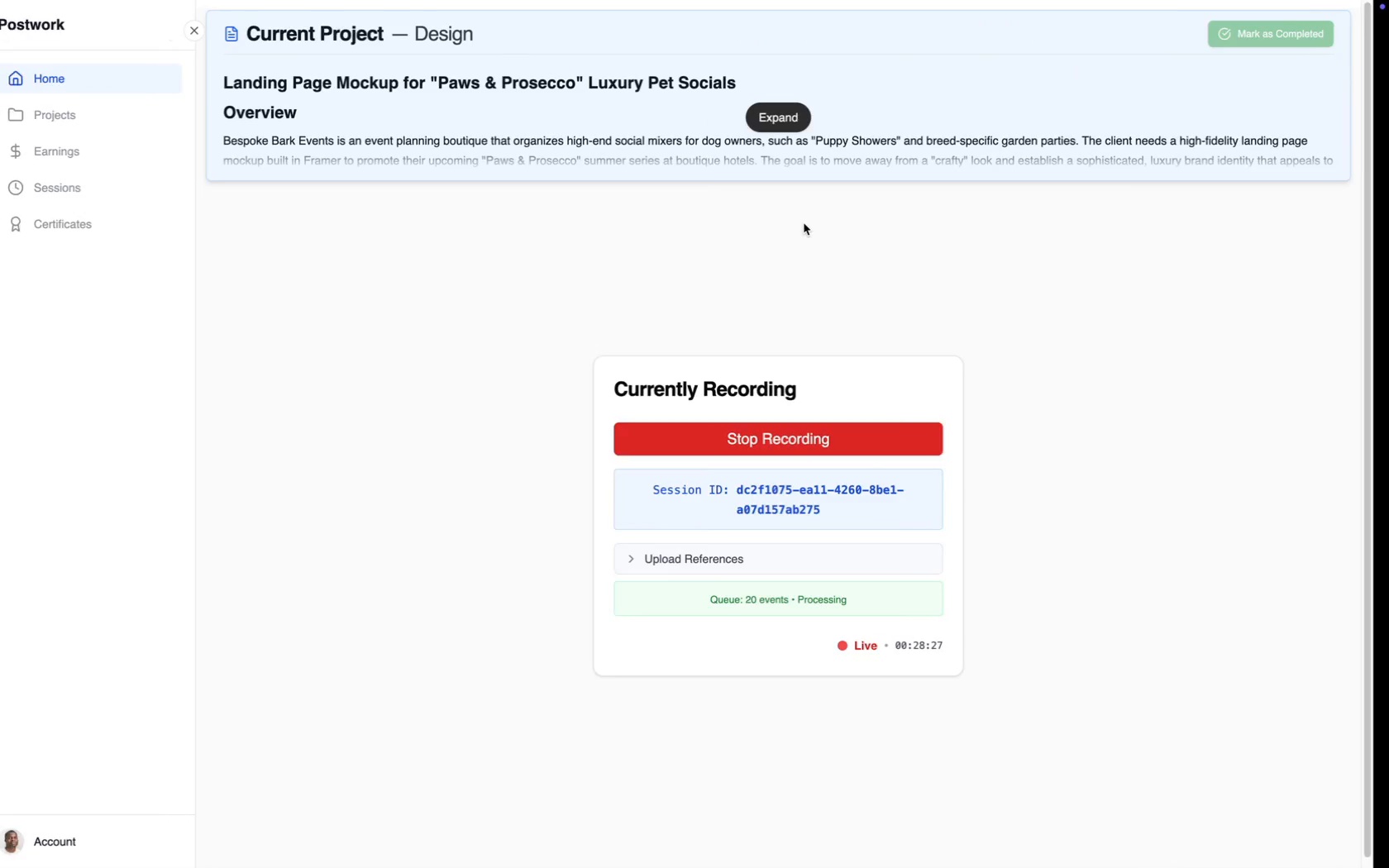 
scroll: coordinate [505, 268], scroll_direction: down, amount: 3.0
 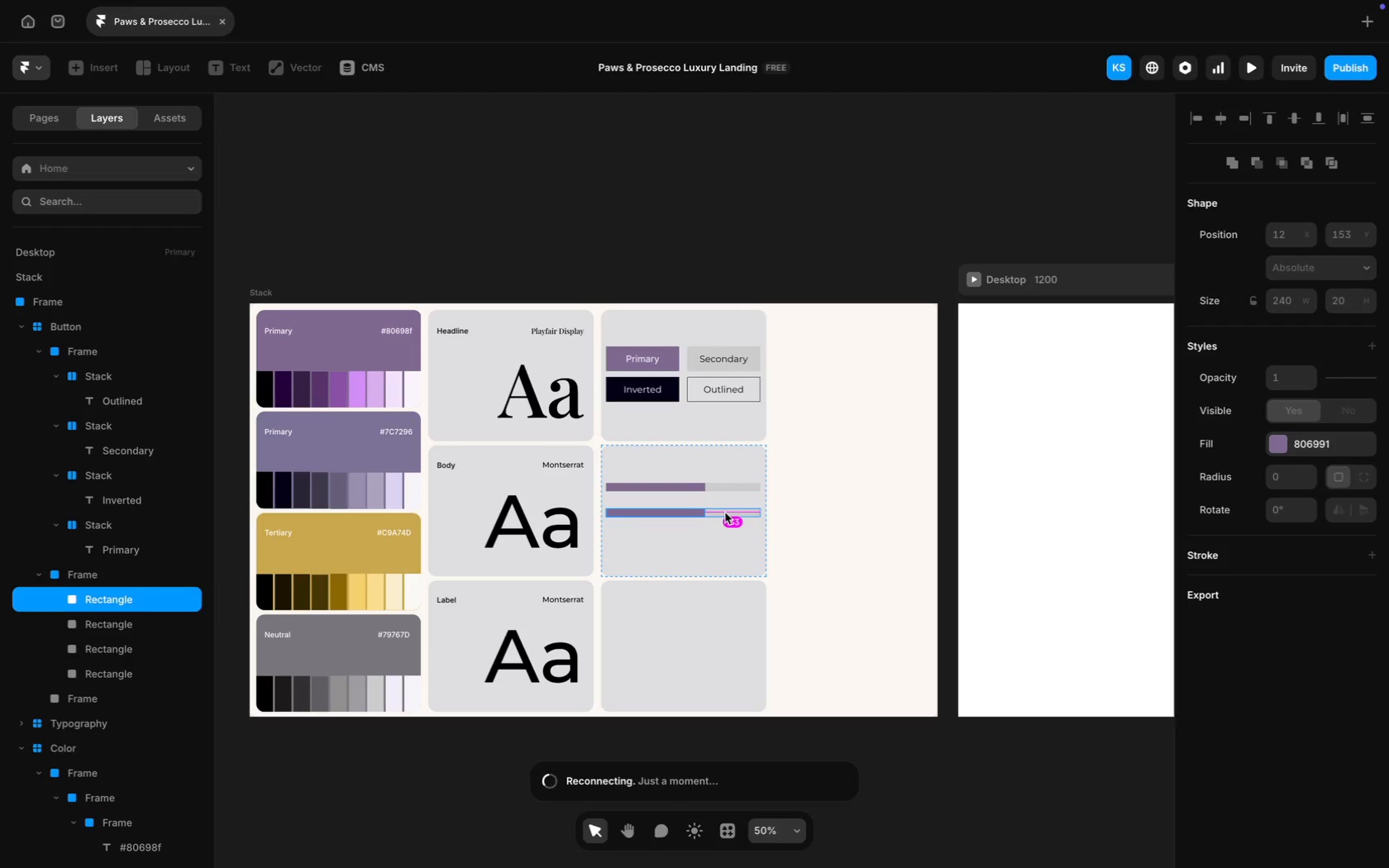 
wait(20.47)
 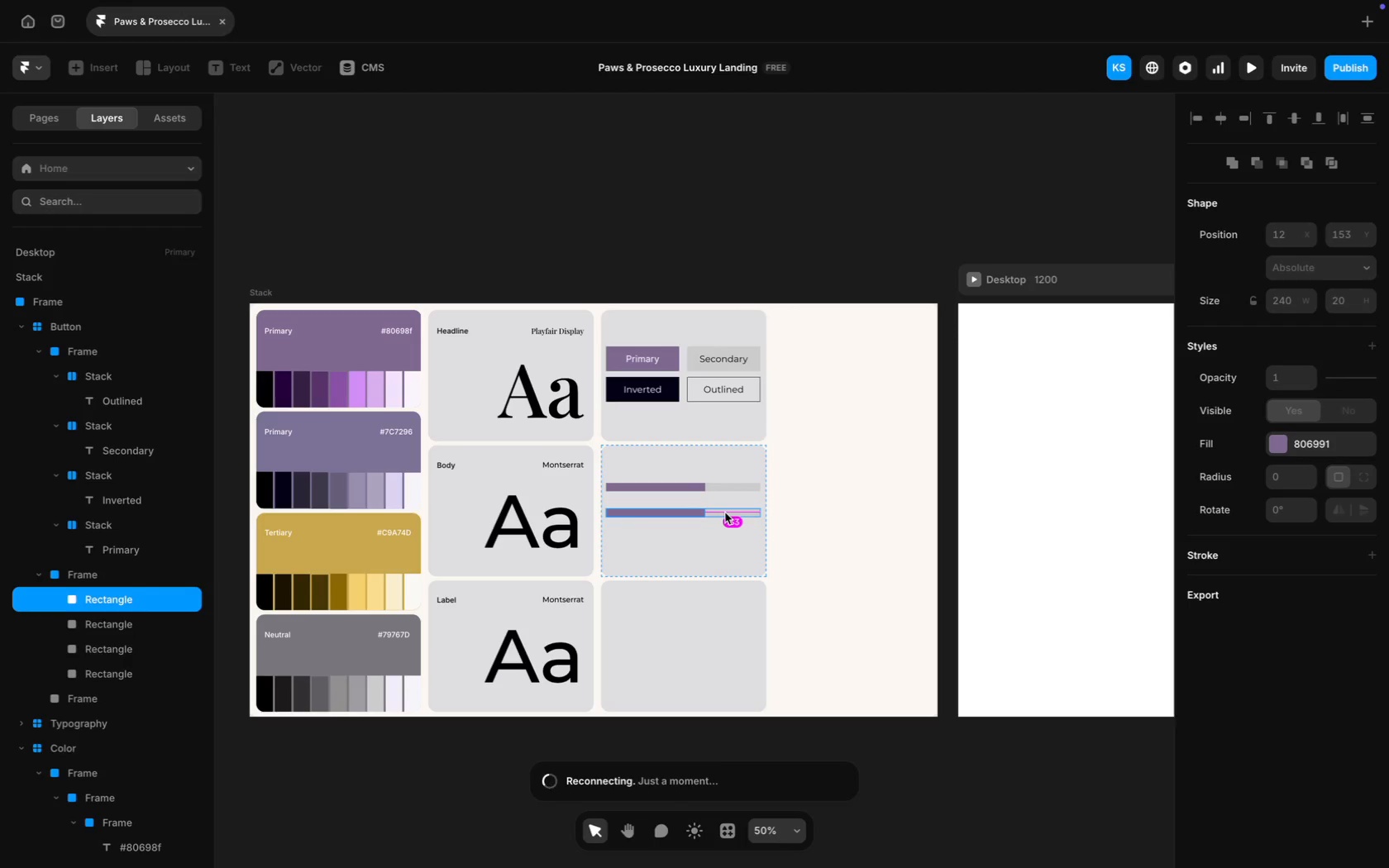 
left_click([748, 510])
 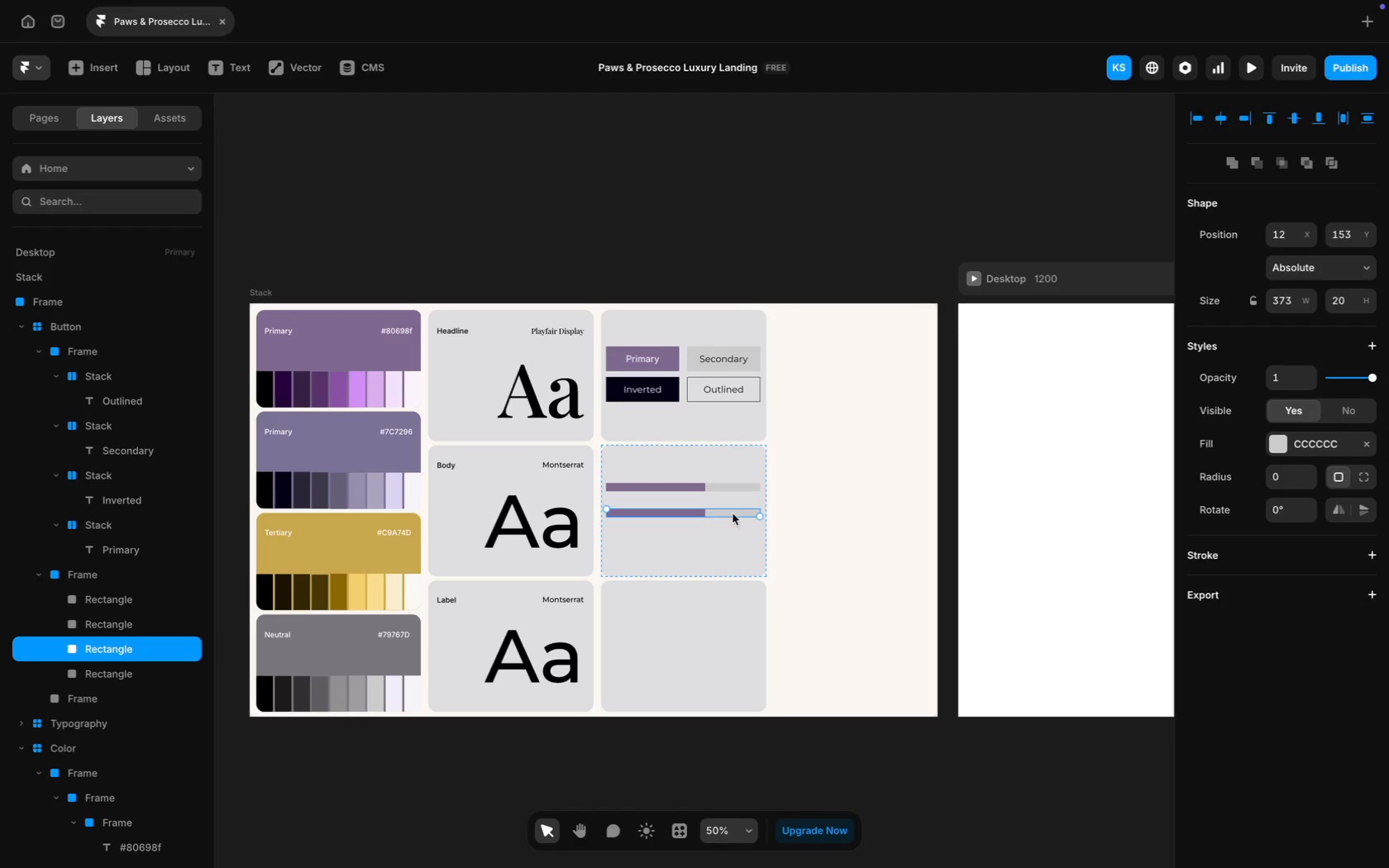 
hold_key(key=ShiftLeft, duration=1.62)
 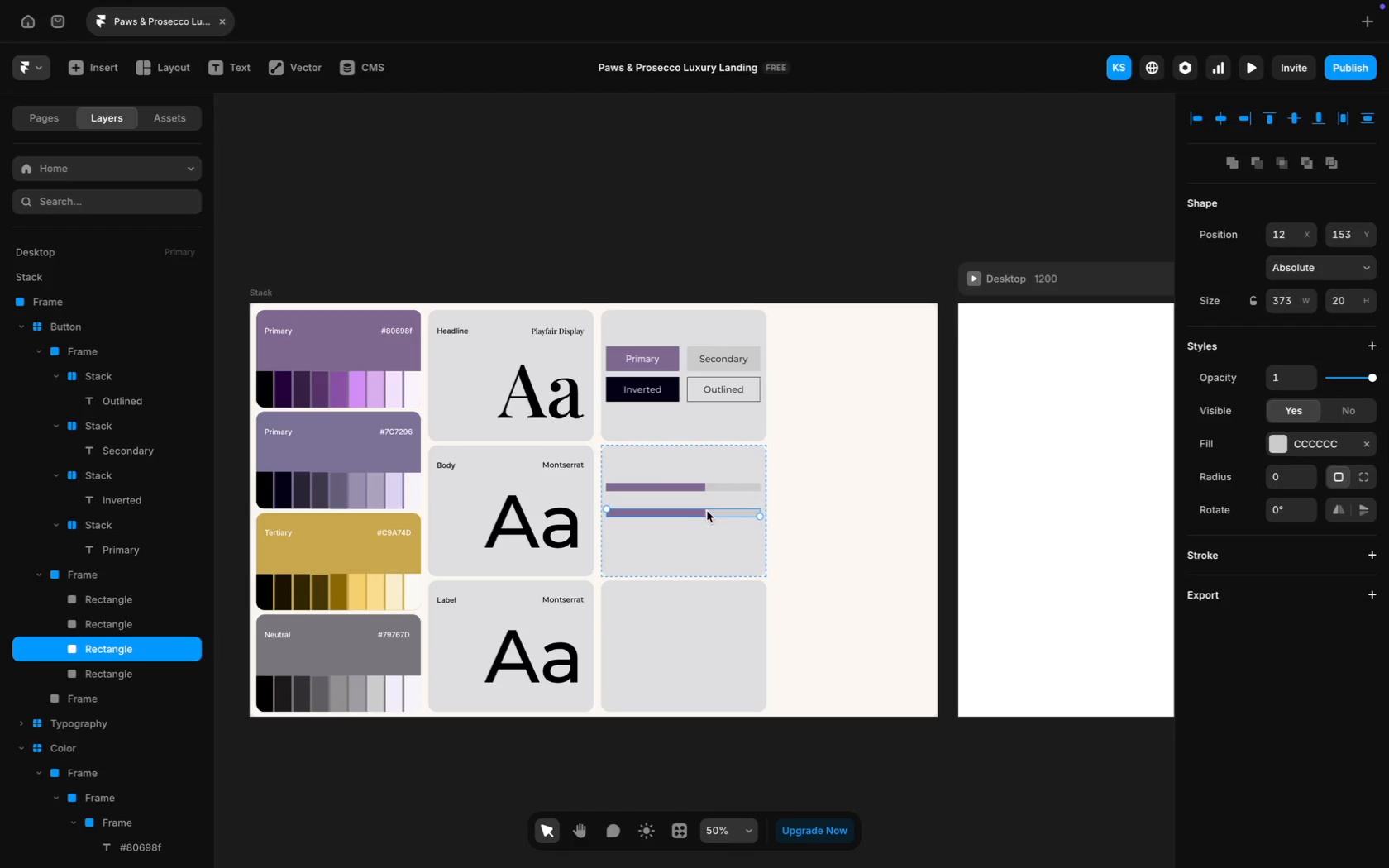 
left_click([715, 530])
 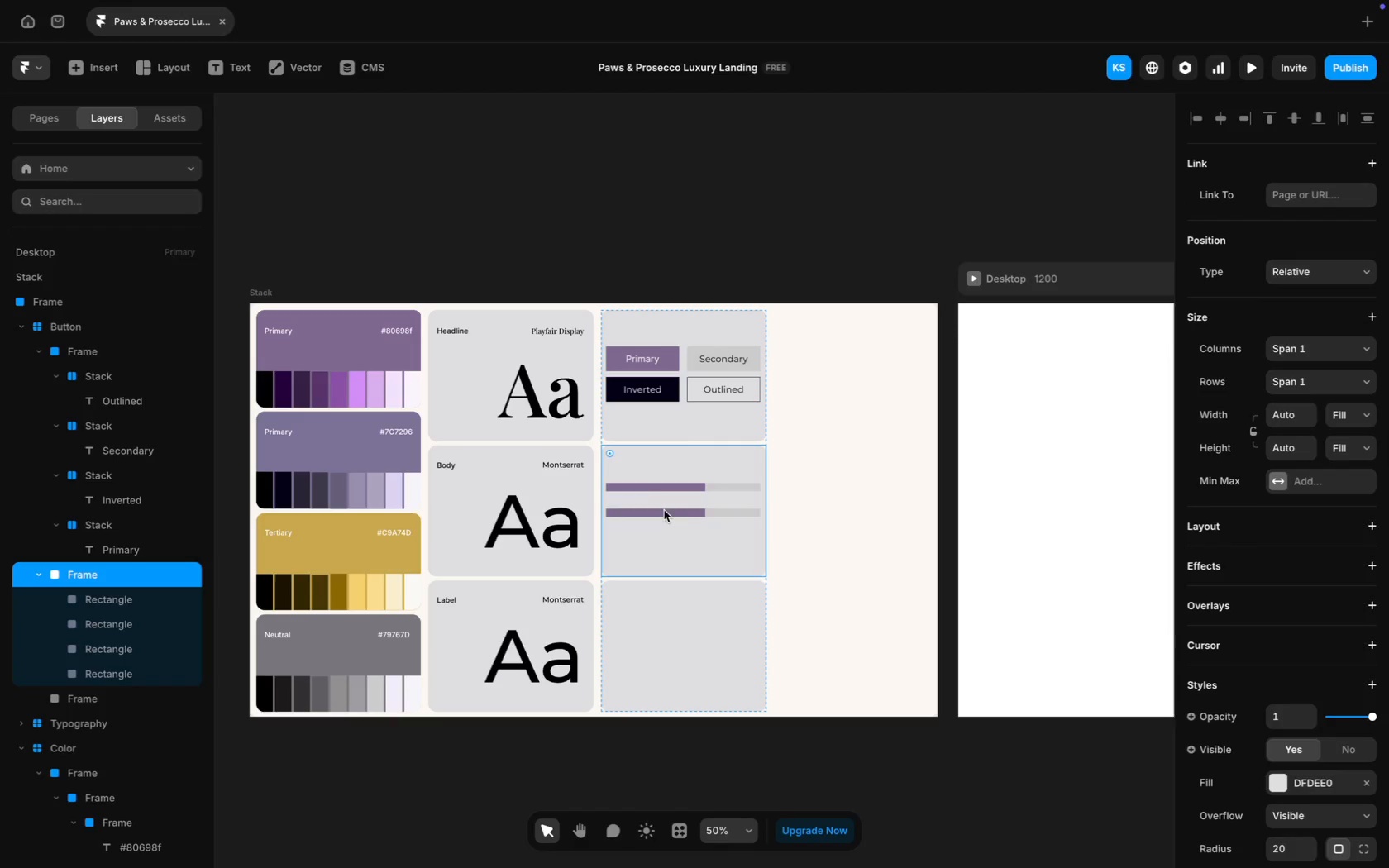 
left_click([664, 513])
 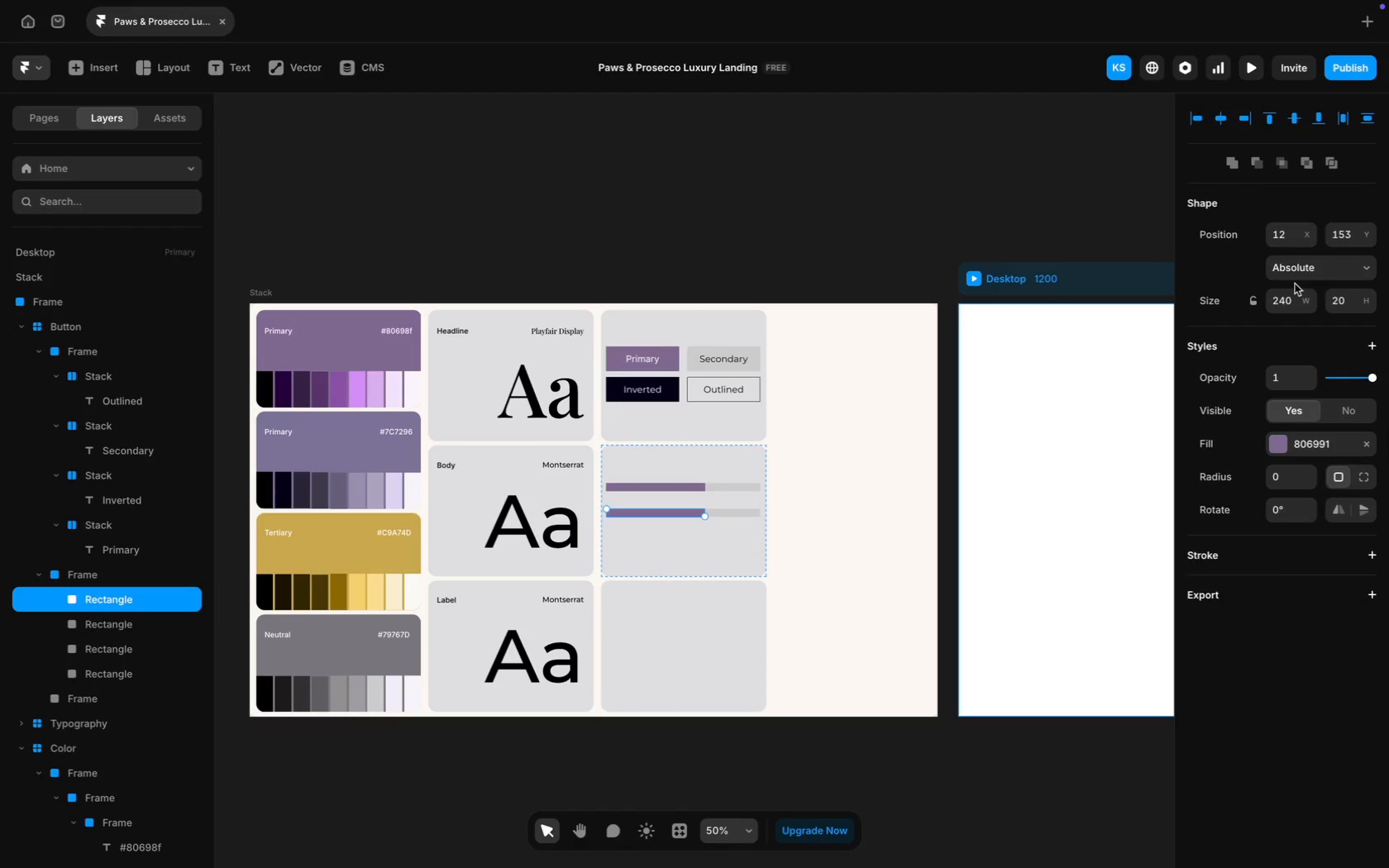 
left_click([1287, 303])
 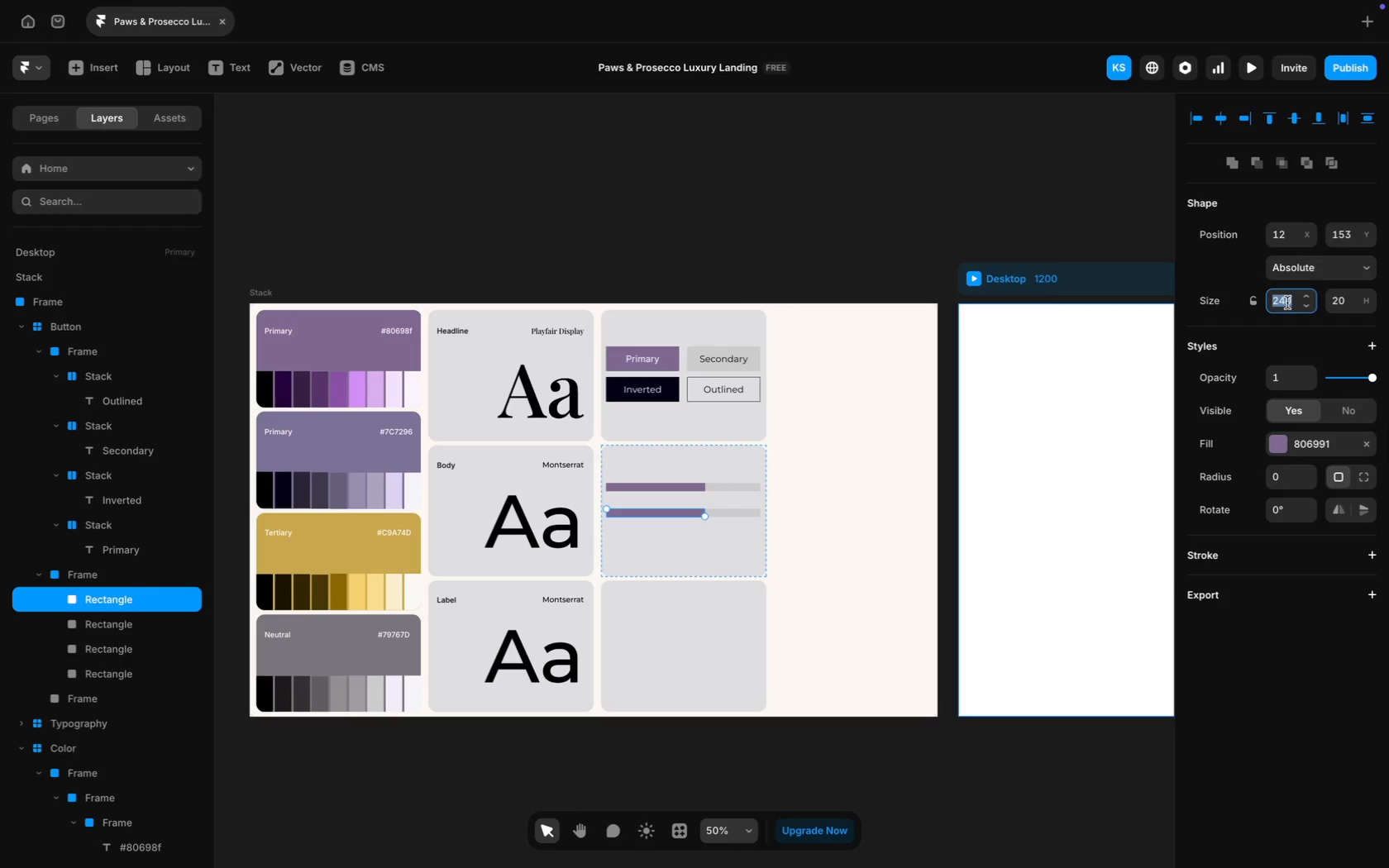 
type(280)
 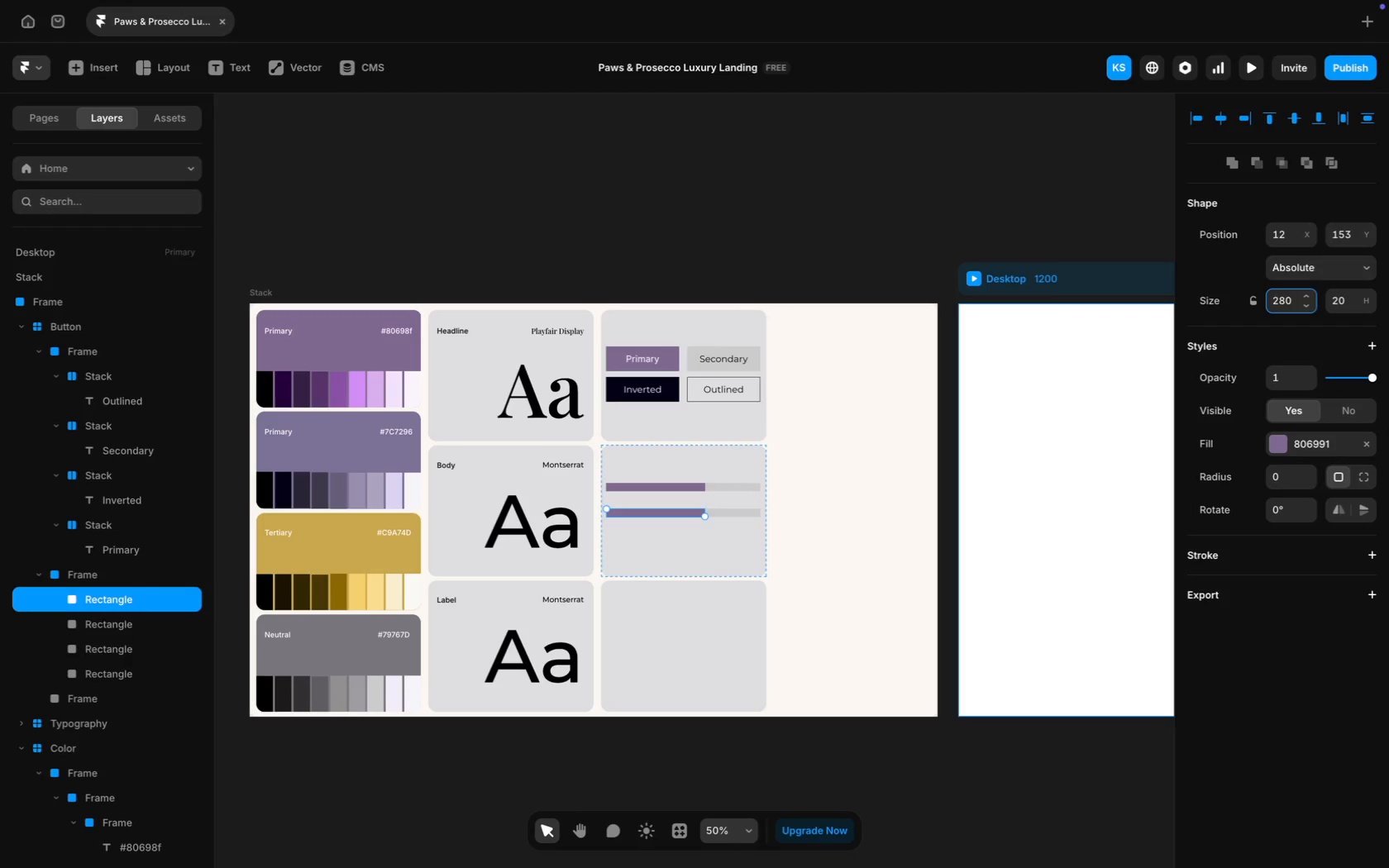 
key(Enter)
 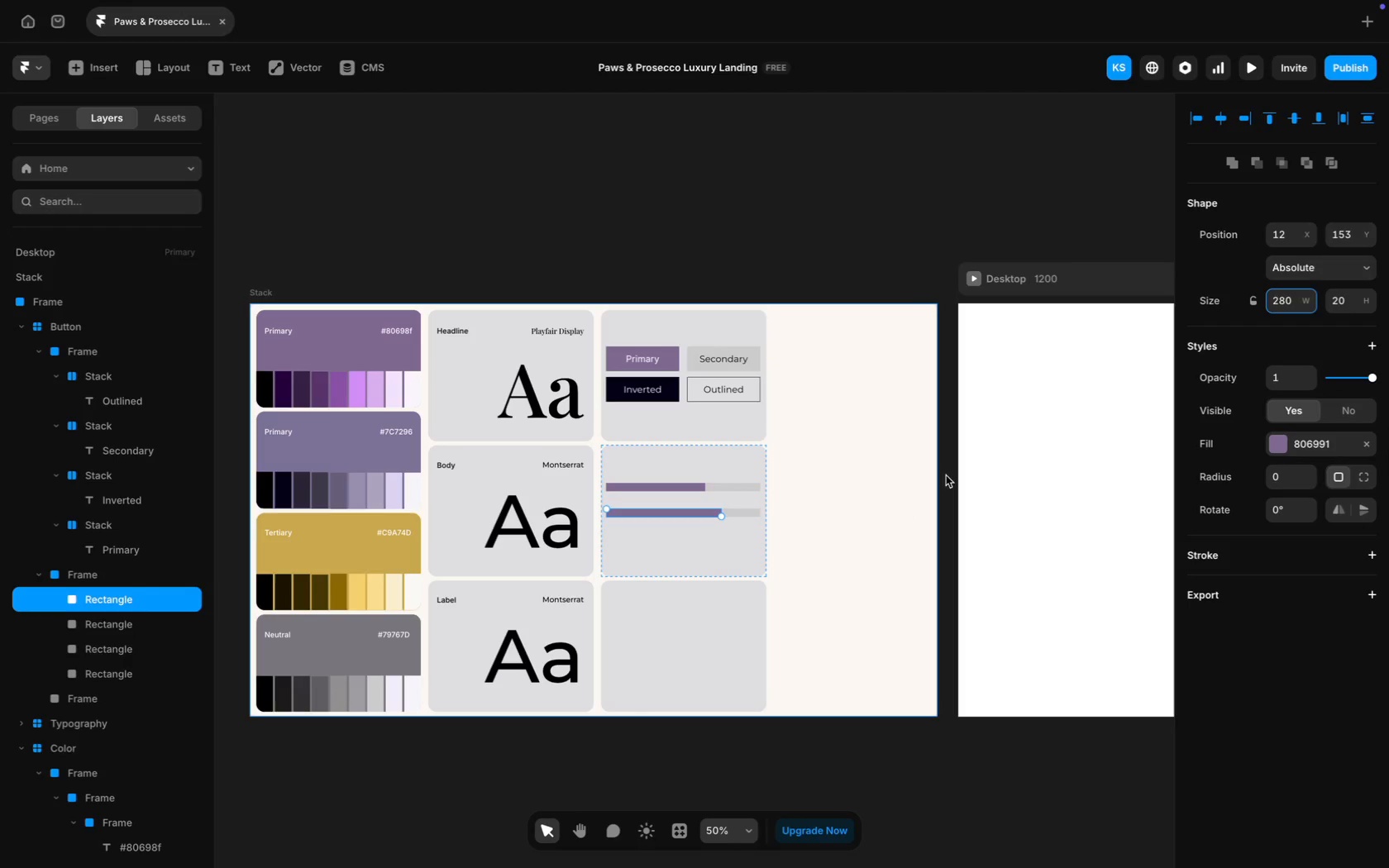 
key(Meta+A)
 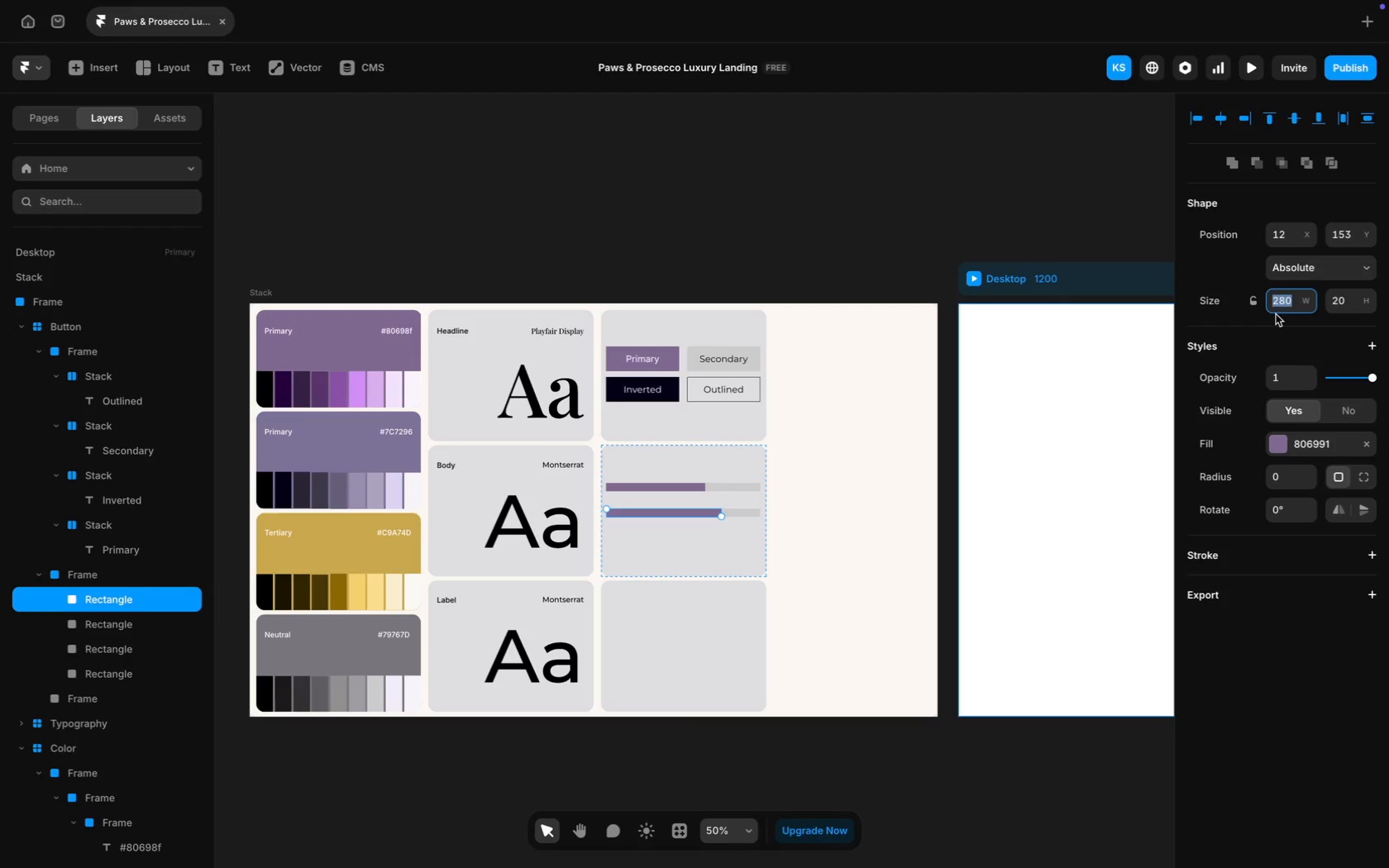 
type(300)
 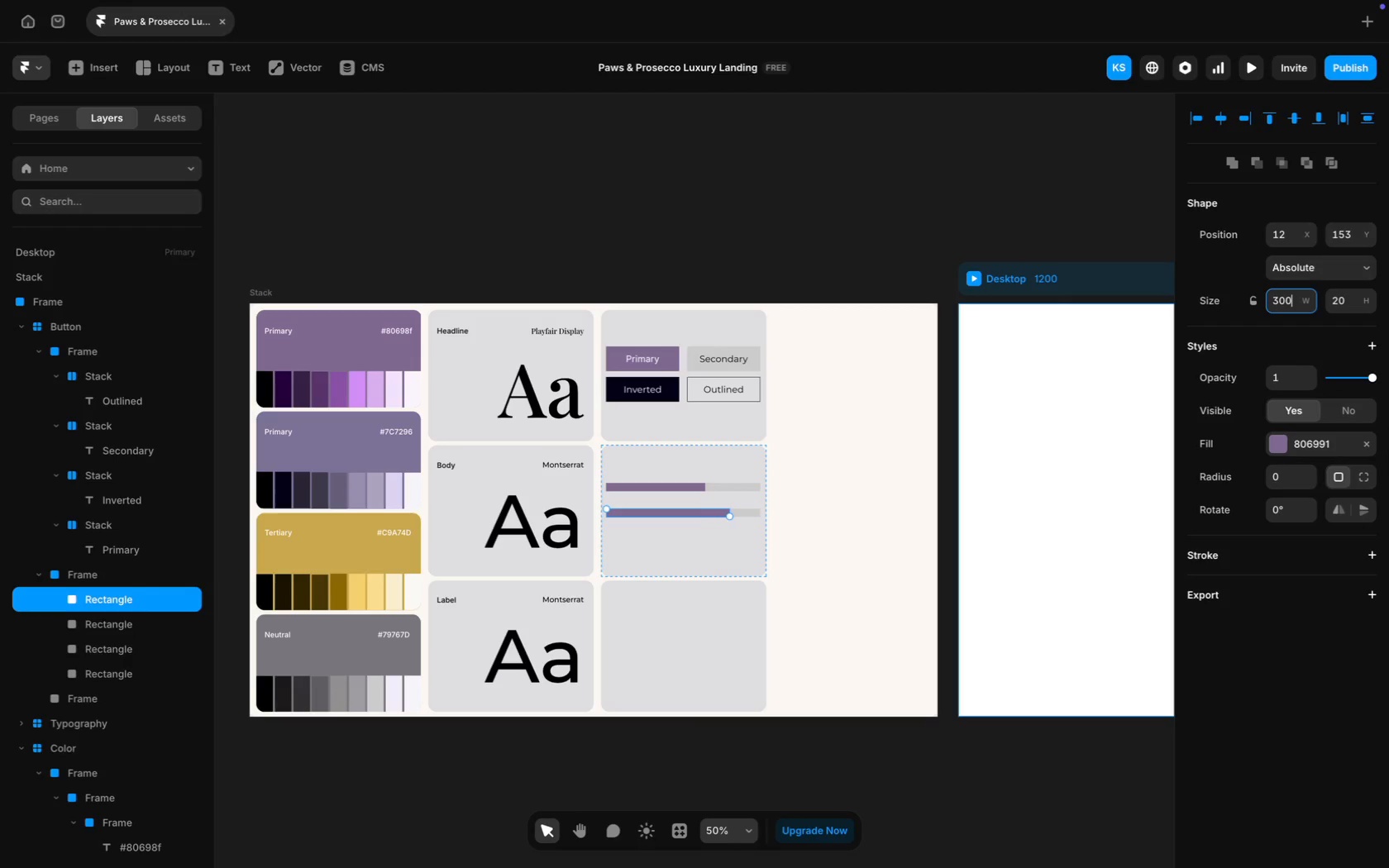 
key(Enter)
 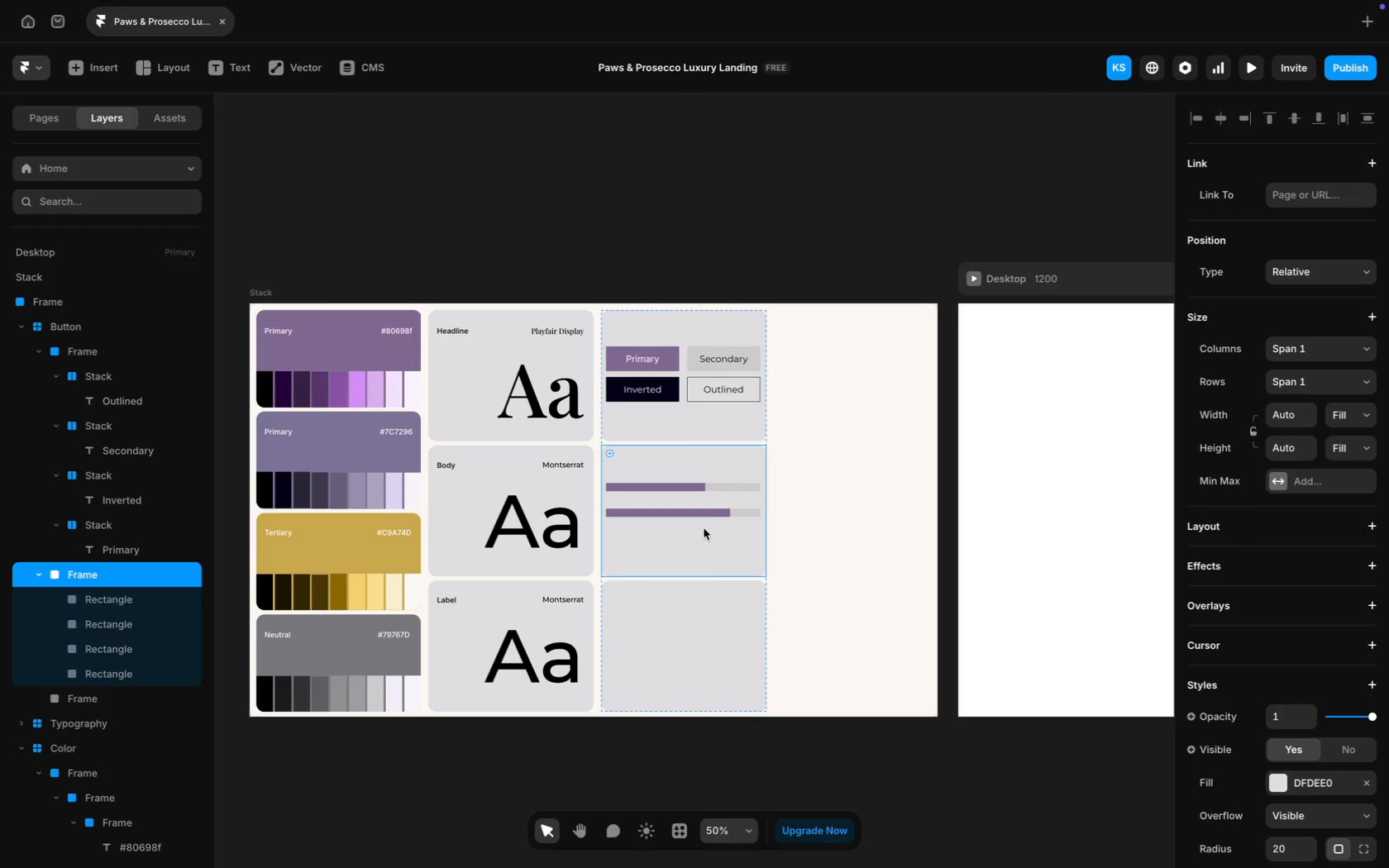 
left_click([694, 511])
 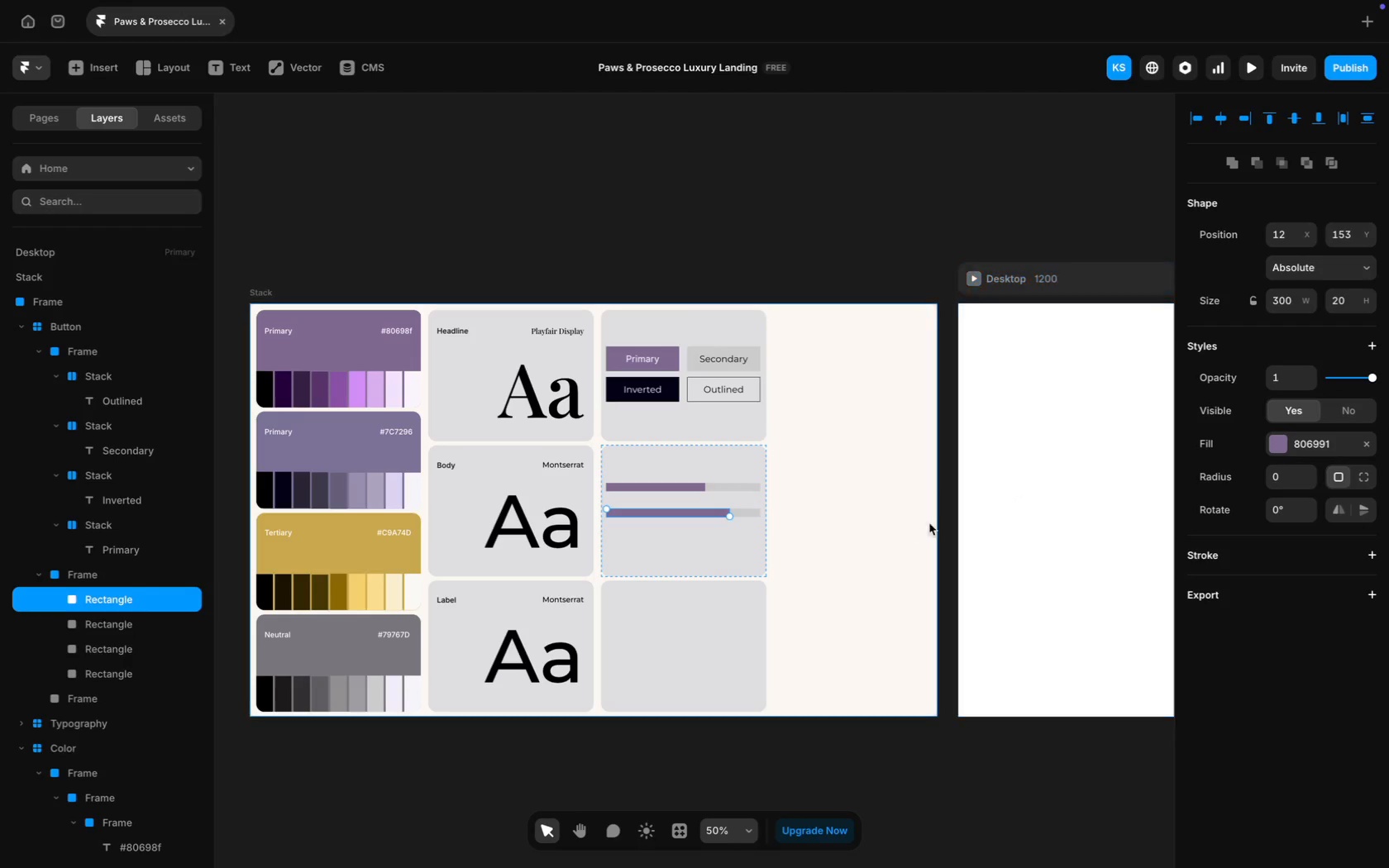 
wait(6.26)
 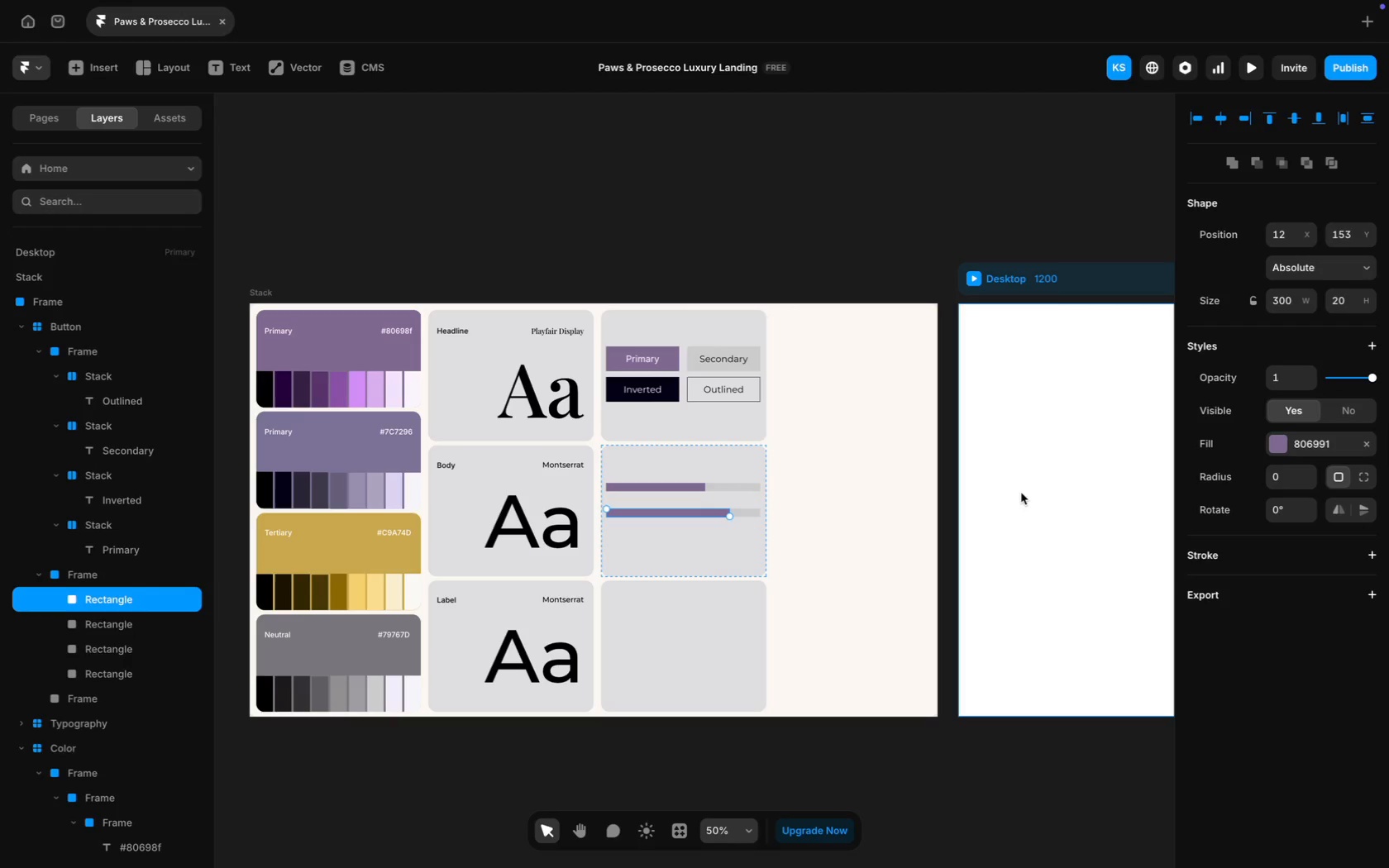 
left_click([1298, 436])
 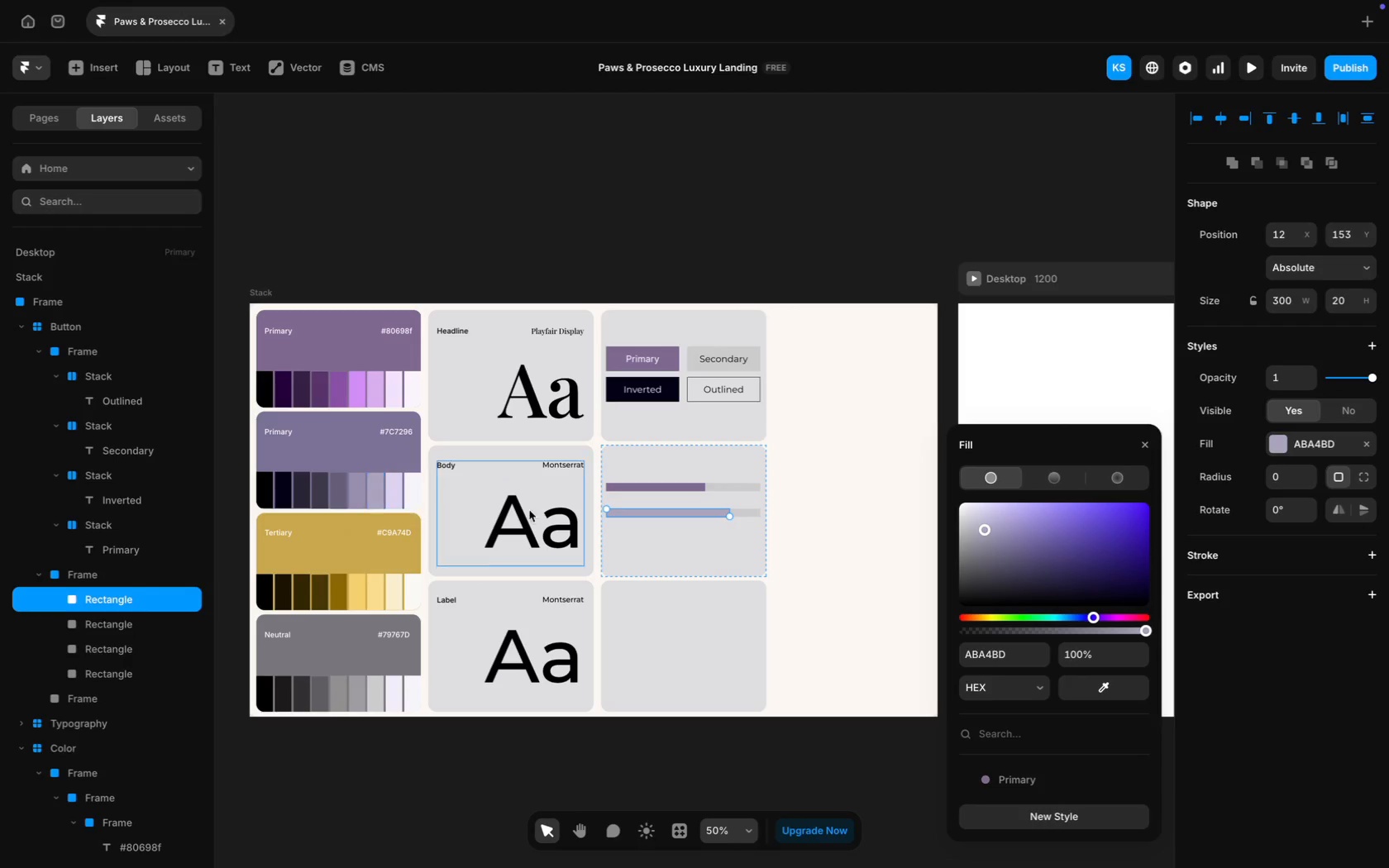 
wait(6.37)
 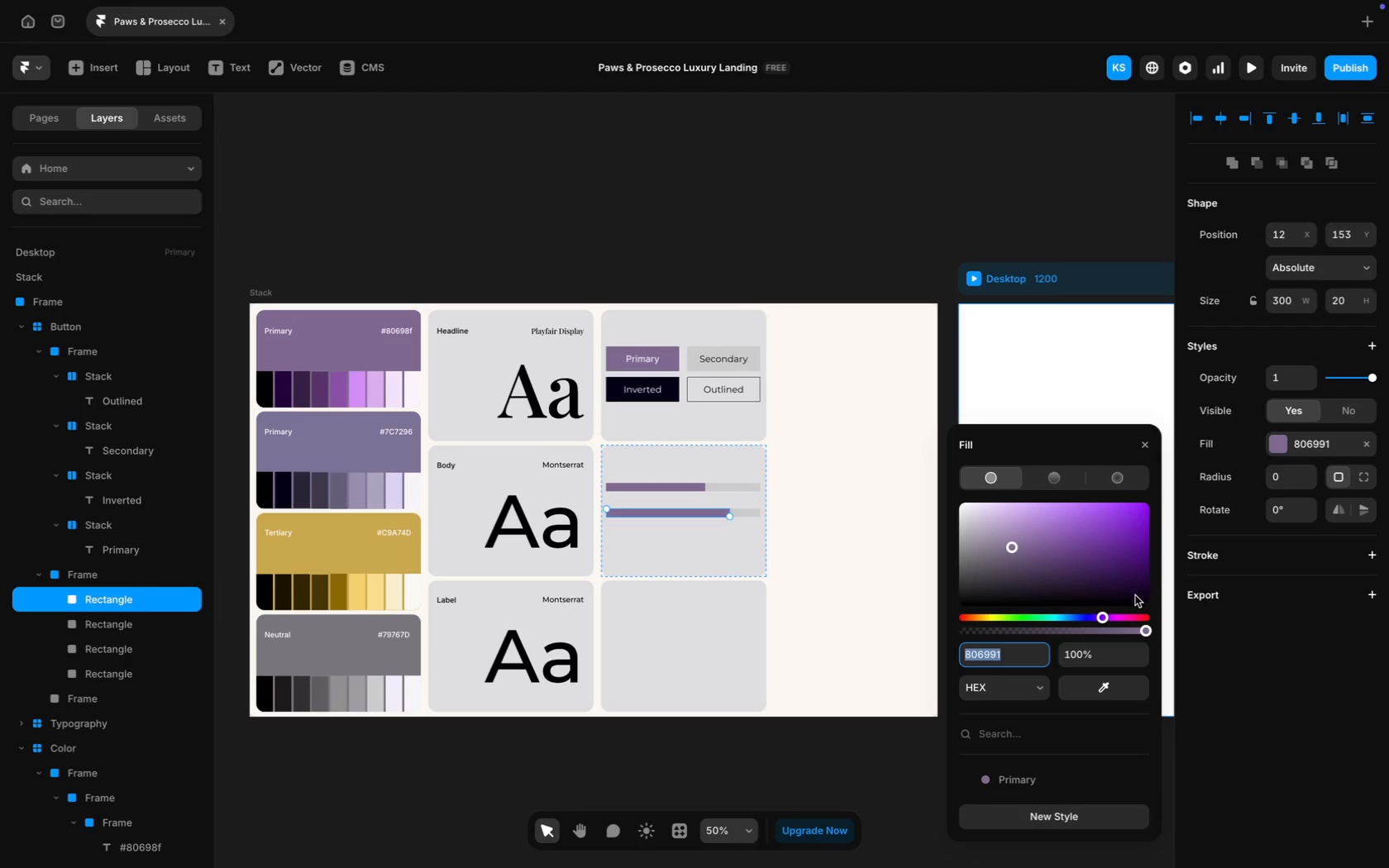 
left_click([696, 527])
 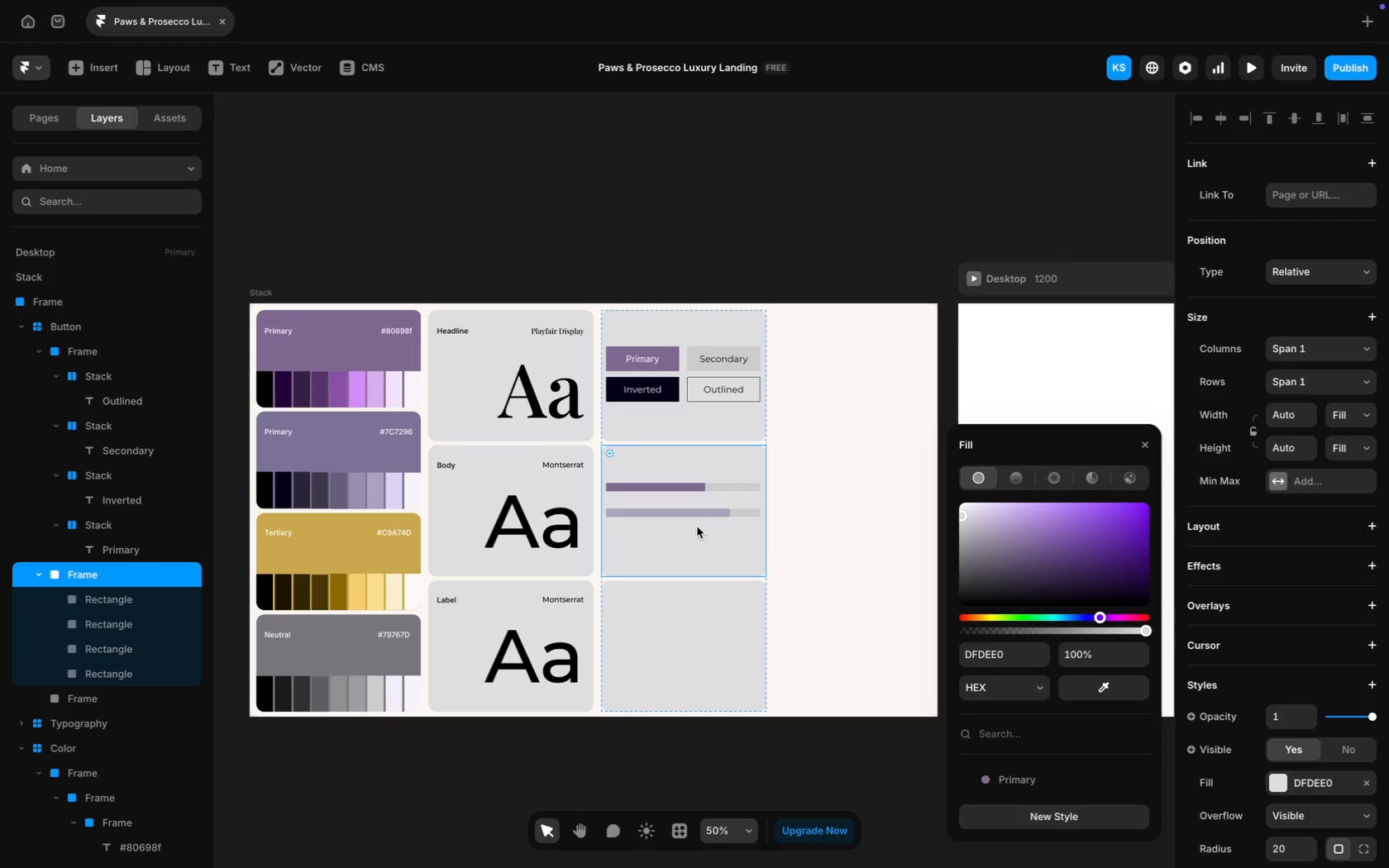 
hold_key(key=ShiftLeft, duration=1.84)
left_click([741, 510])
 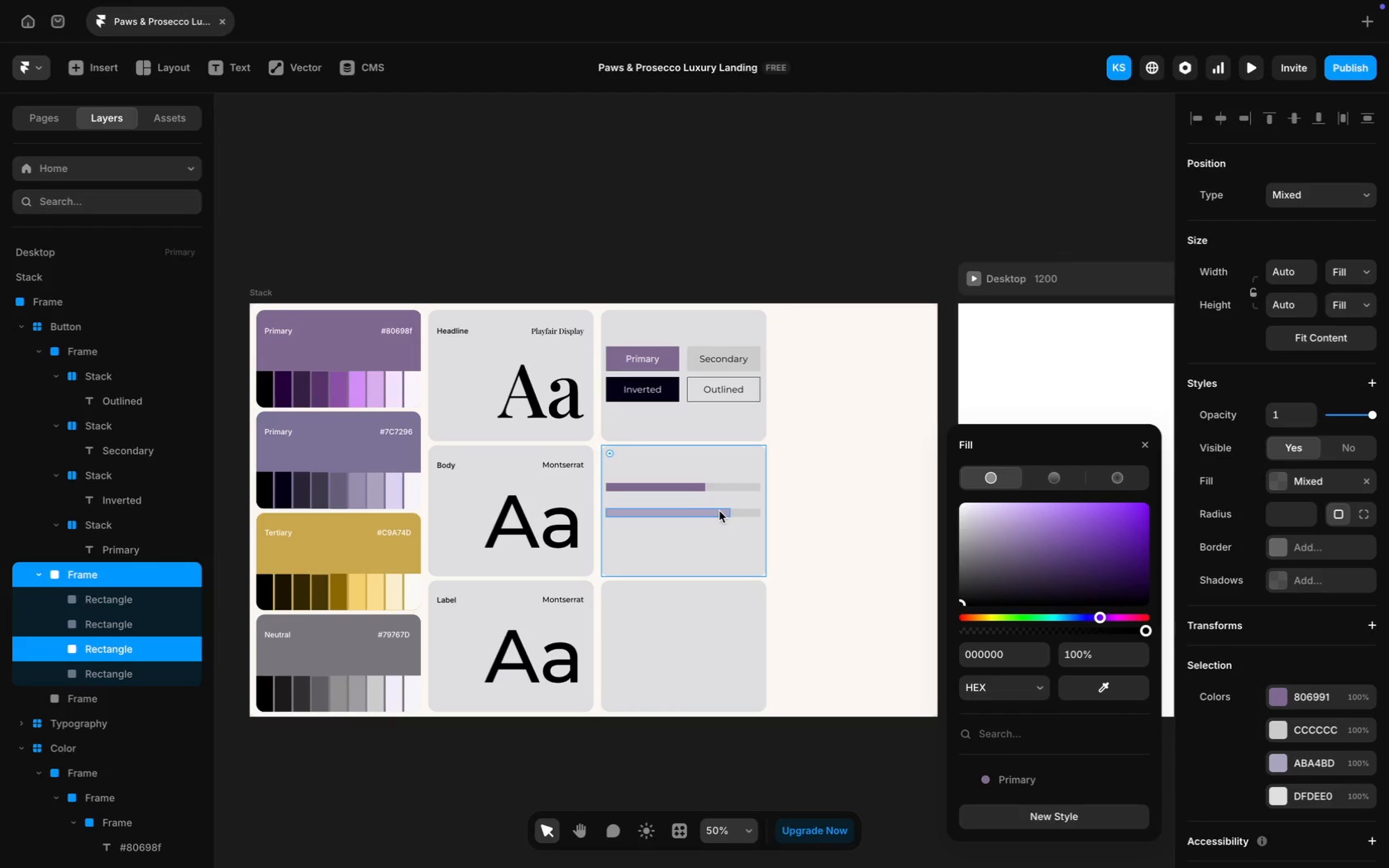 
left_click([719, 511])
 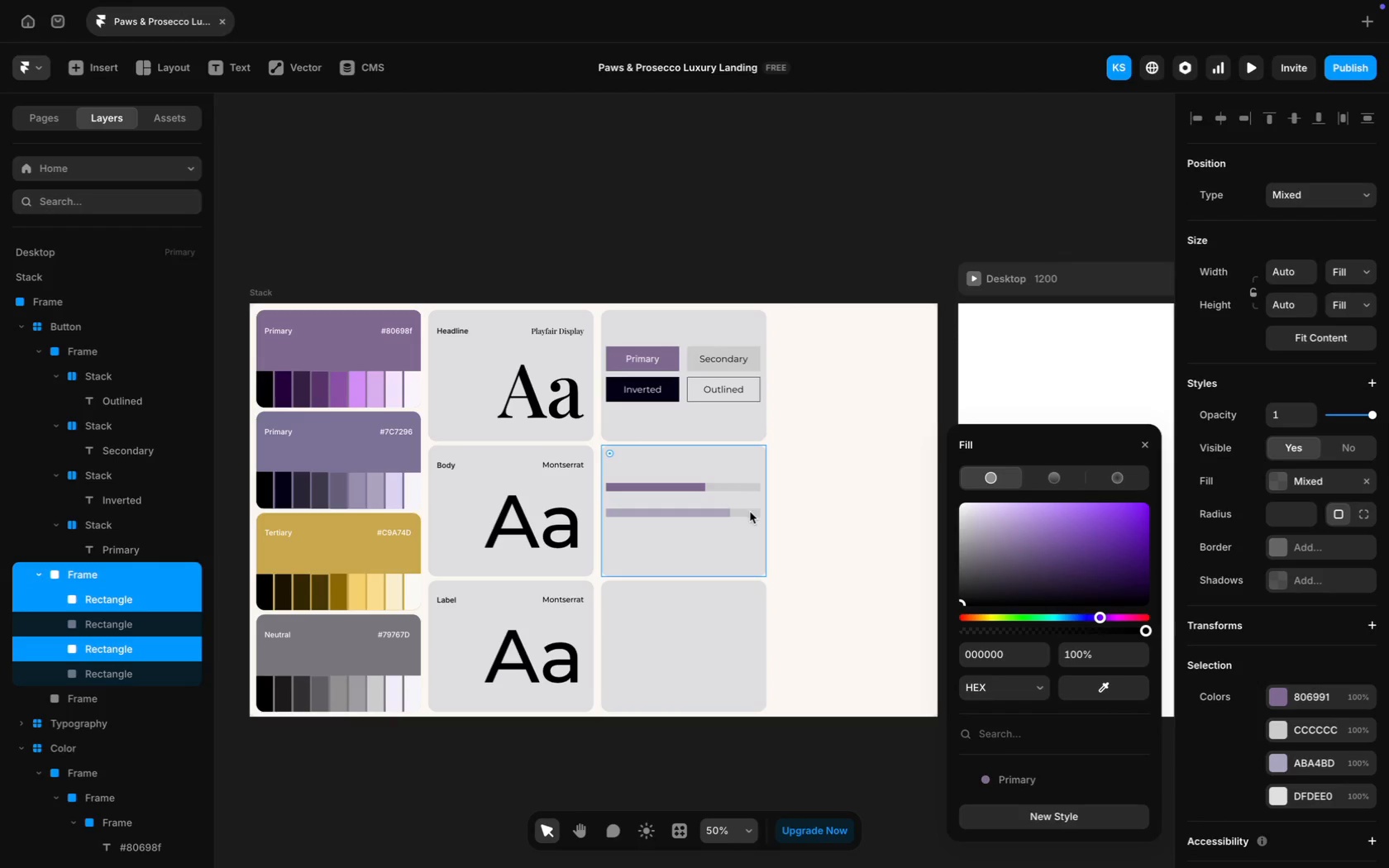 
left_click([750, 513])
 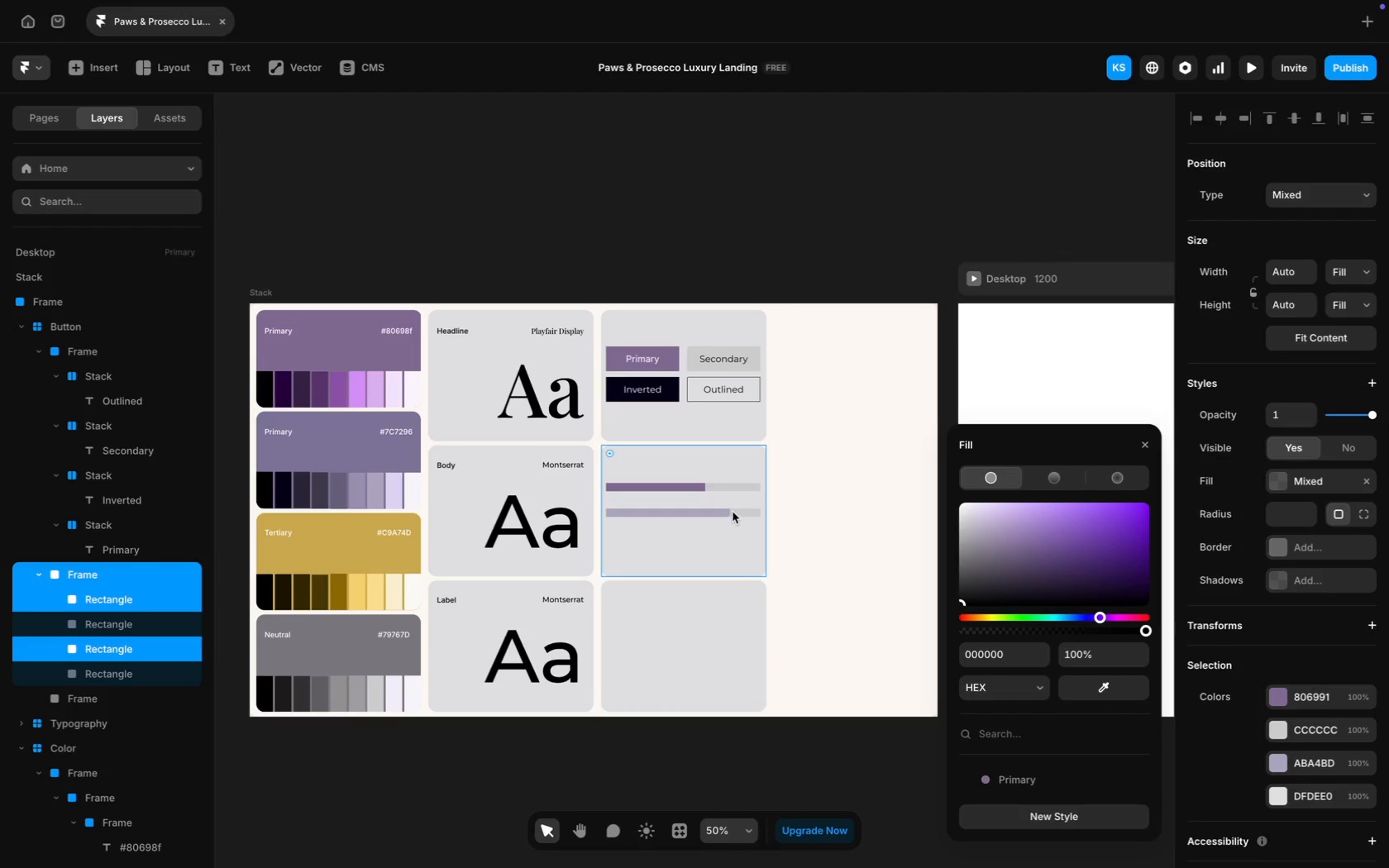 
left_click([733, 512])
 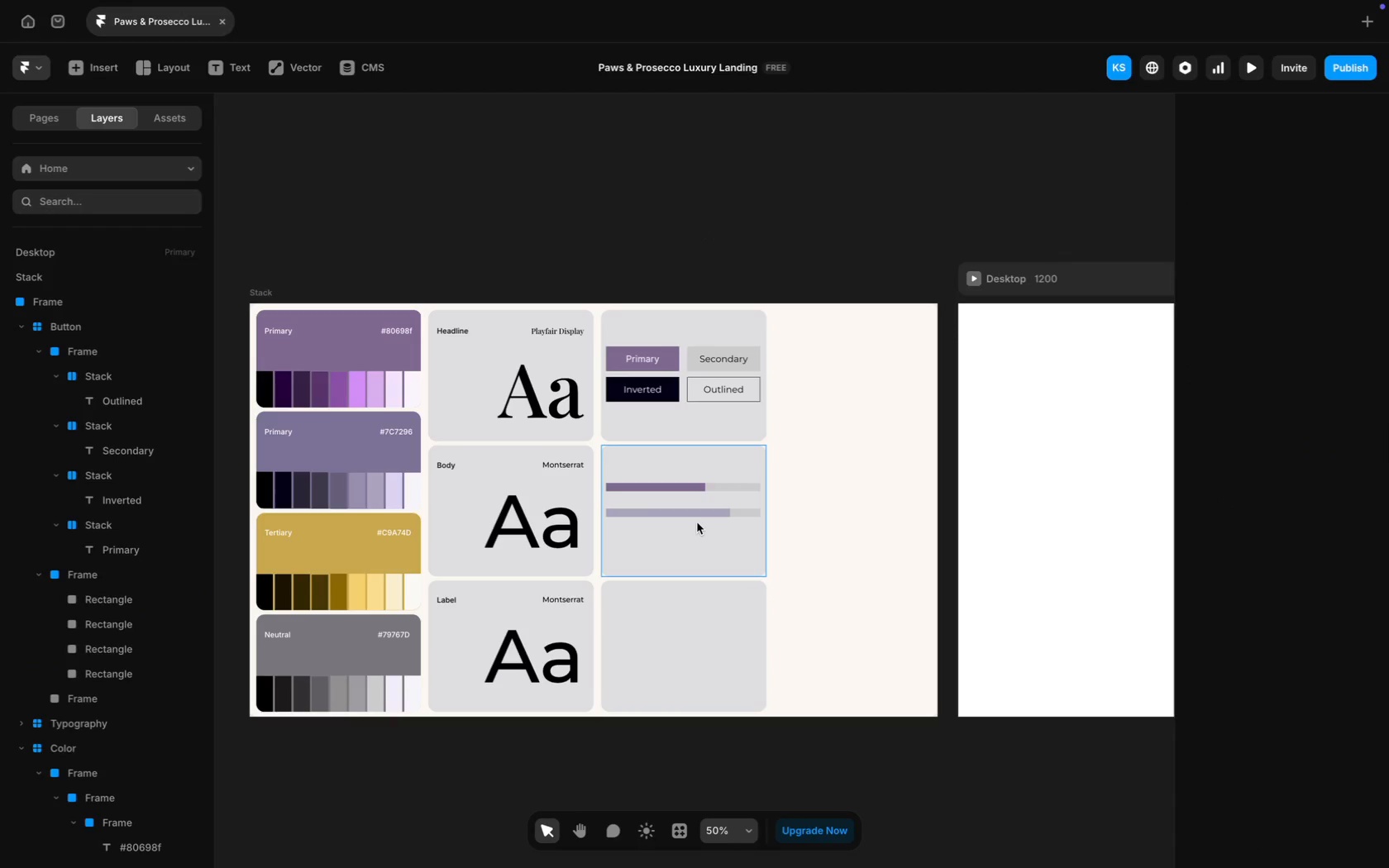 
hold_key(key=ShiftLeft, duration=1.02)
left_click([752, 513])
 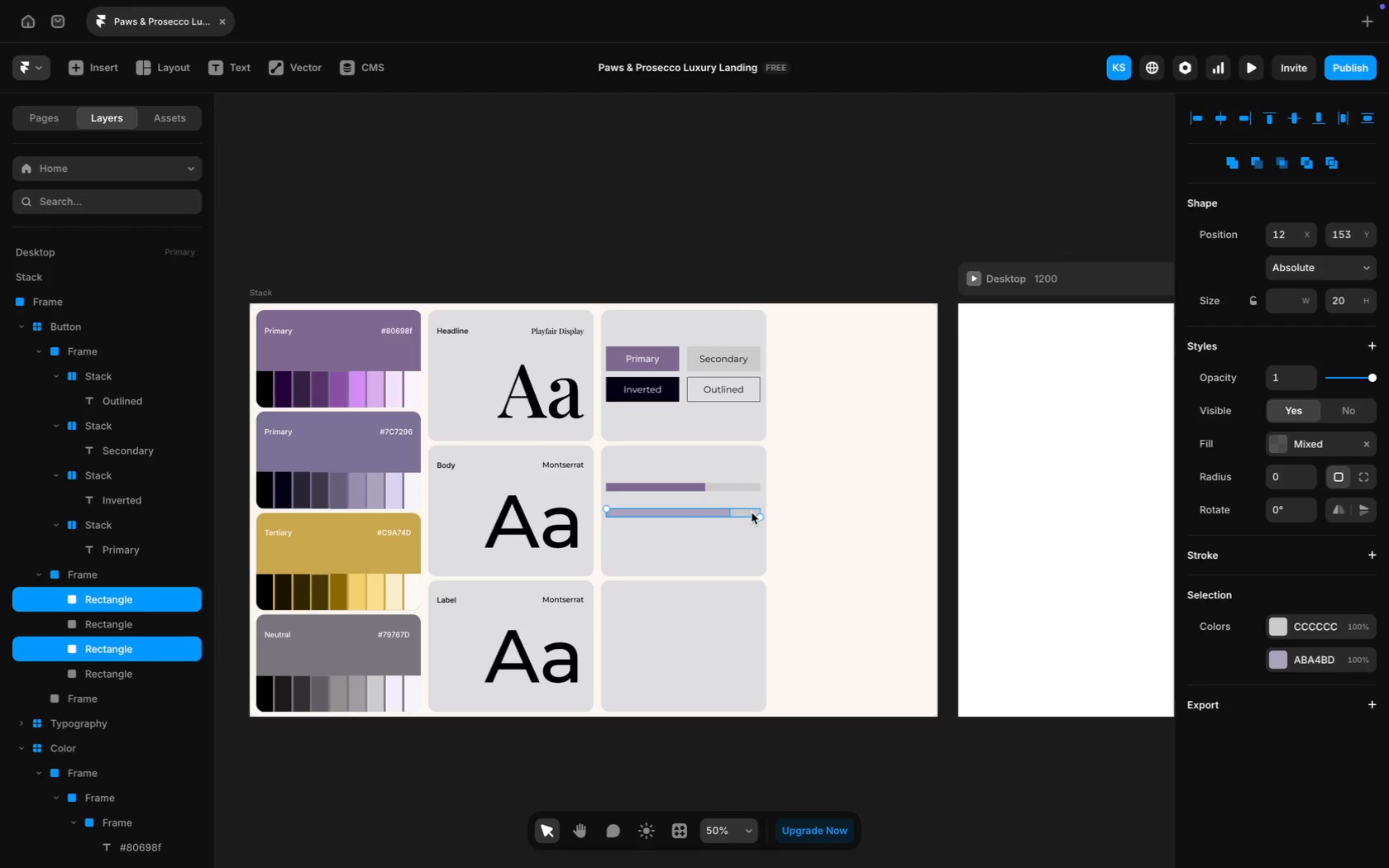 
wait(6.01)
 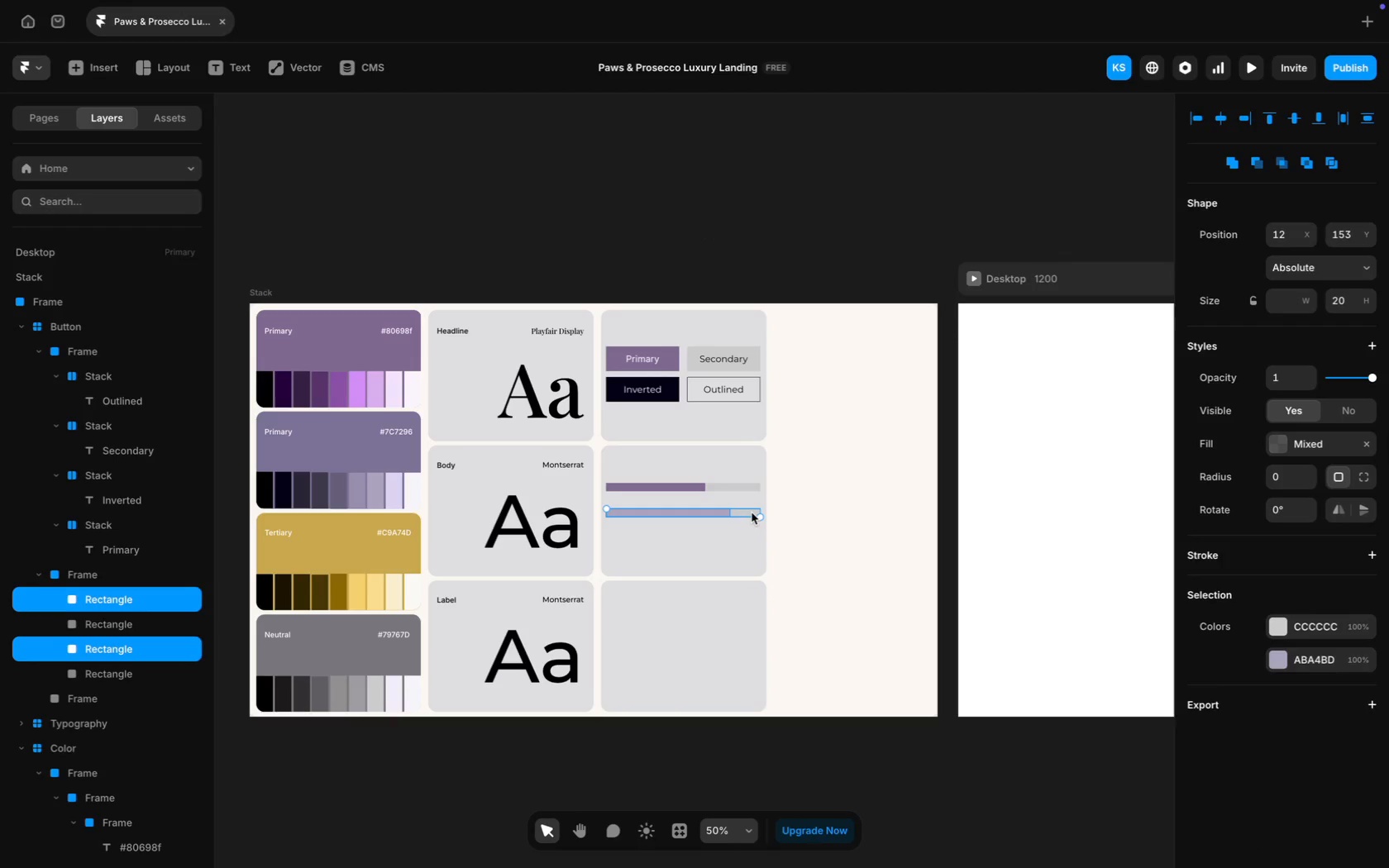 
left_click([729, 540])
 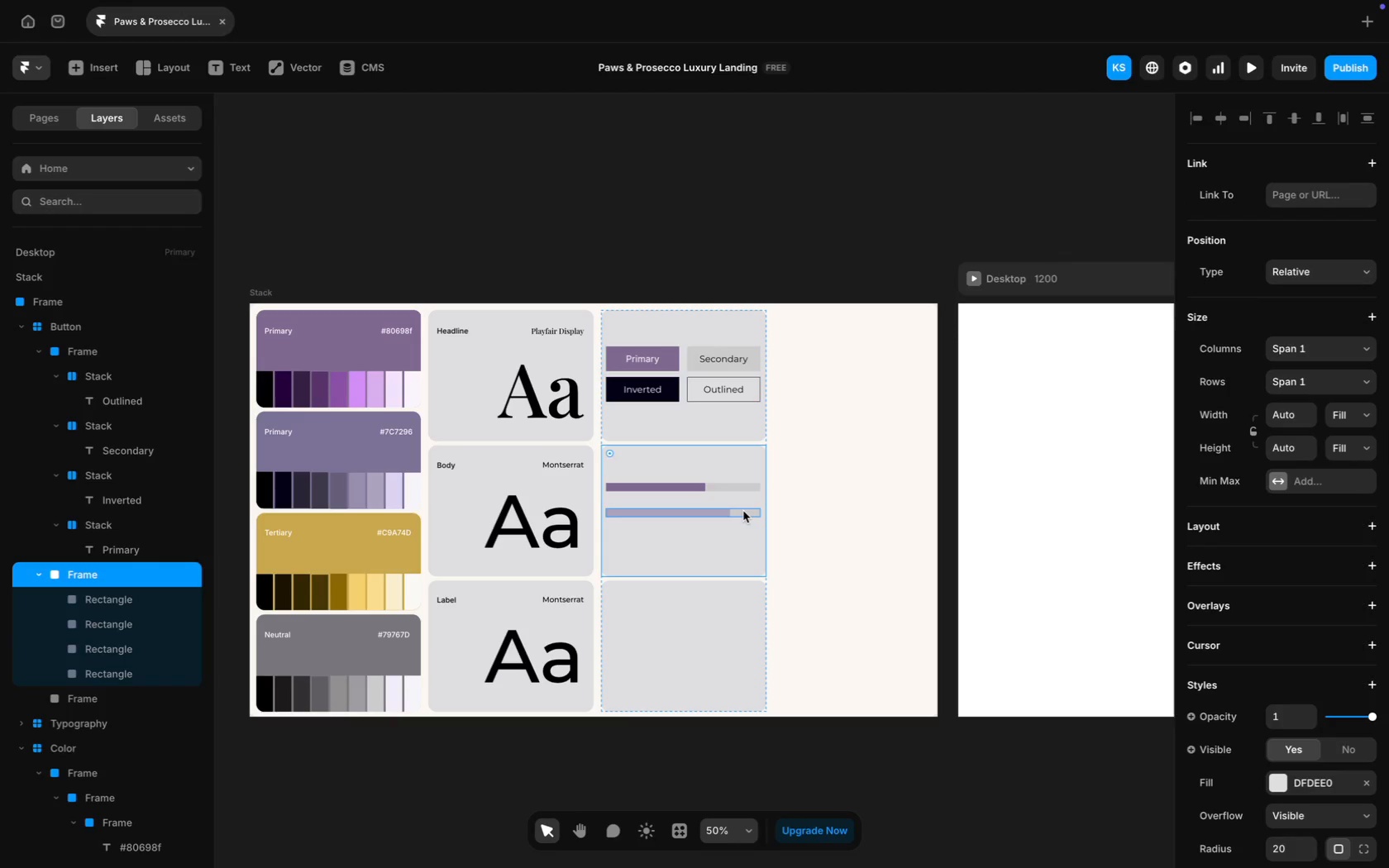 
left_click([743, 513])
 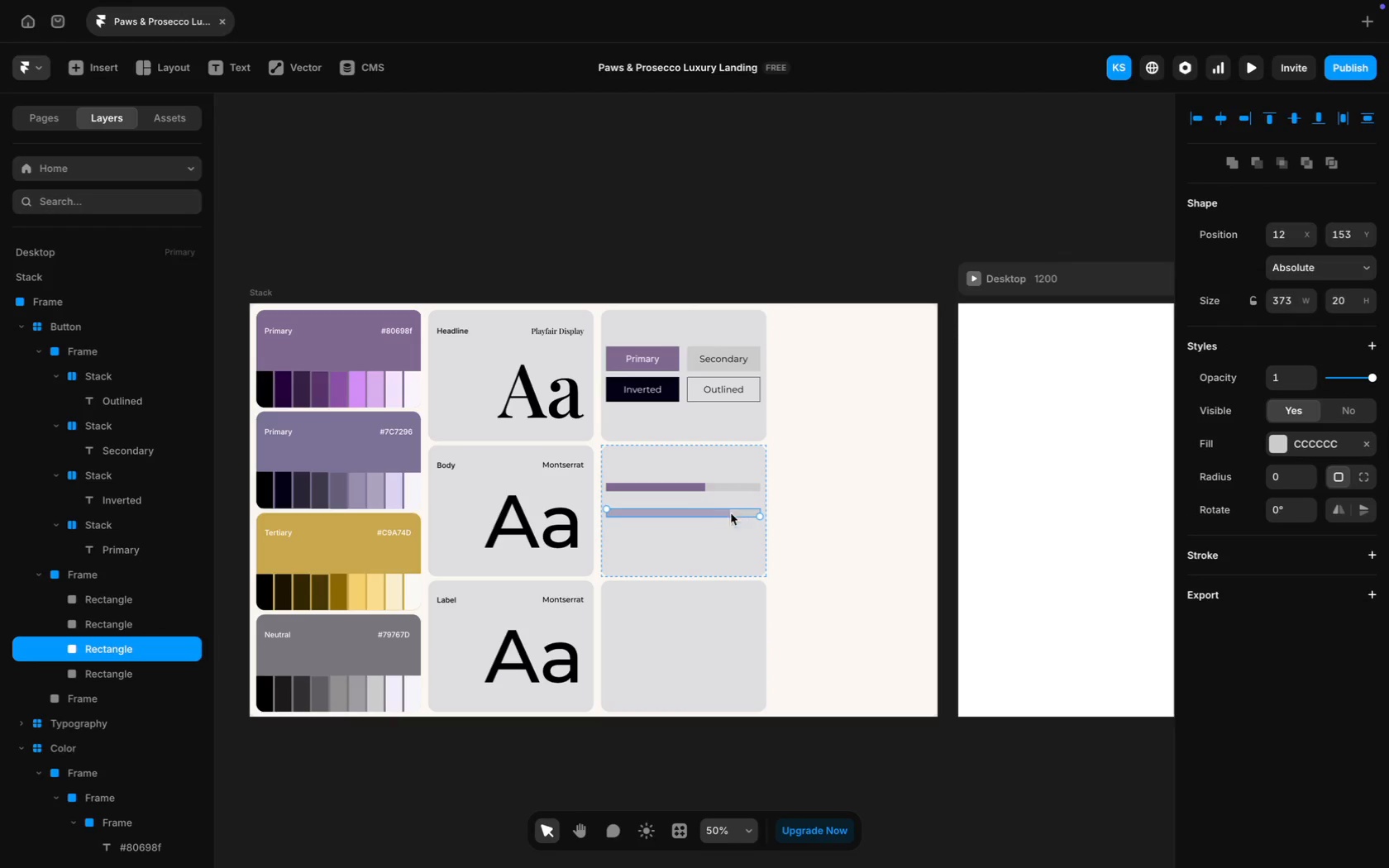 
hold_key(key=ShiftLeft, duration=0.82)
left_click([696, 513])
 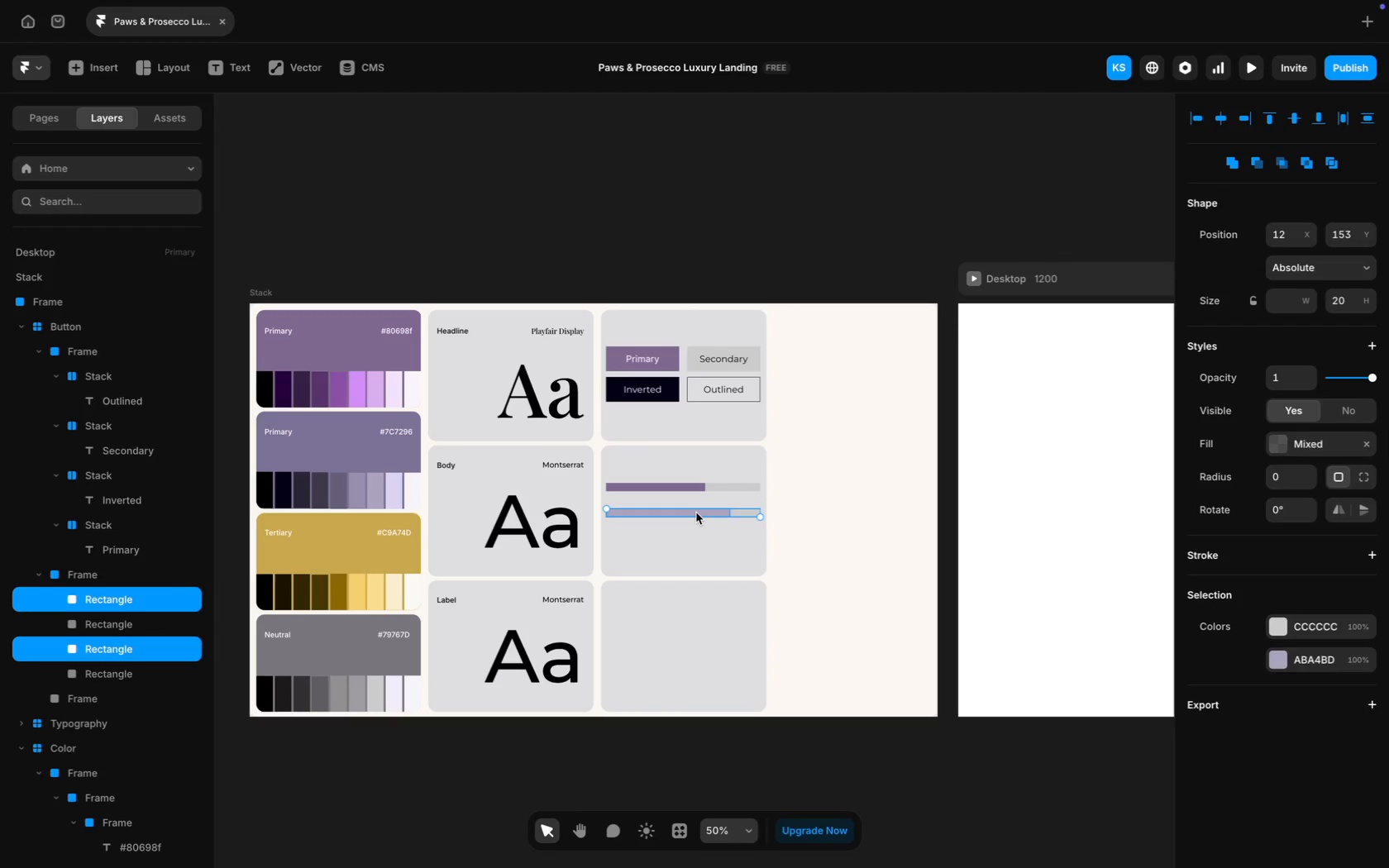 
key(Meta+D)
 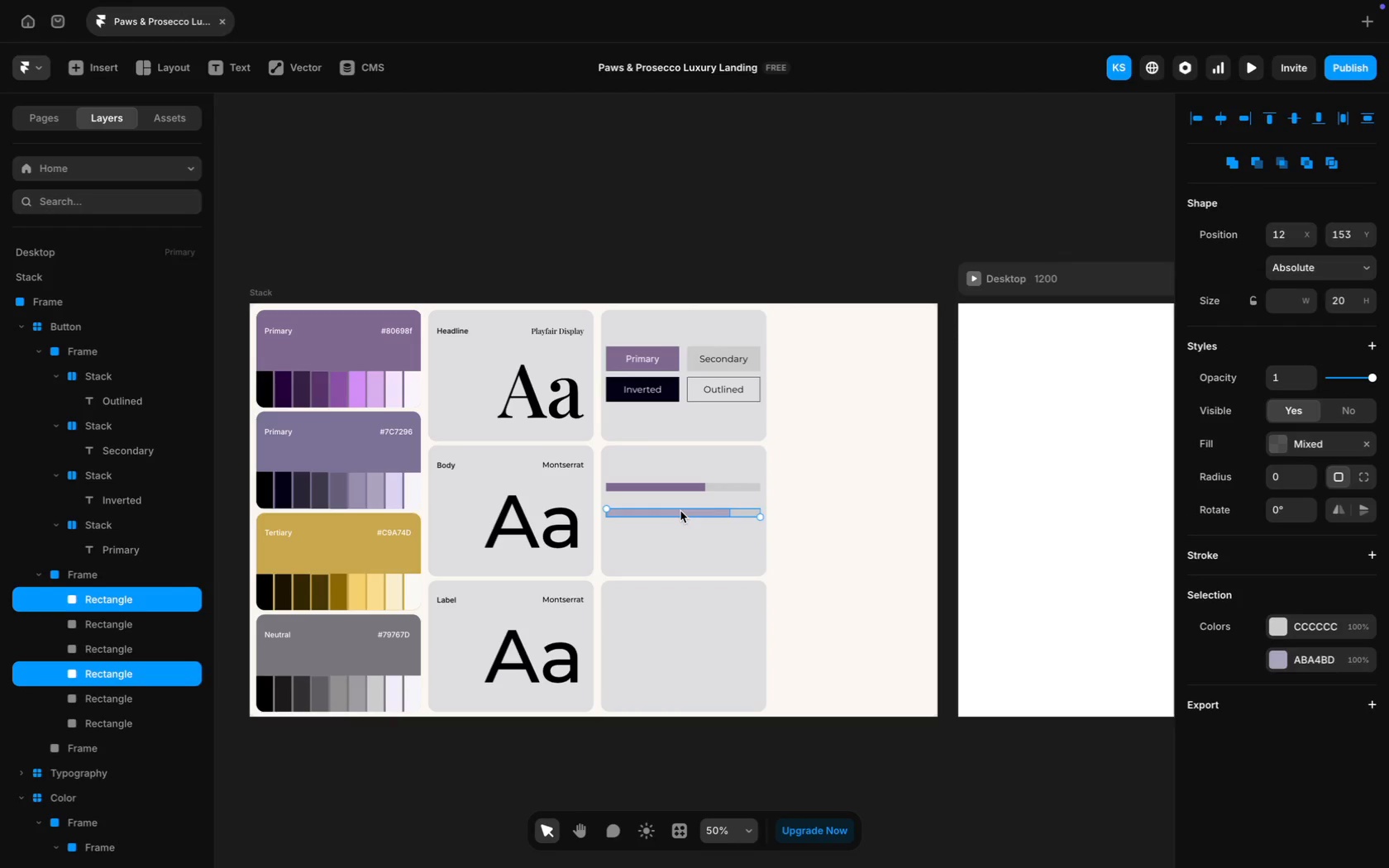 
left_click_drag(start_coordinate=[680, 513], to_coordinate=[679, 538])
 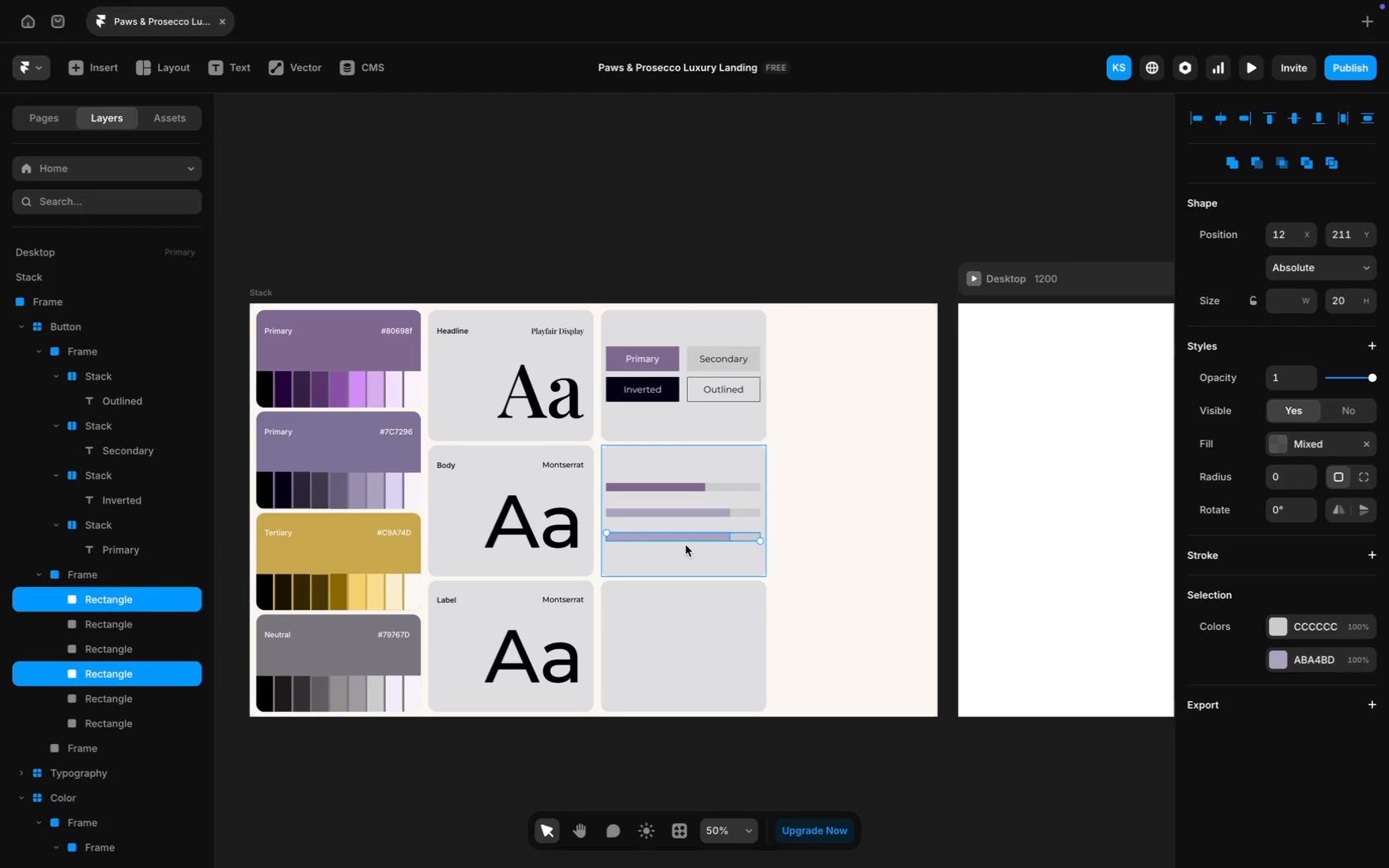 
left_click([685, 545])
 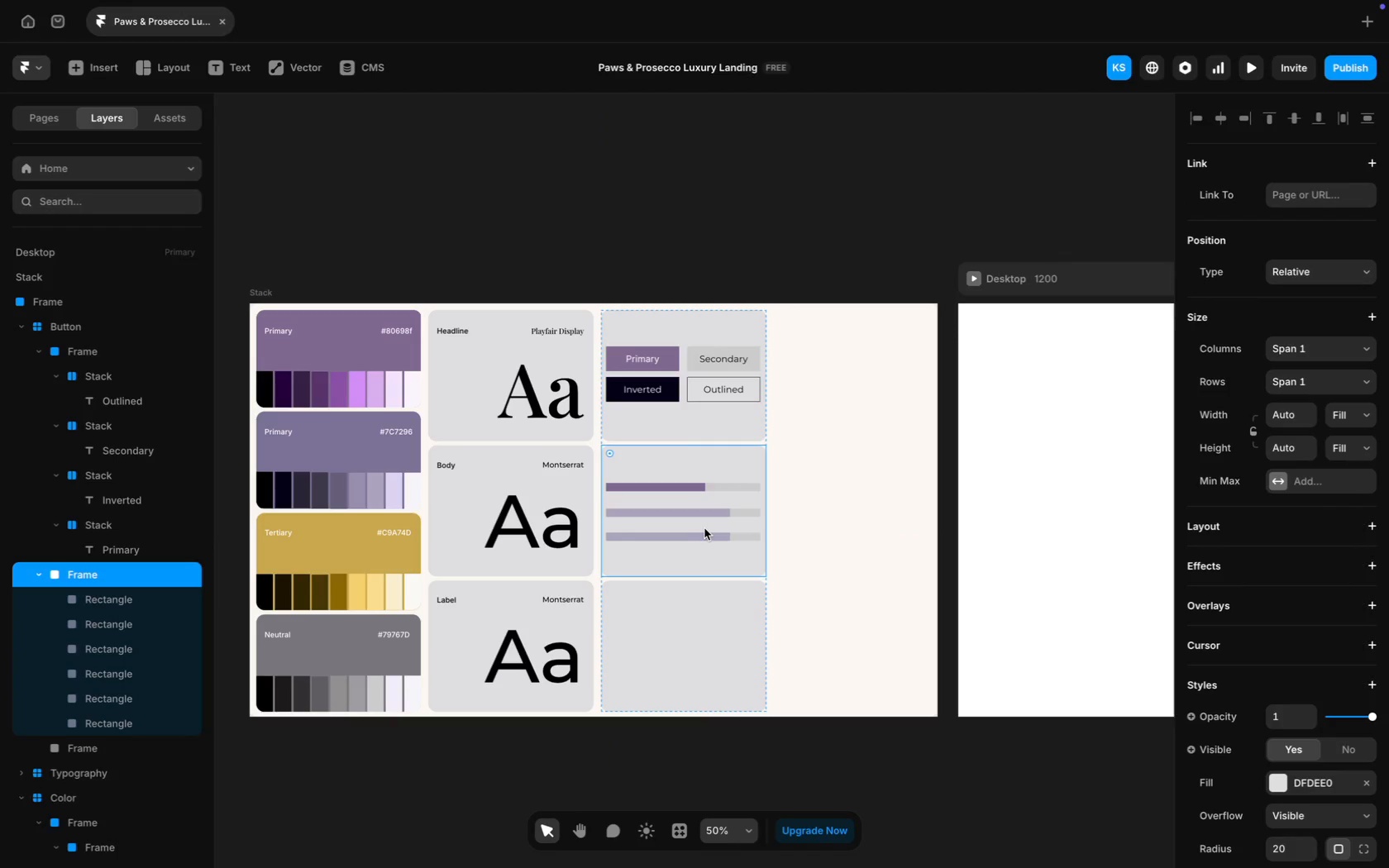 
left_click([704, 528])
 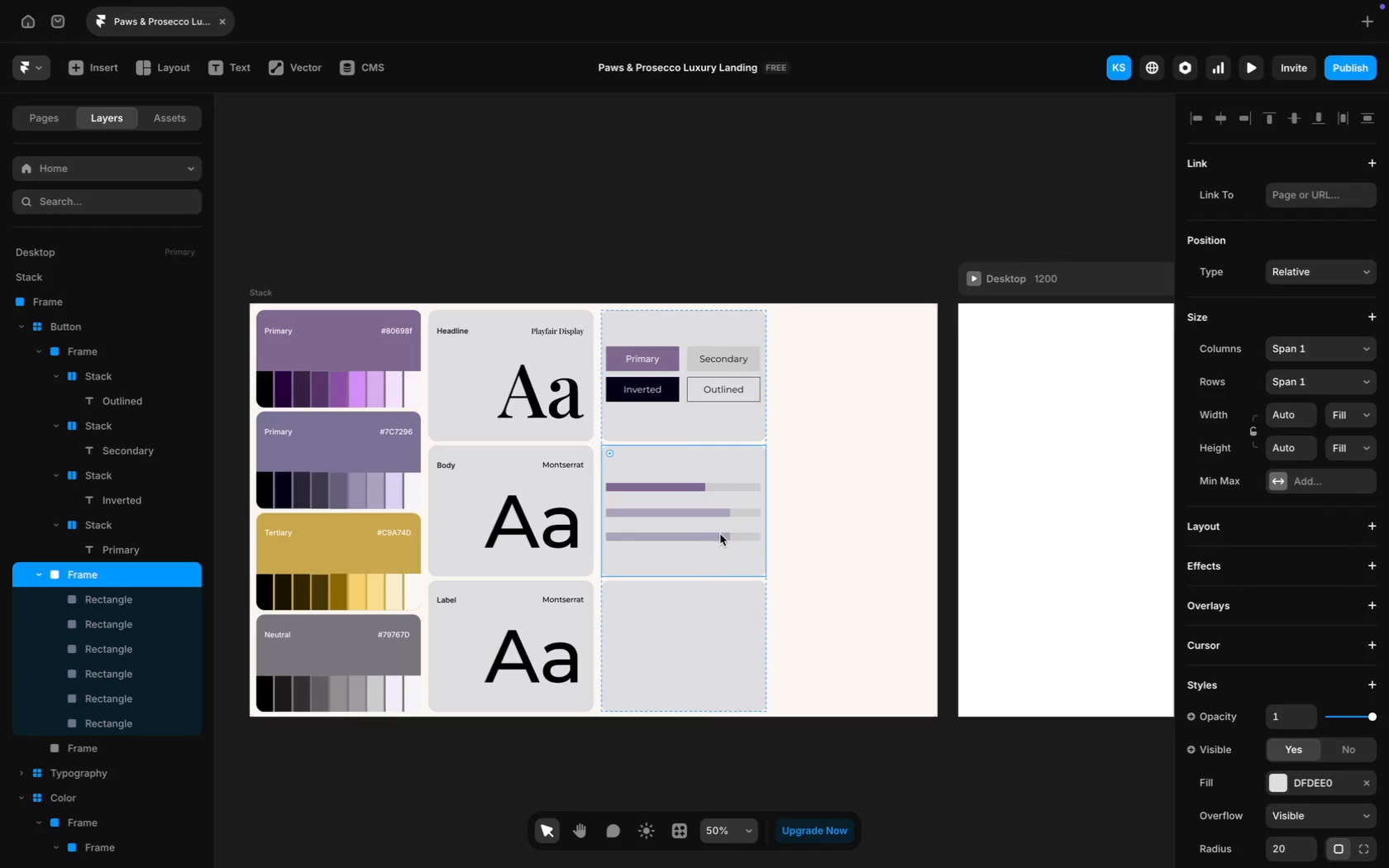 
left_click([724, 546])
 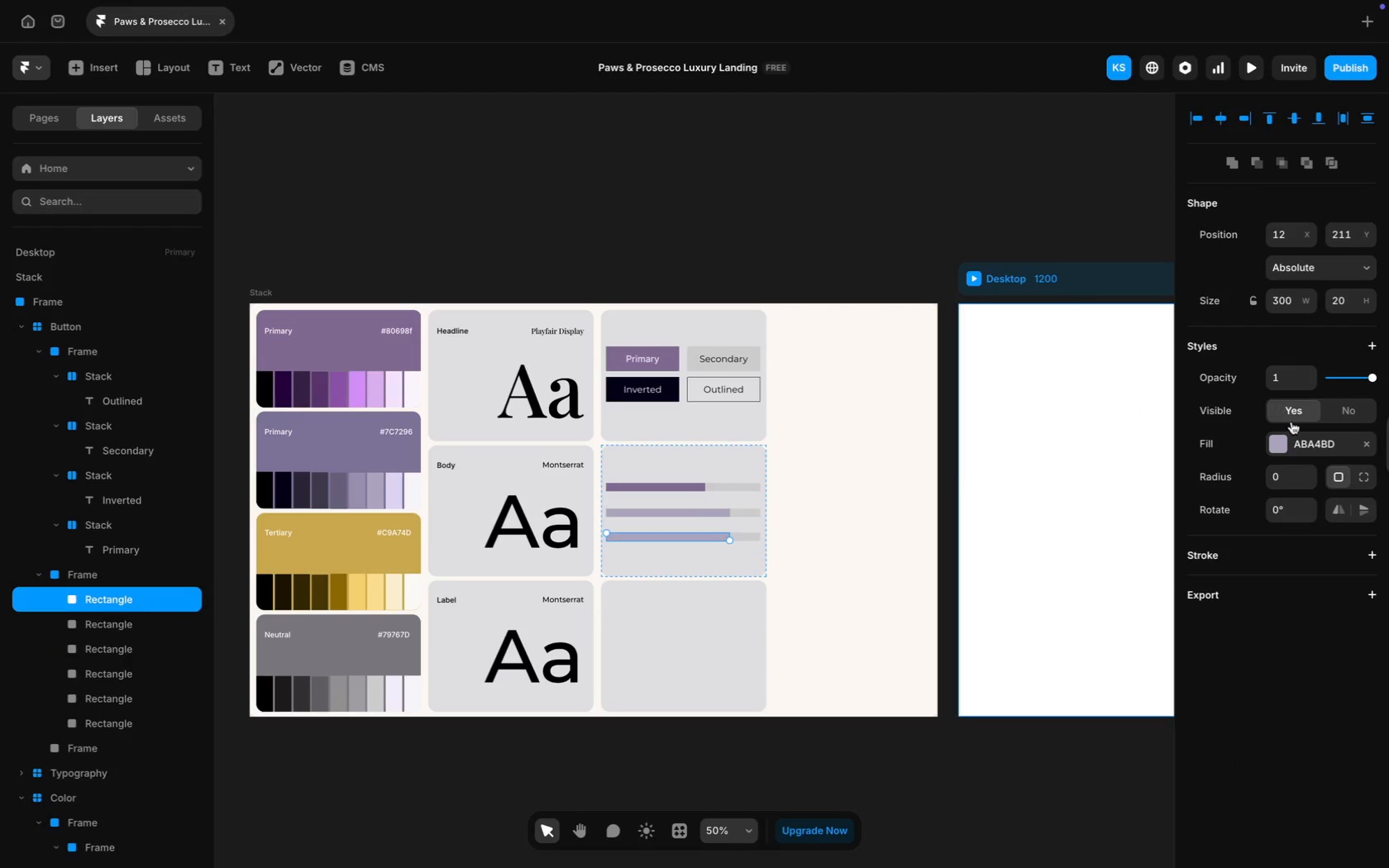 
key(CapsLock)
 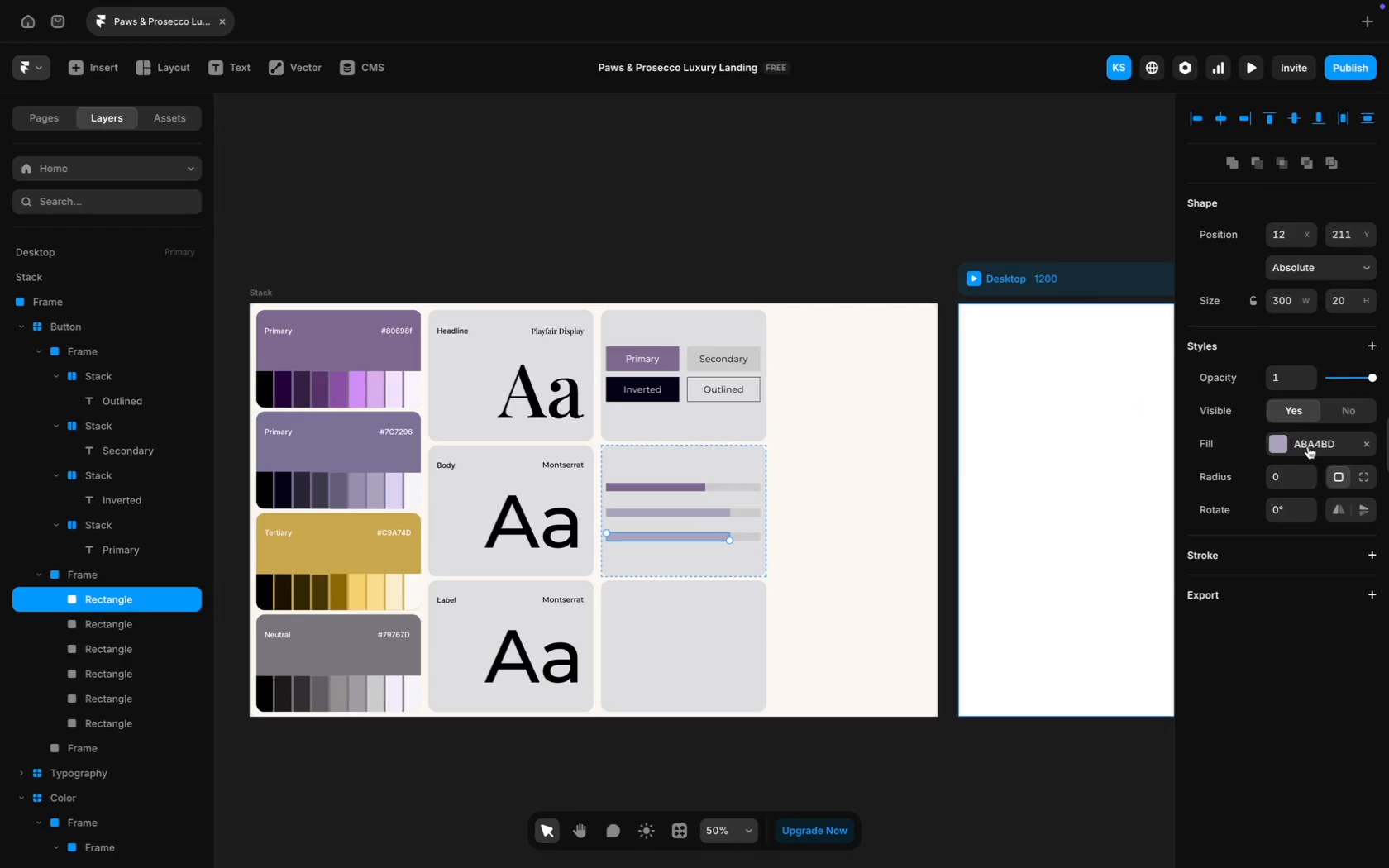 
wait(6.24)
 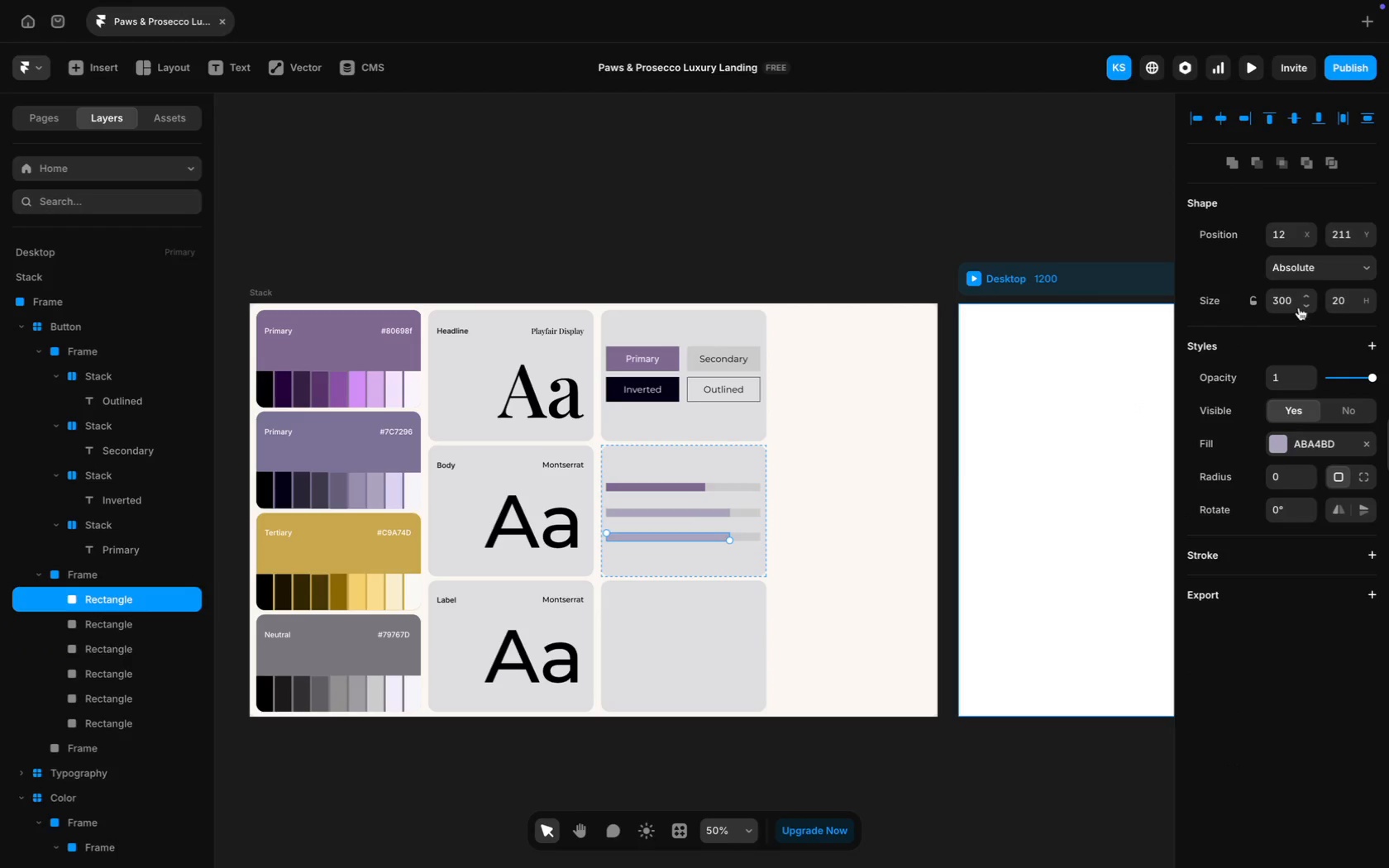 
left_click([1308, 446])
 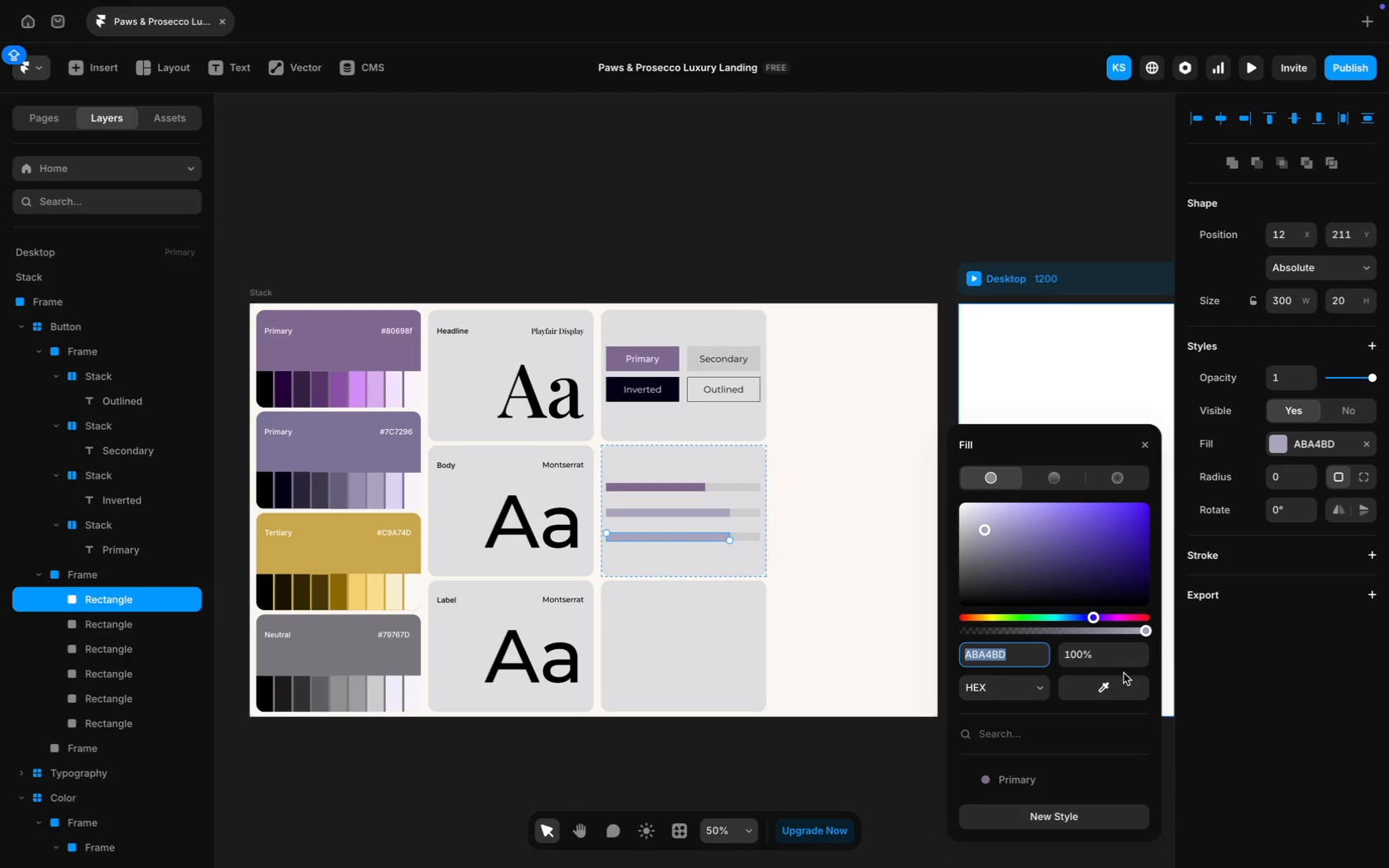 
left_click([1119, 689])
 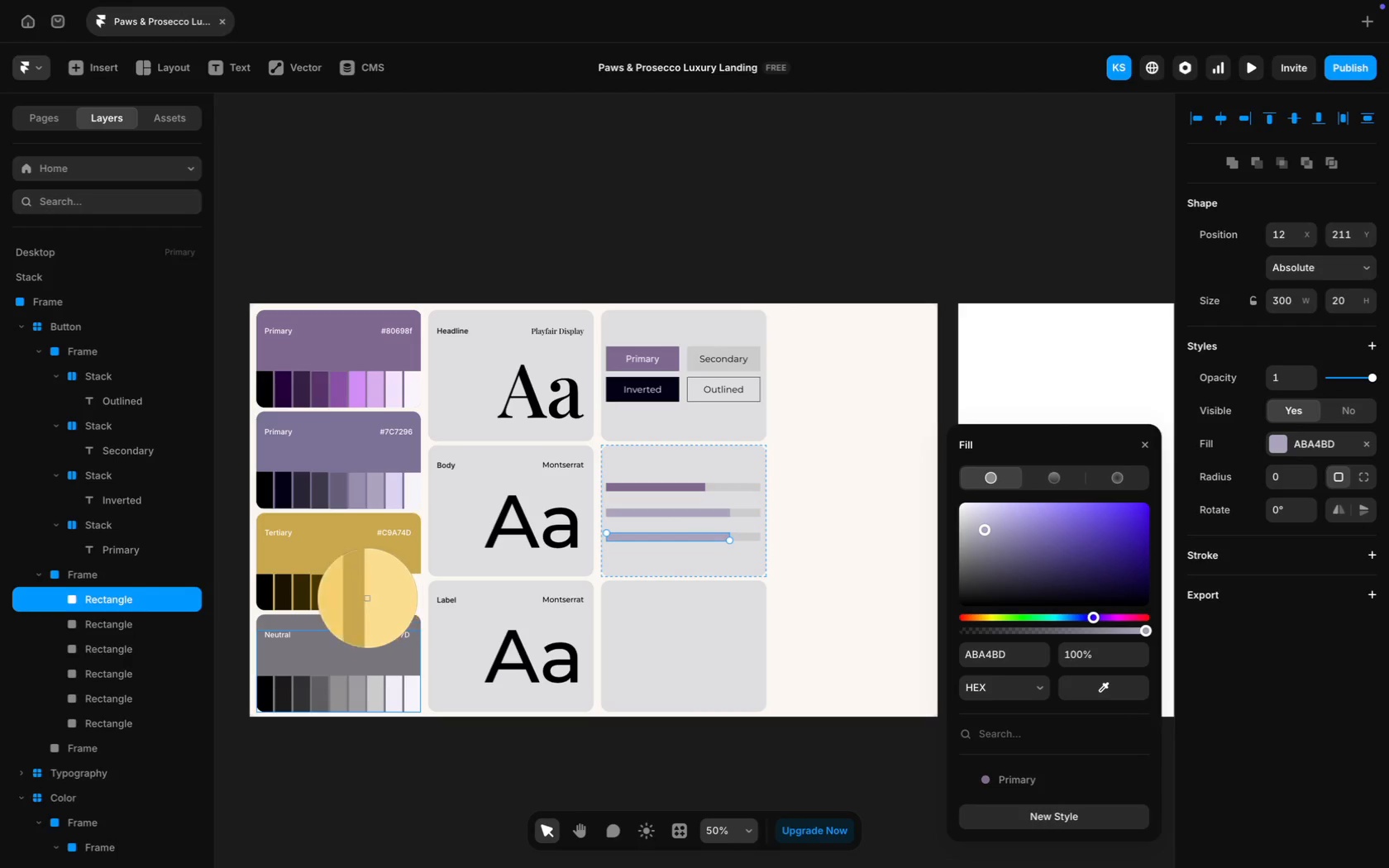 
left_click([361, 594])
 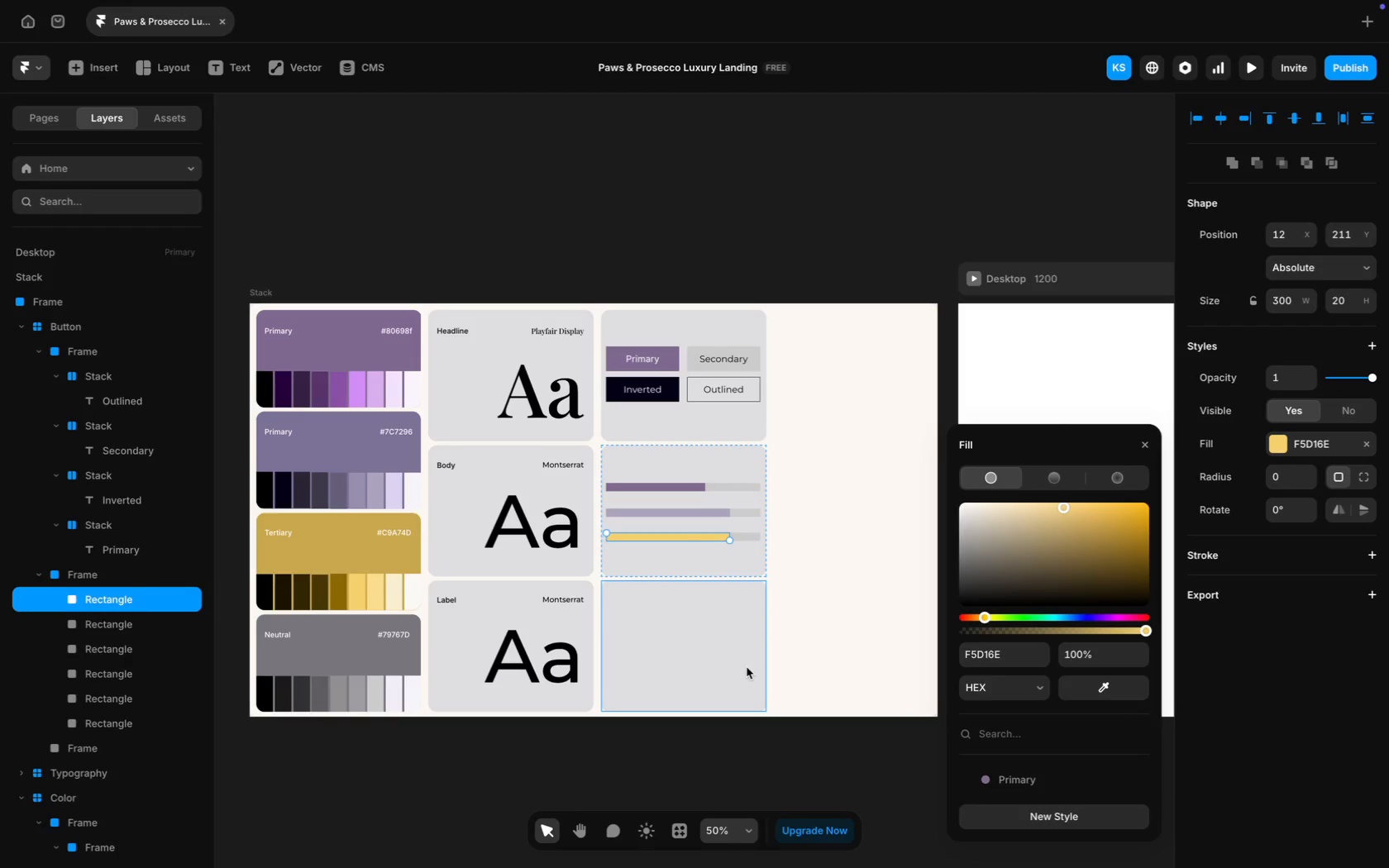 
wait(6.58)
 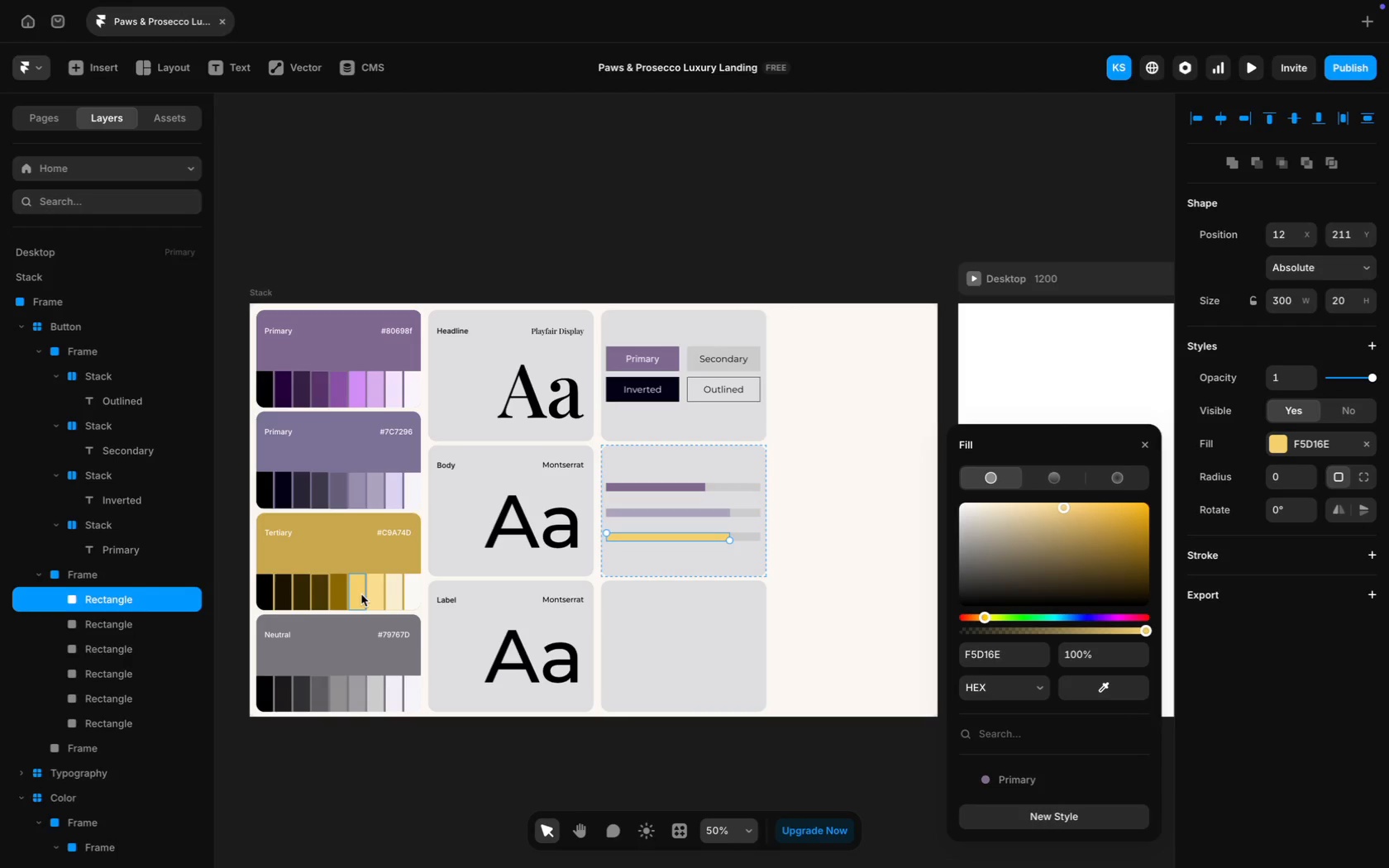 
left_click([1115, 691])
 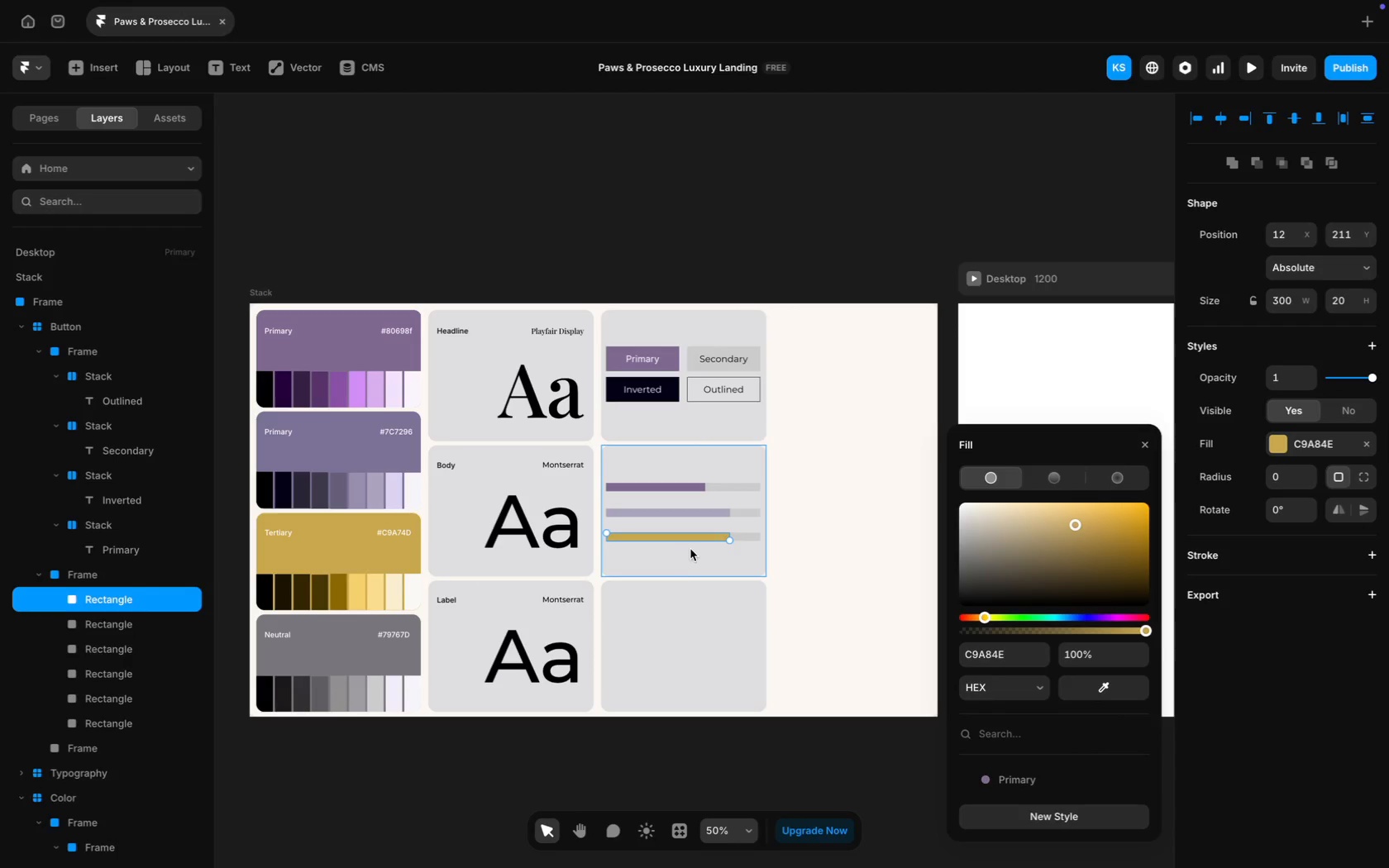 
wait(5.0)
 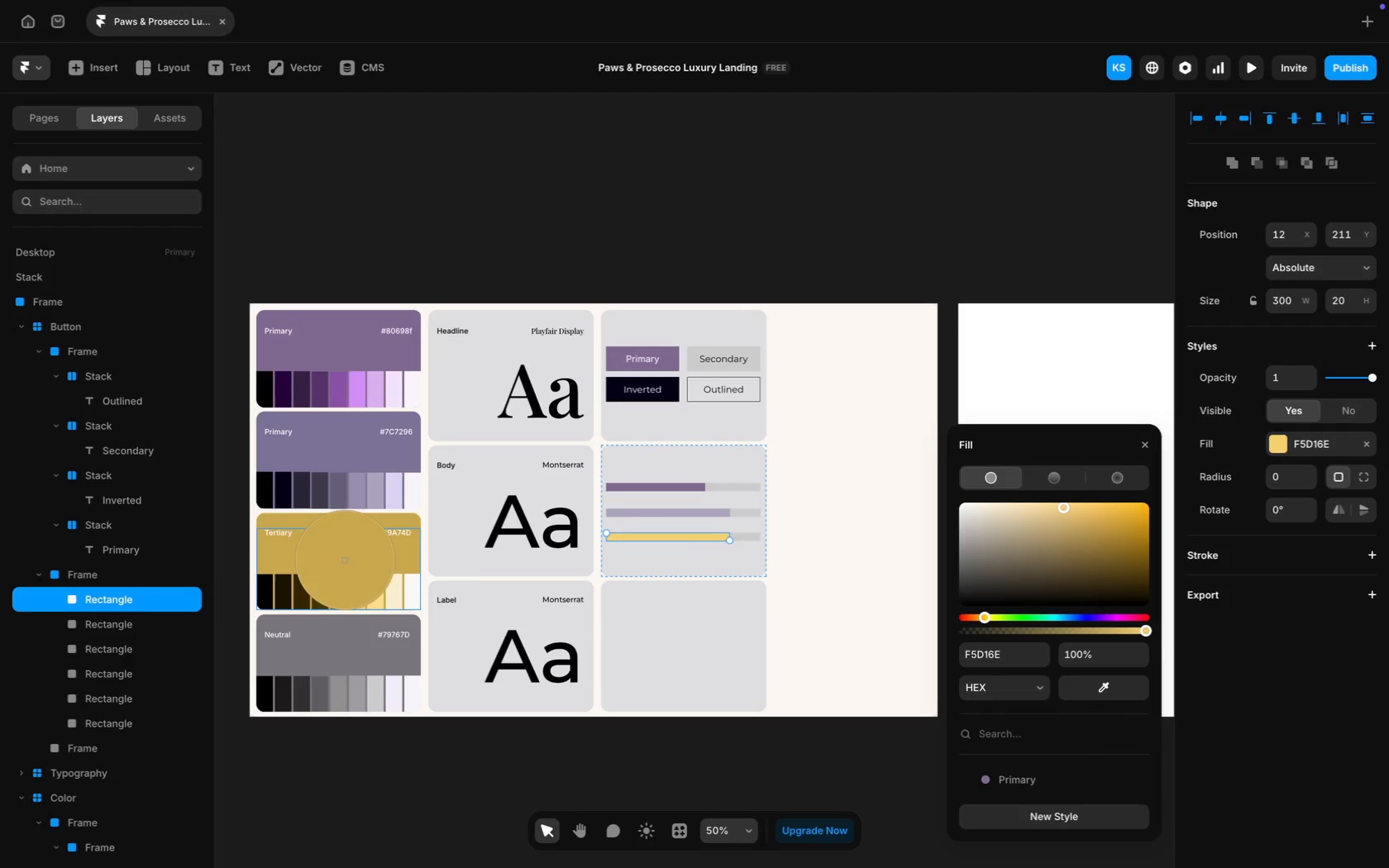 
left_click([728, 561])
 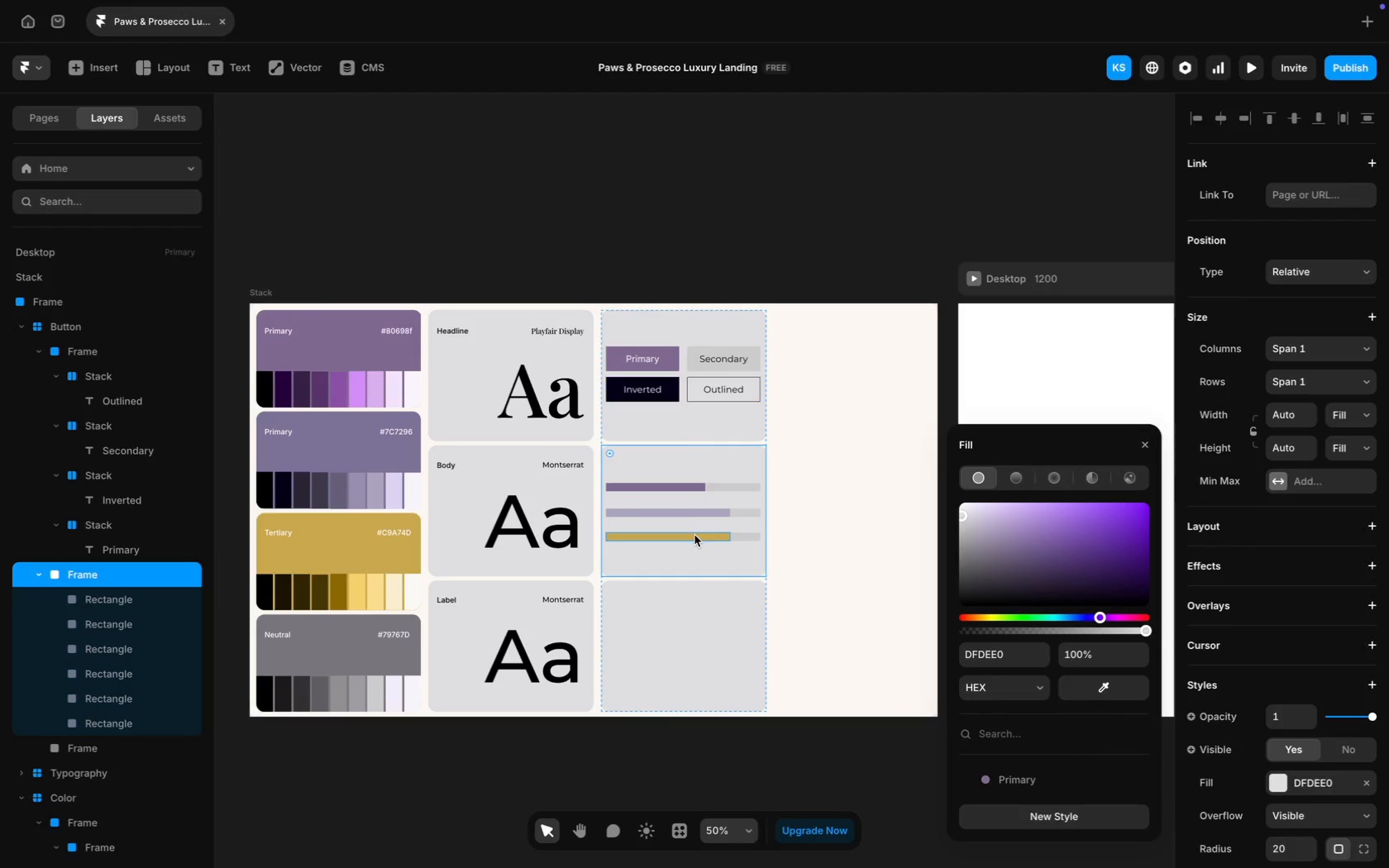 
left_click([694, 536])
 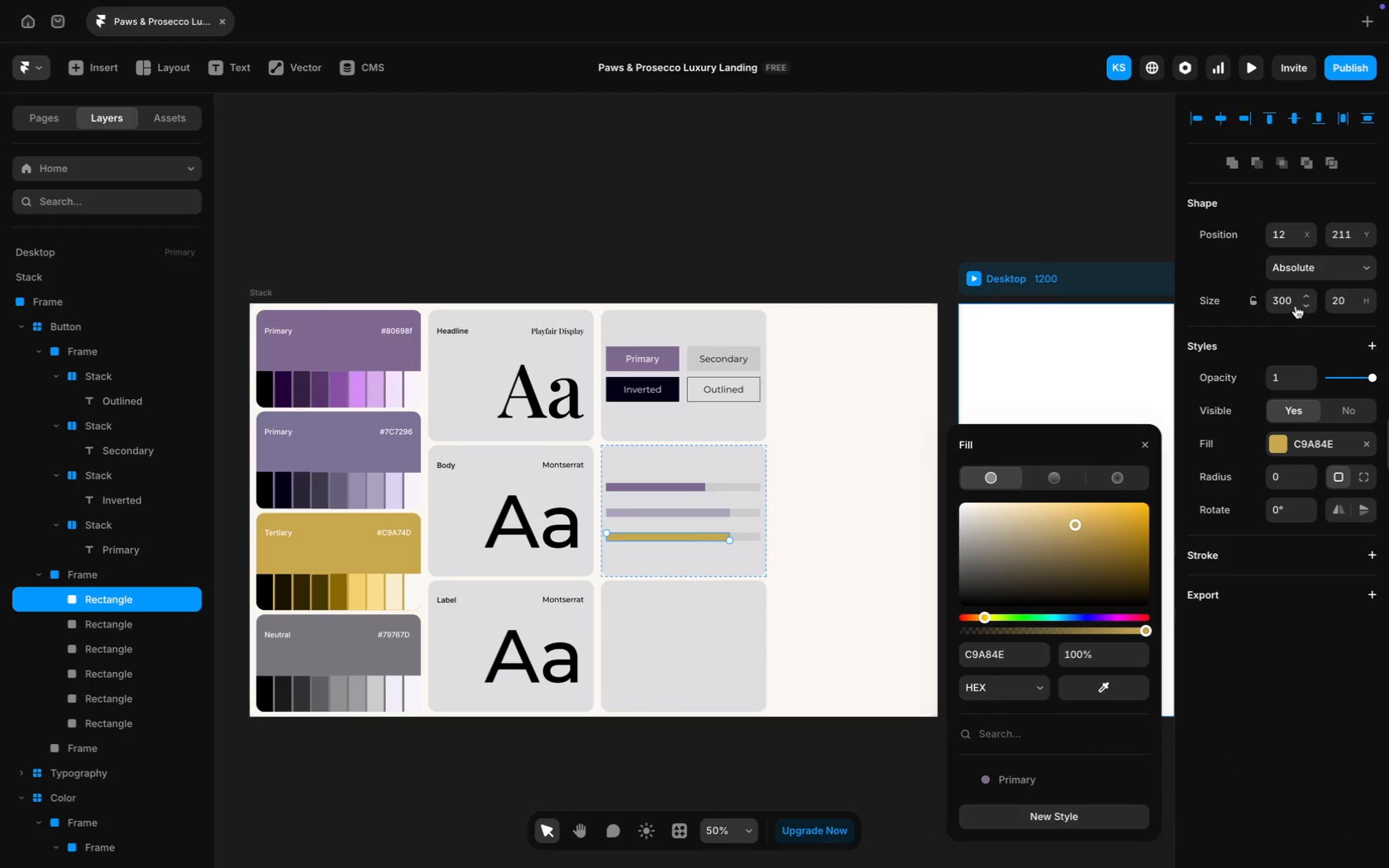 
left_click([1285, 302])
 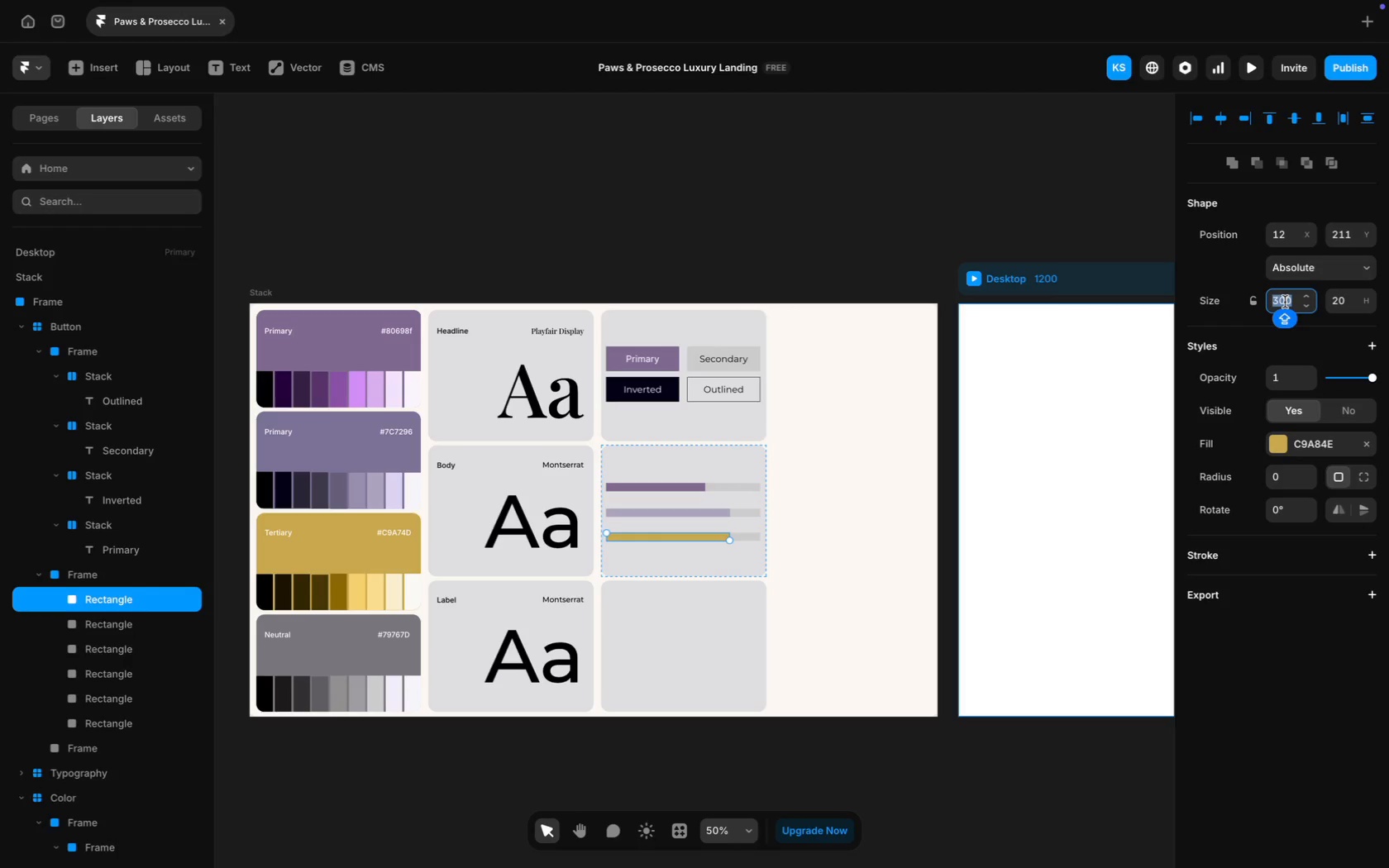 
wait(5.99)
 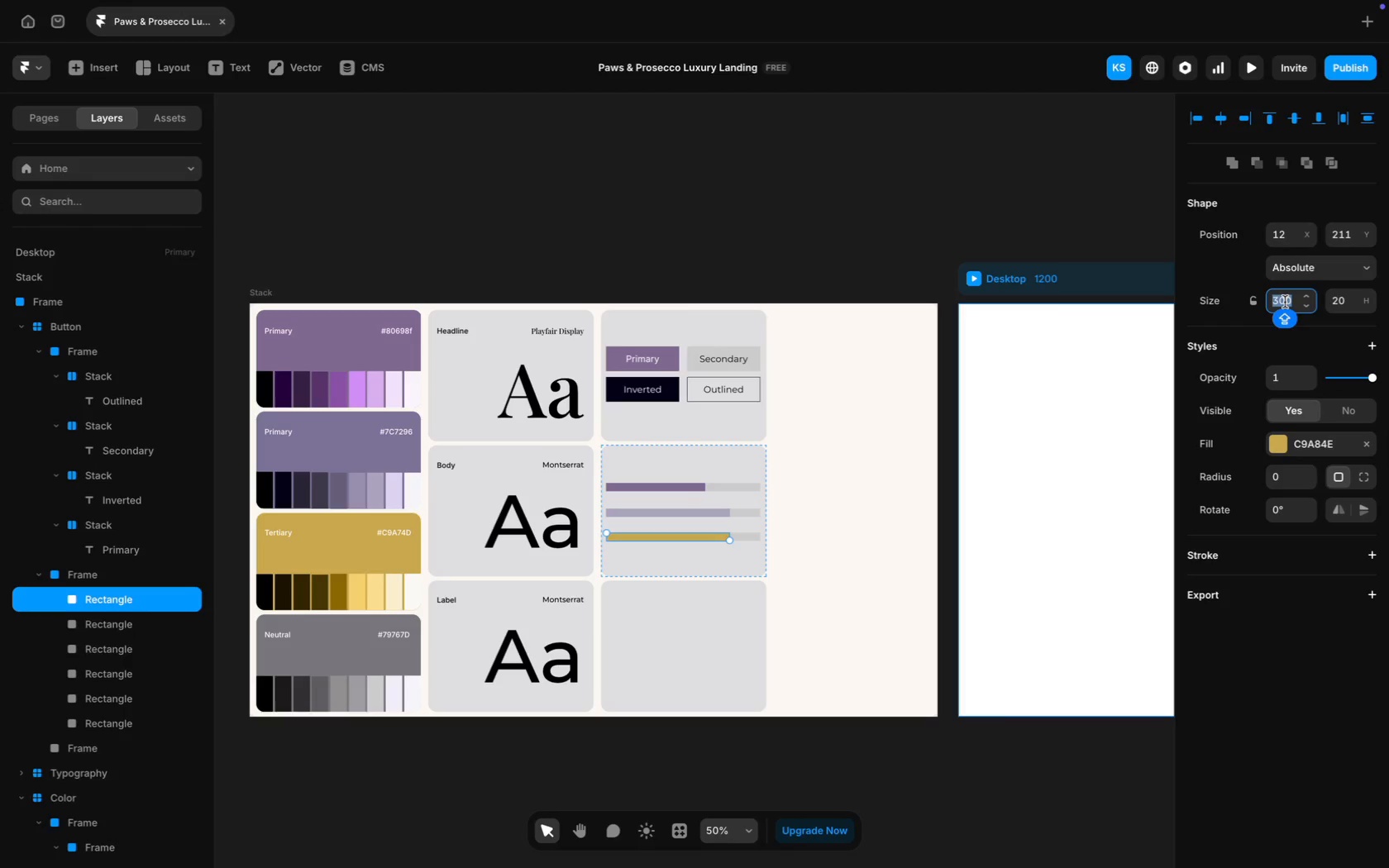 
type(200)
 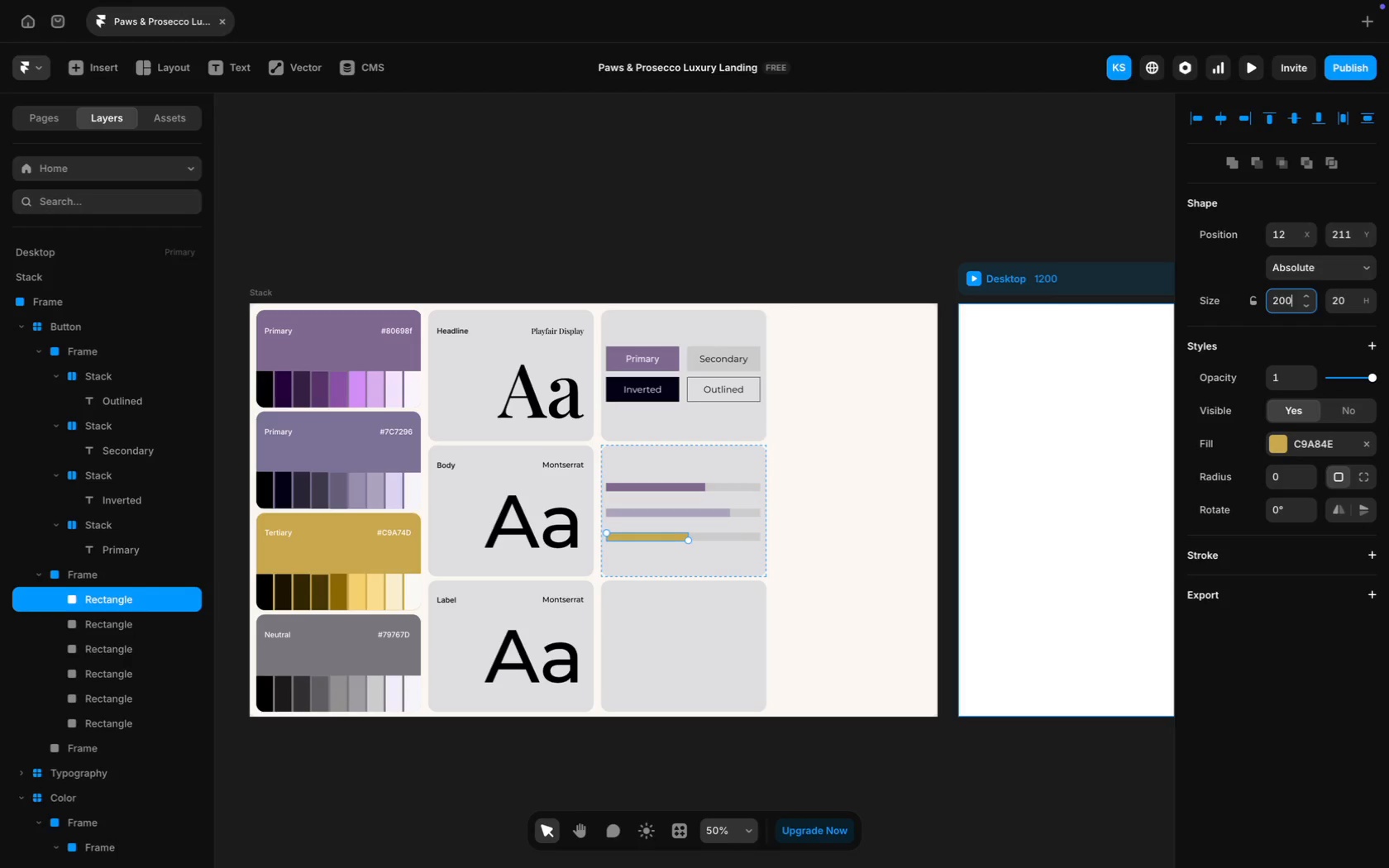 
key(Enter)
 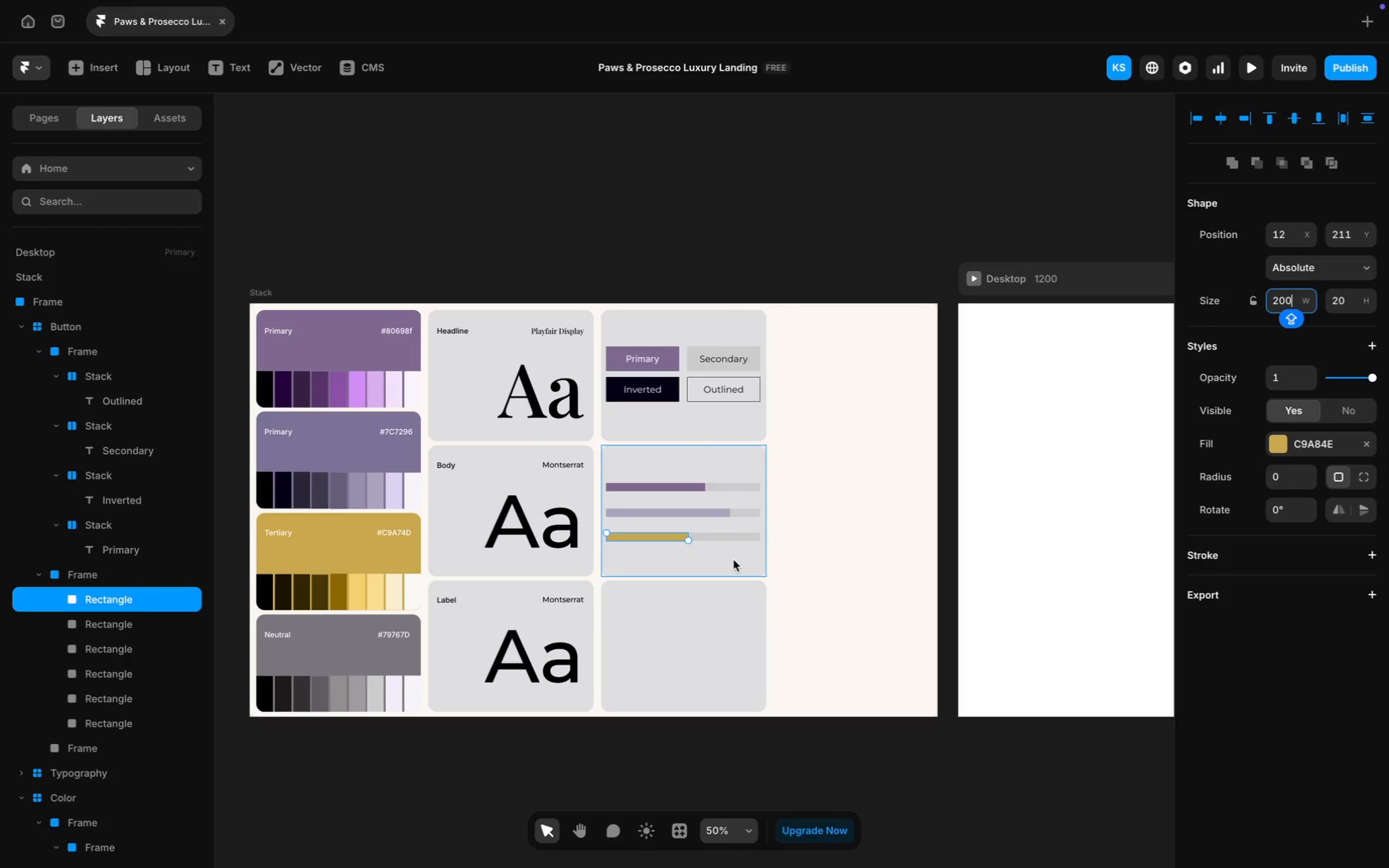 
left_click([734, 559])
 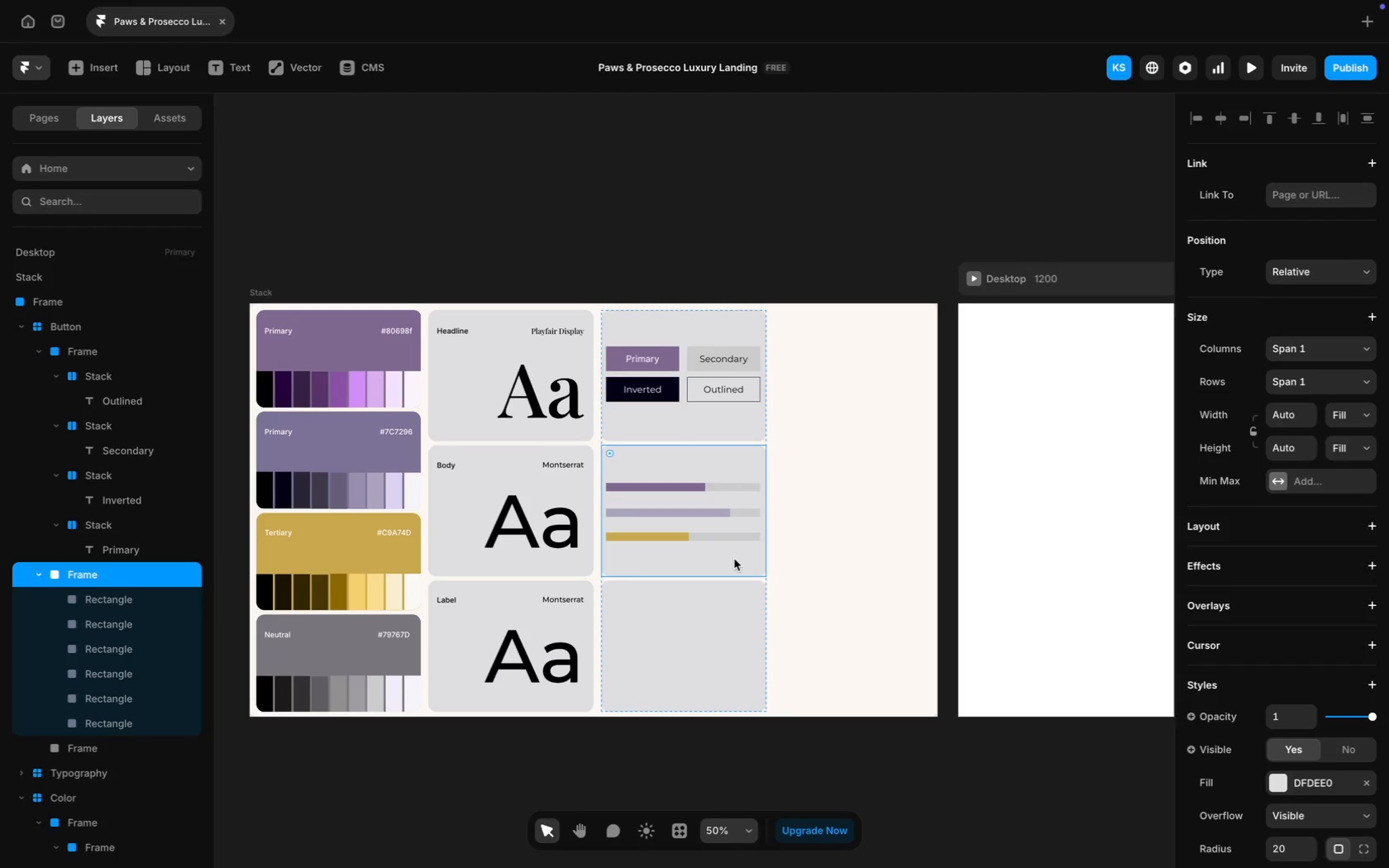 
hold_key(key=ShiftLeft, duration=0.31)
 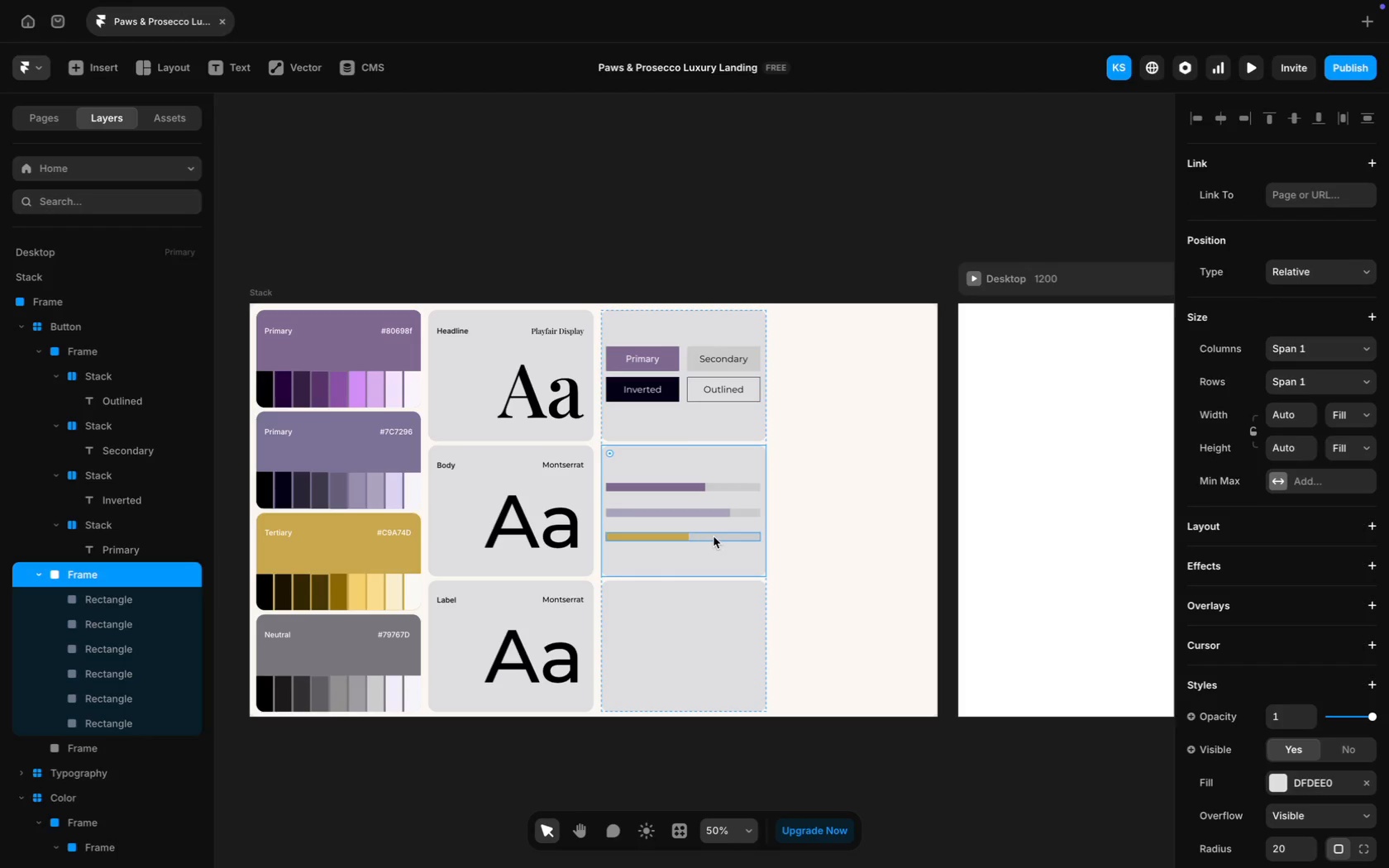 
left_click([714, 537])
 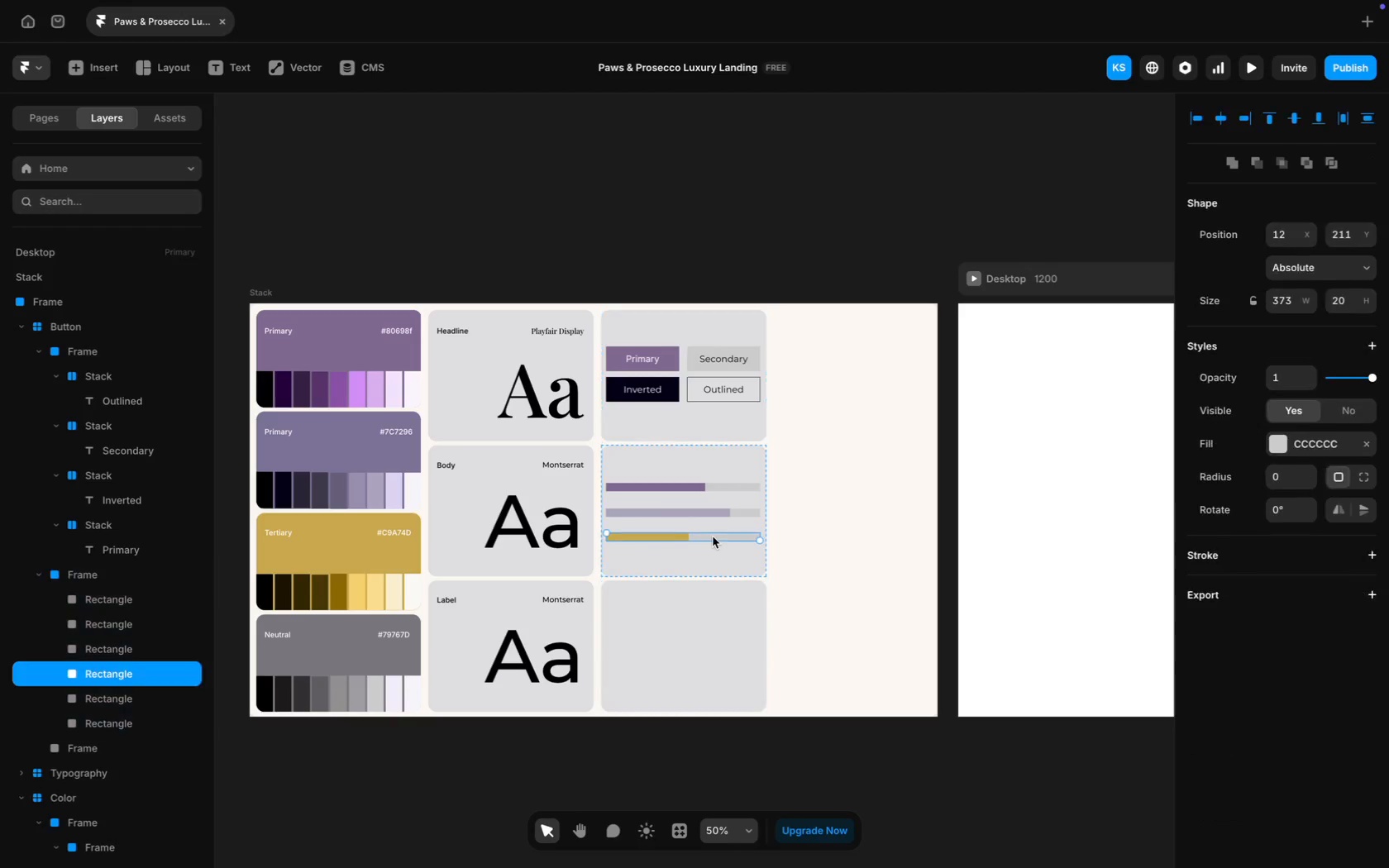 
hold_key(key=ShiftLeft, duration=5.26)
left_click([708, 512])
 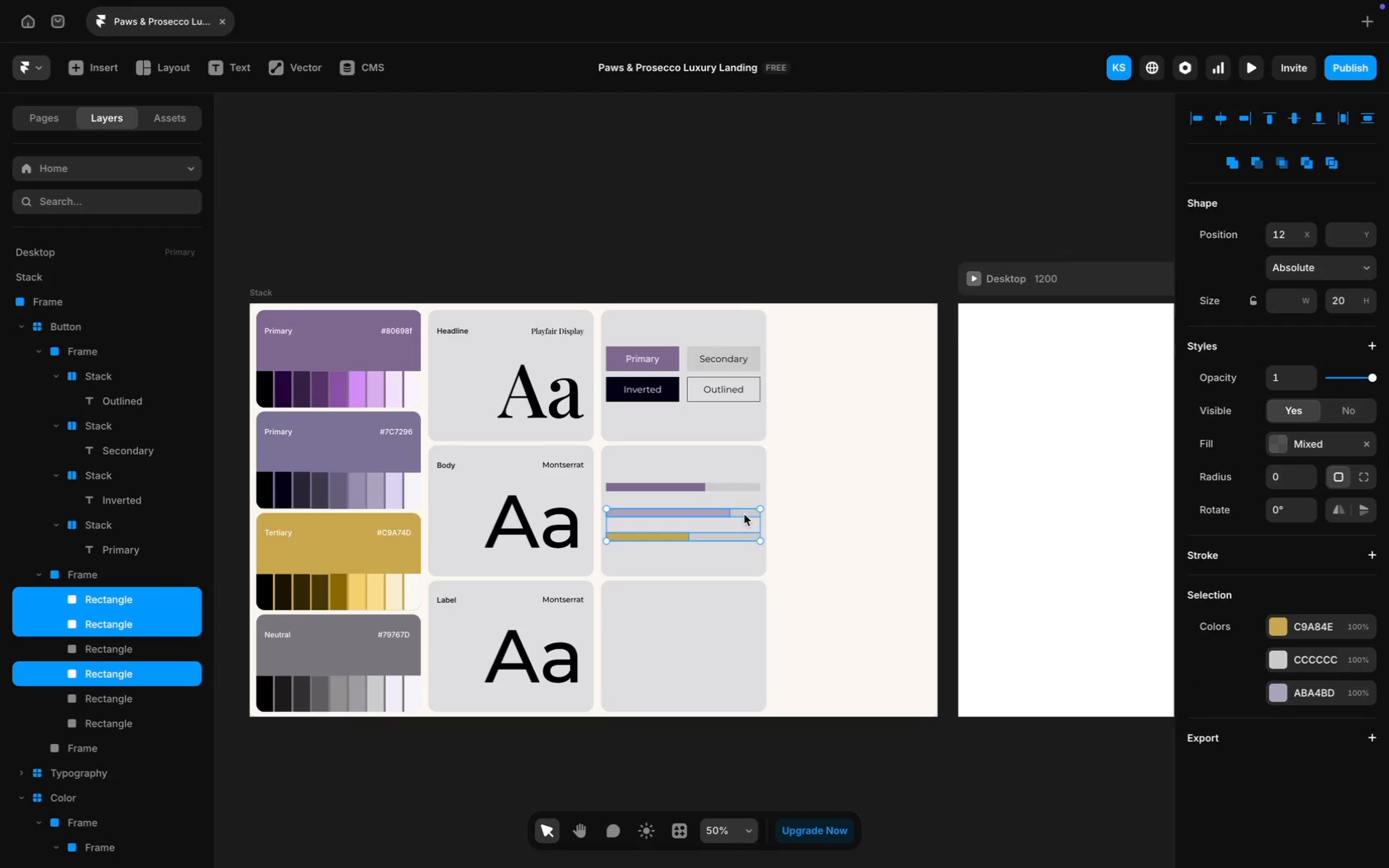 
left_click([745, 514])
 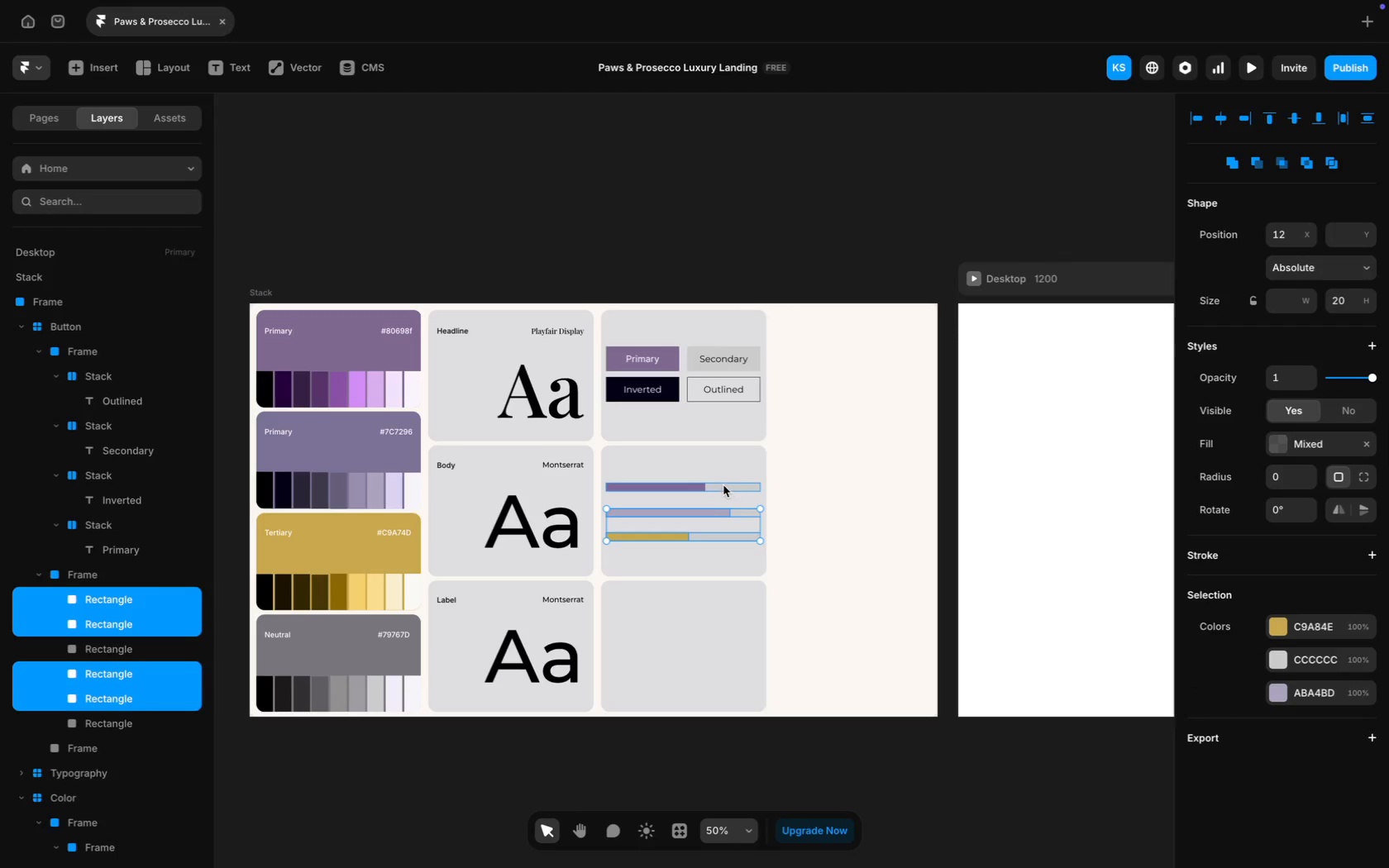 
left_click([723, 485])
 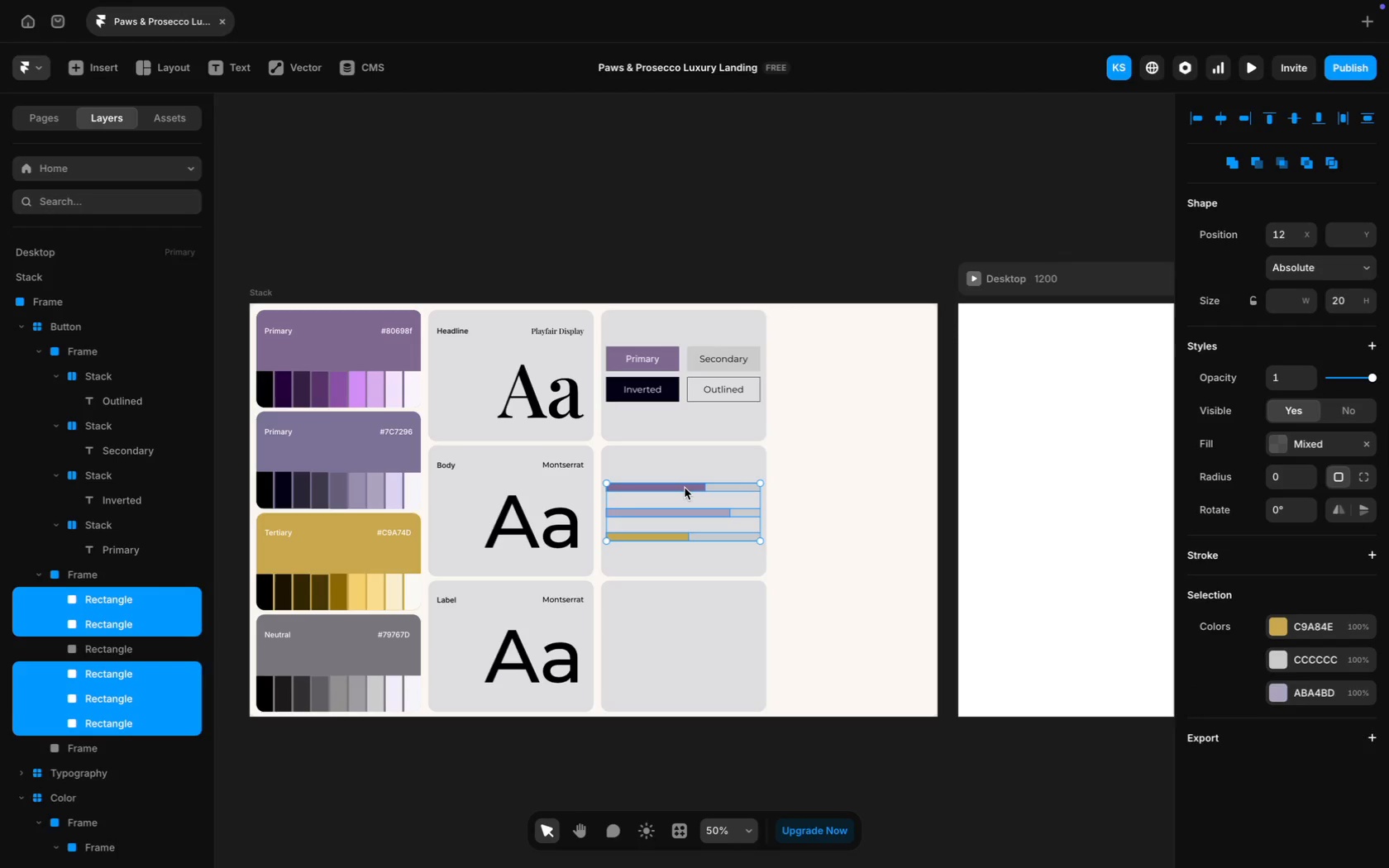 
left_click([685, 488])
 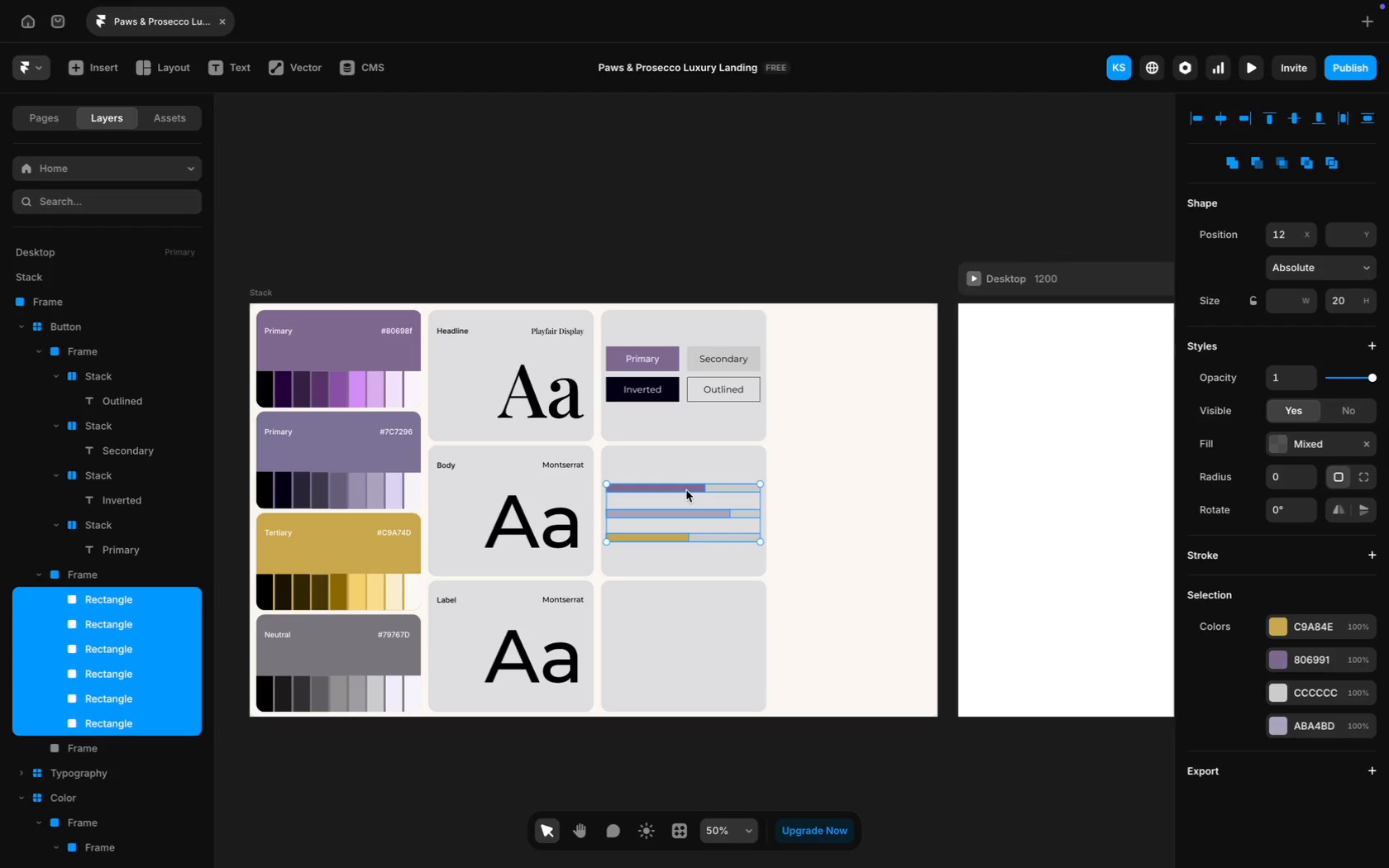 
wait(13.72)
 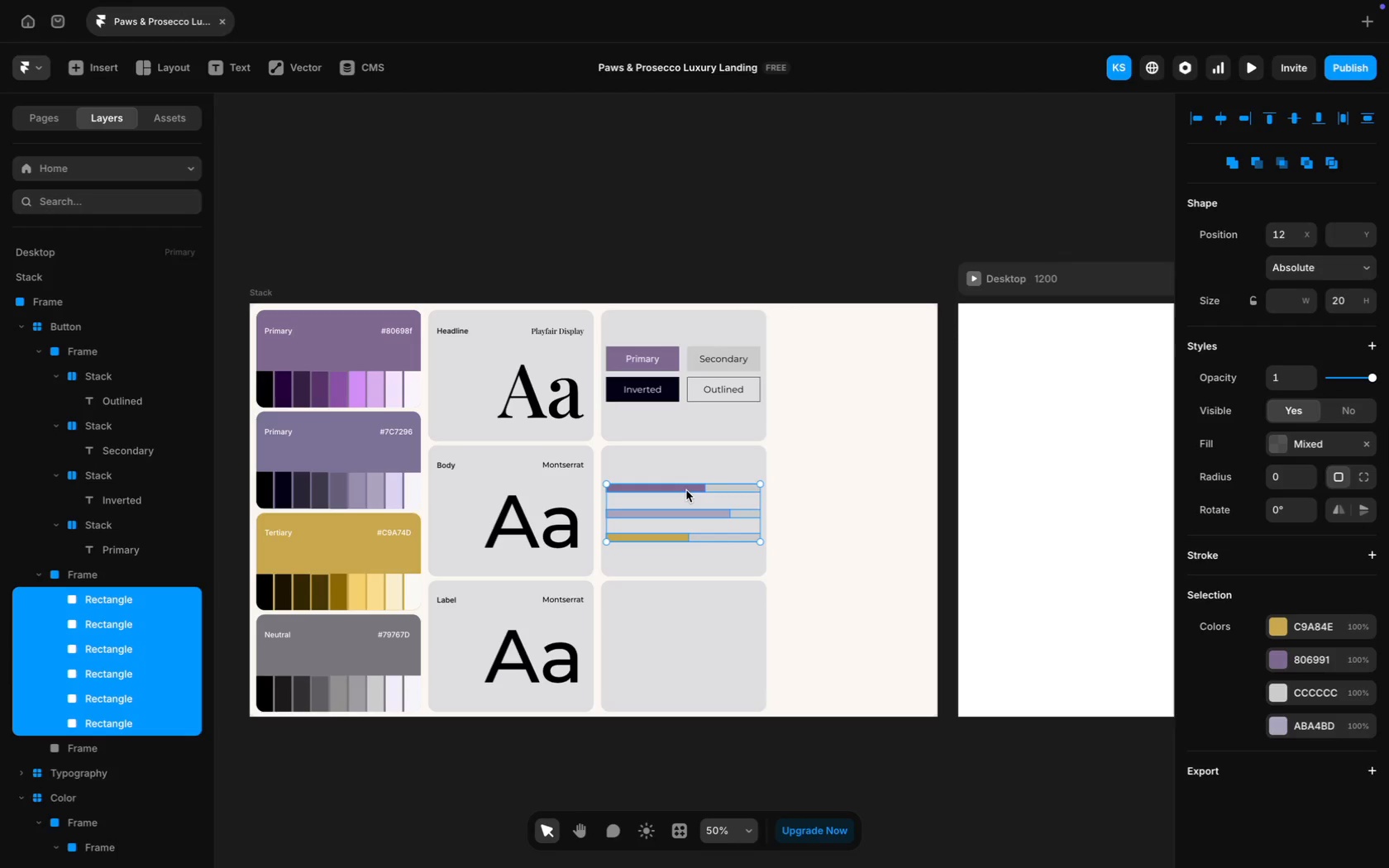 
scroll: coordinate [632, 309], scroll_direction: down, amount: 4.0
 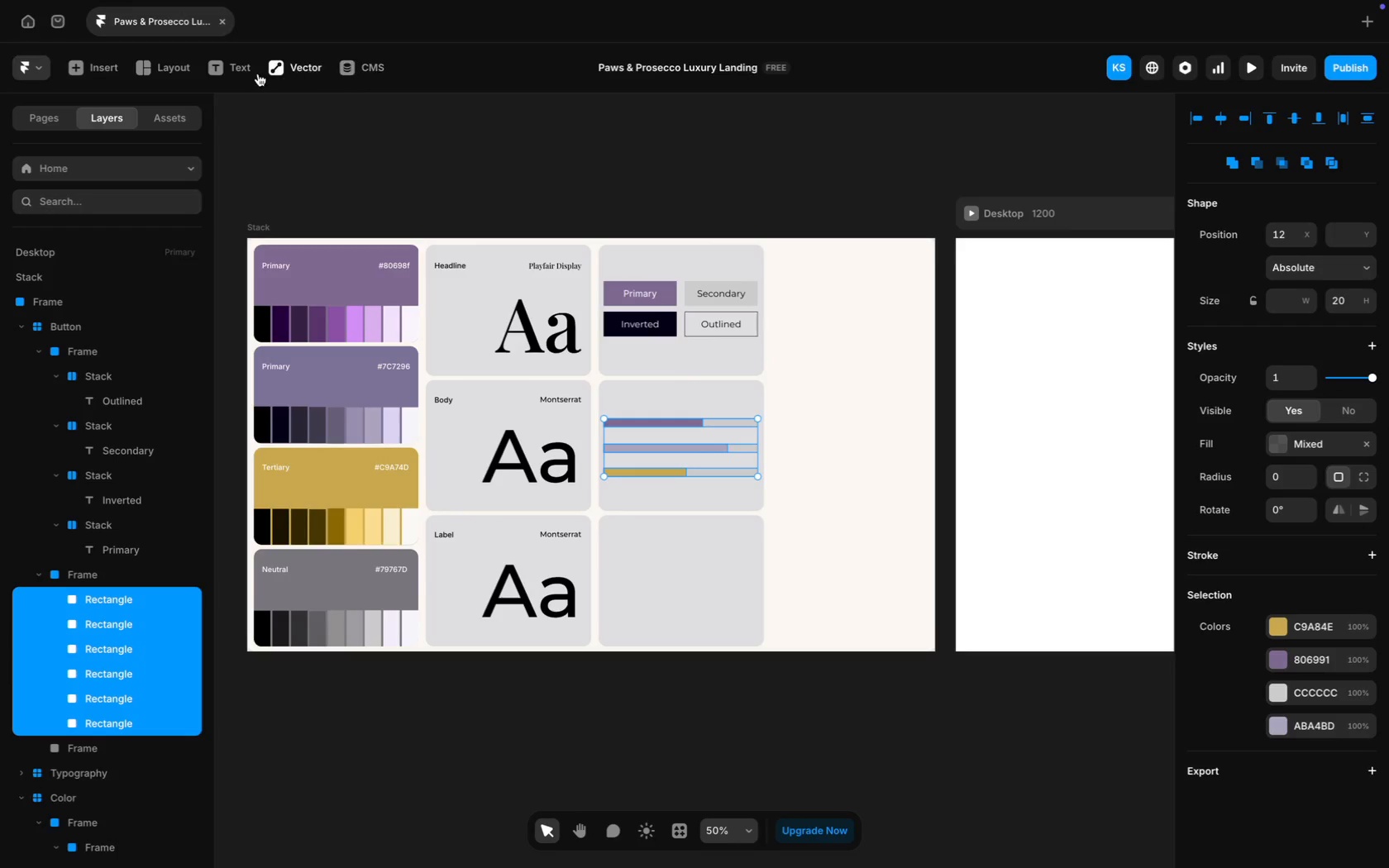 
left_click([180, 68])
 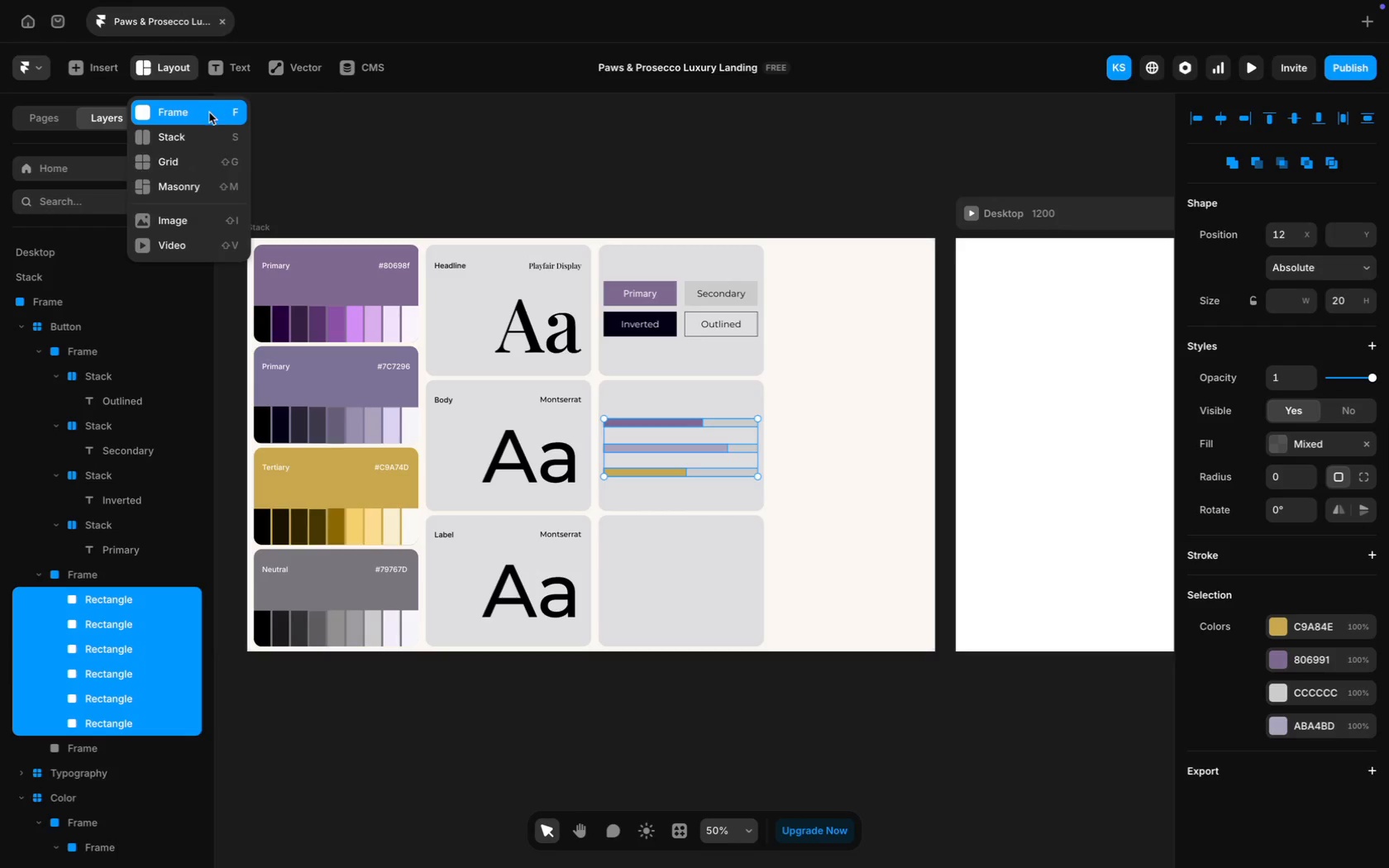 
left_click([209, 112])
 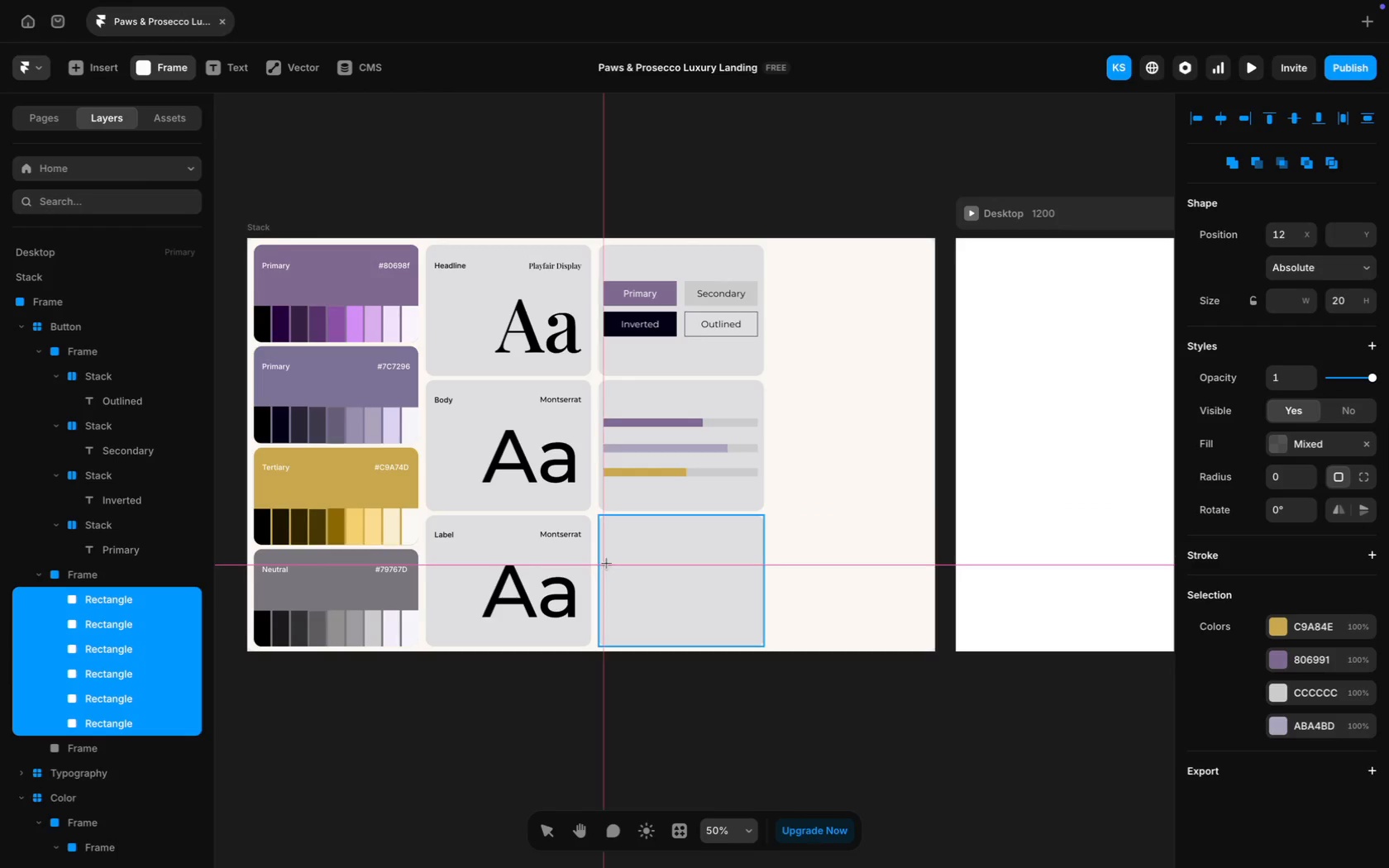 
left_click_drag(start_coordinate=[606, 563], to_coordinate=[645, 601])
 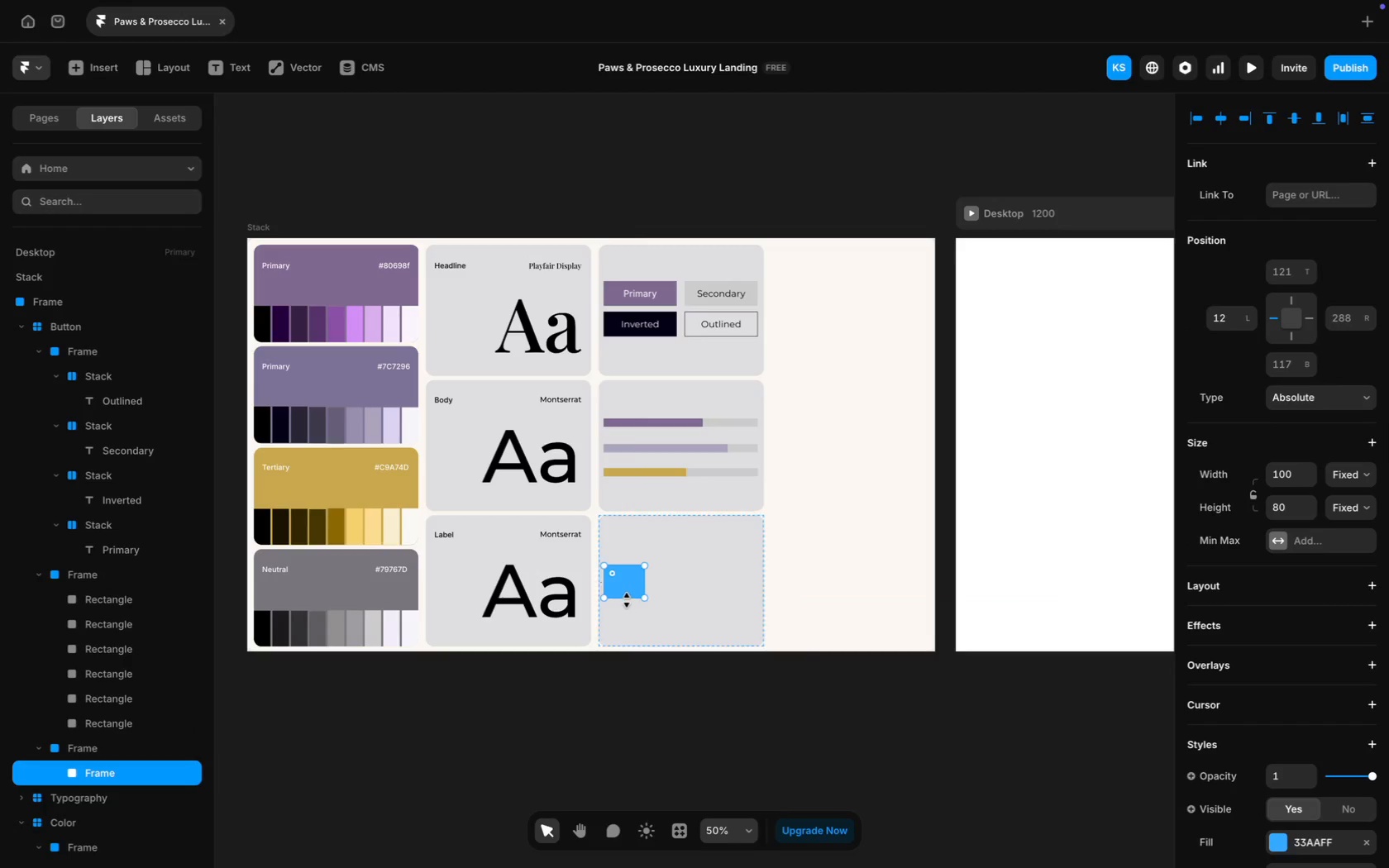 
left_click_drag(start_coordinate=[628, 598], to_coordinate=[628, 603])
 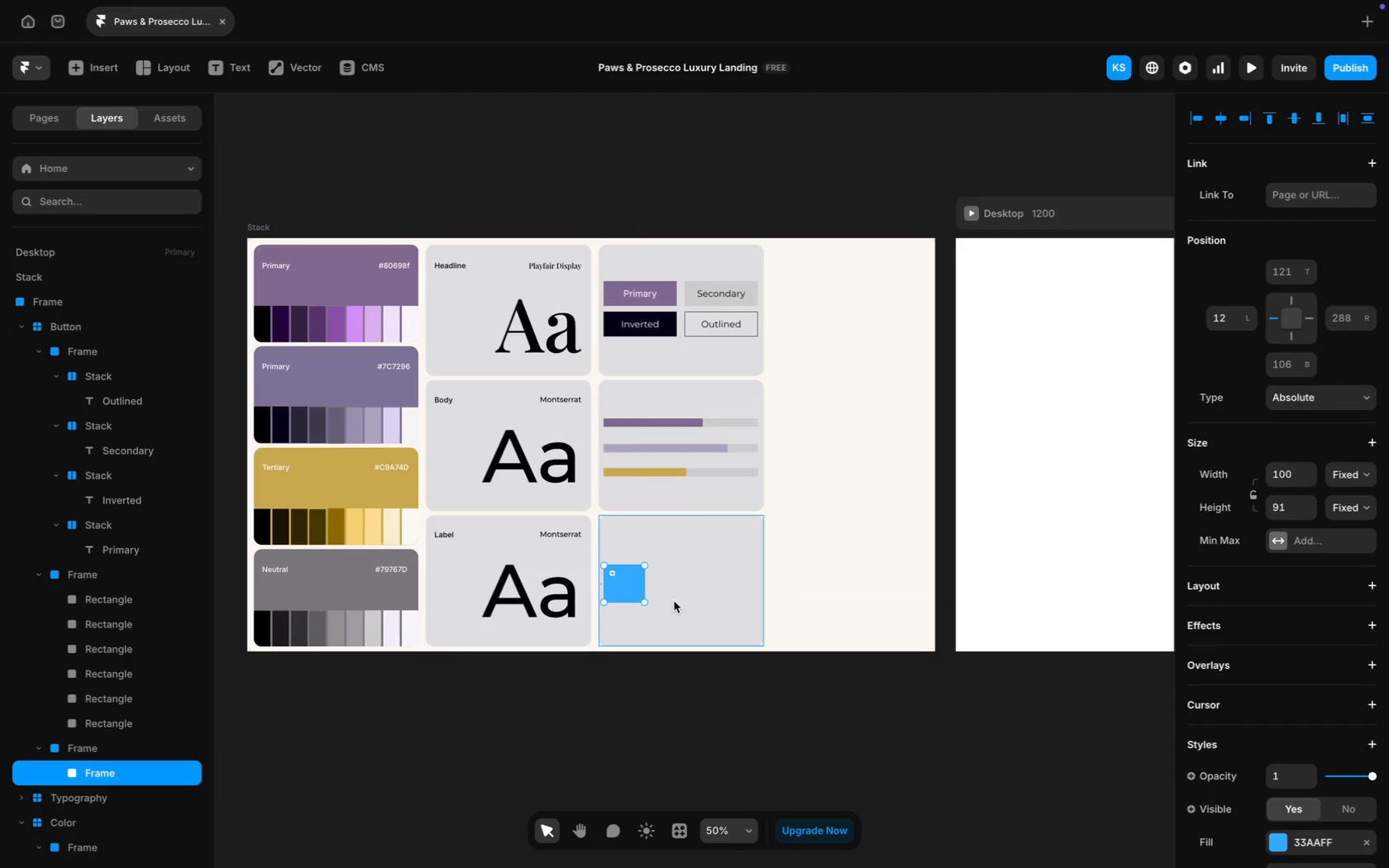 
left_click([675, 600])
 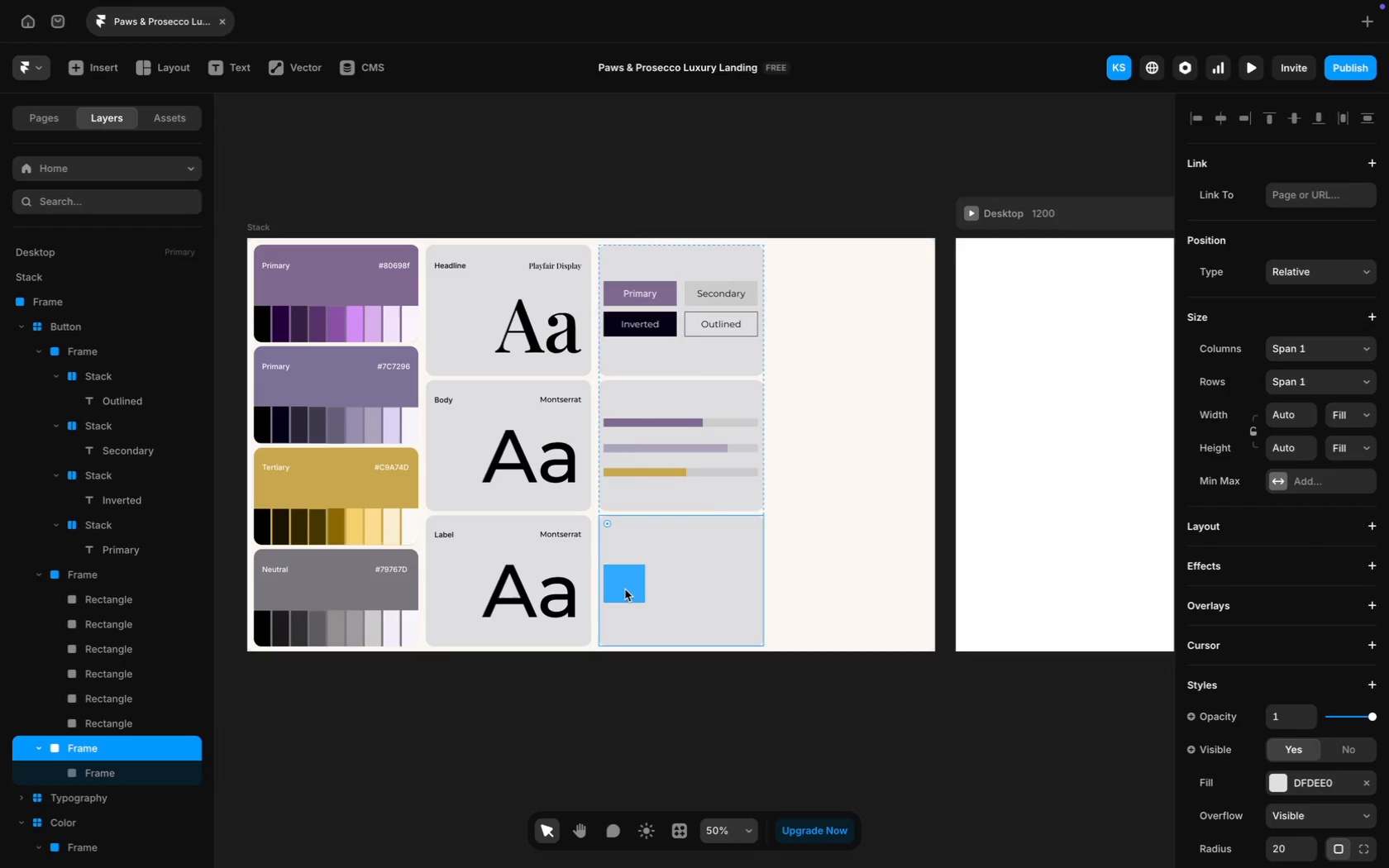 
left_click([625, 589])
 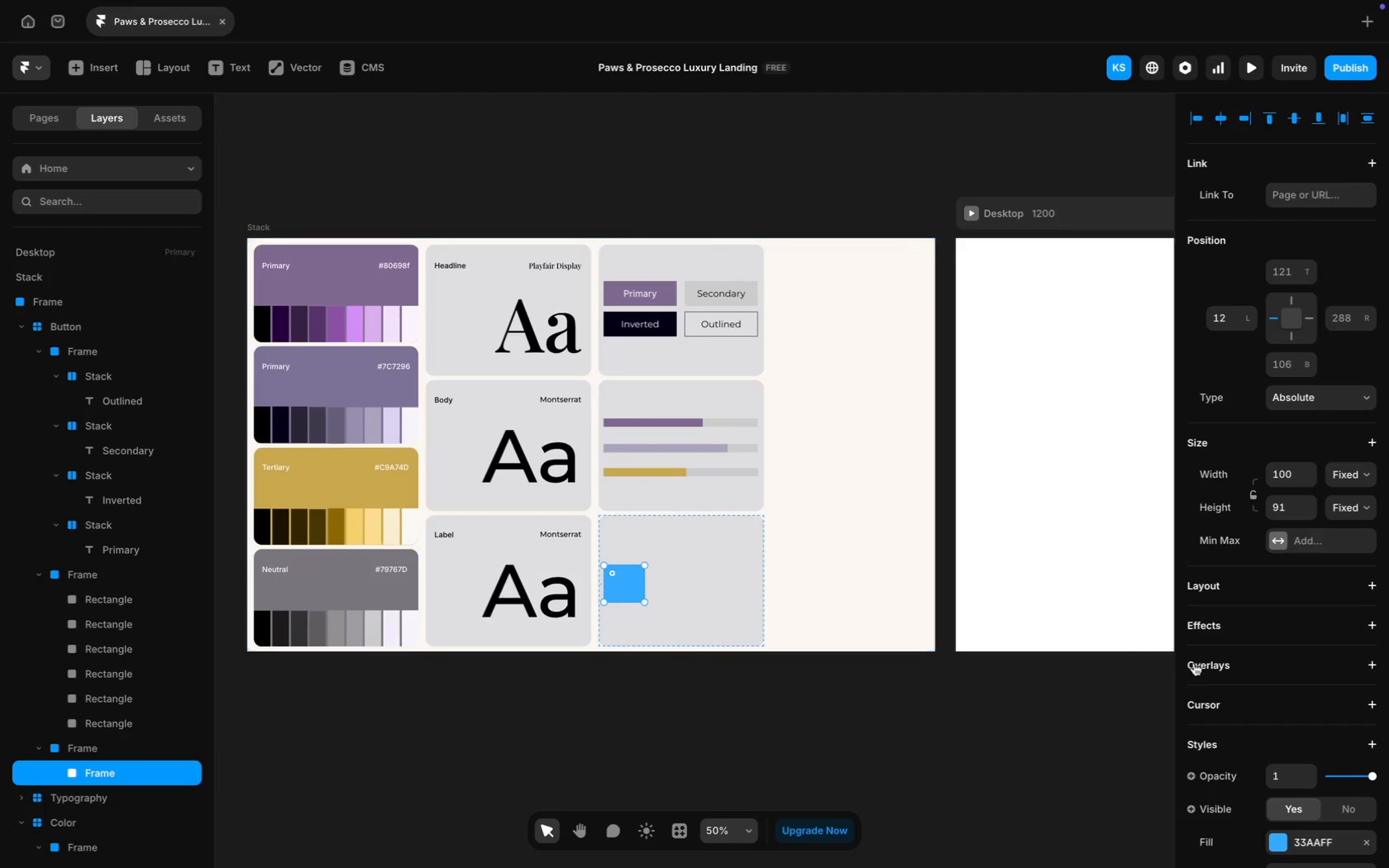 
scroll: coordinate [1300, 670], scroll_direction: down, amount: 16.0
 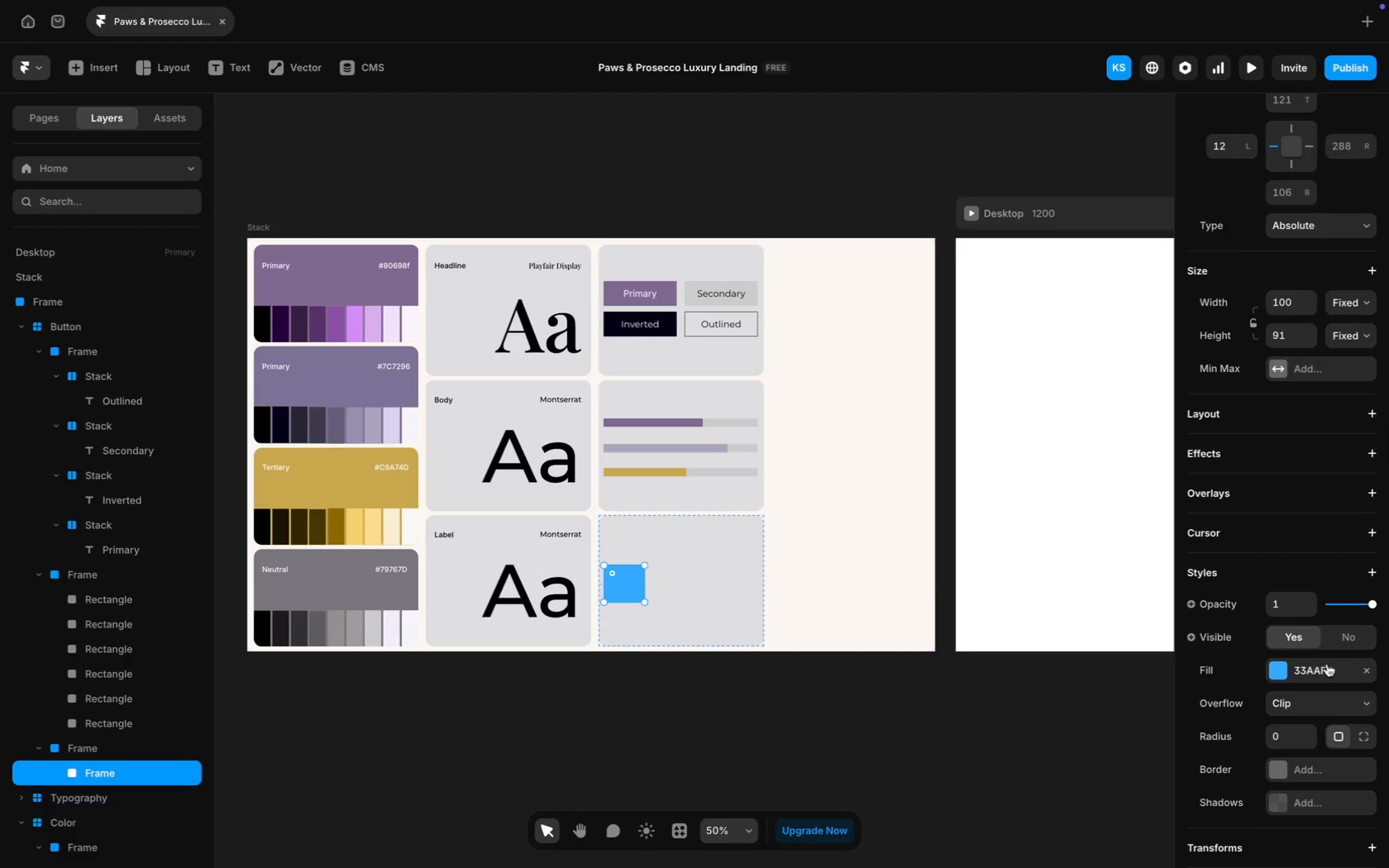 
left_click([1327, 667])
 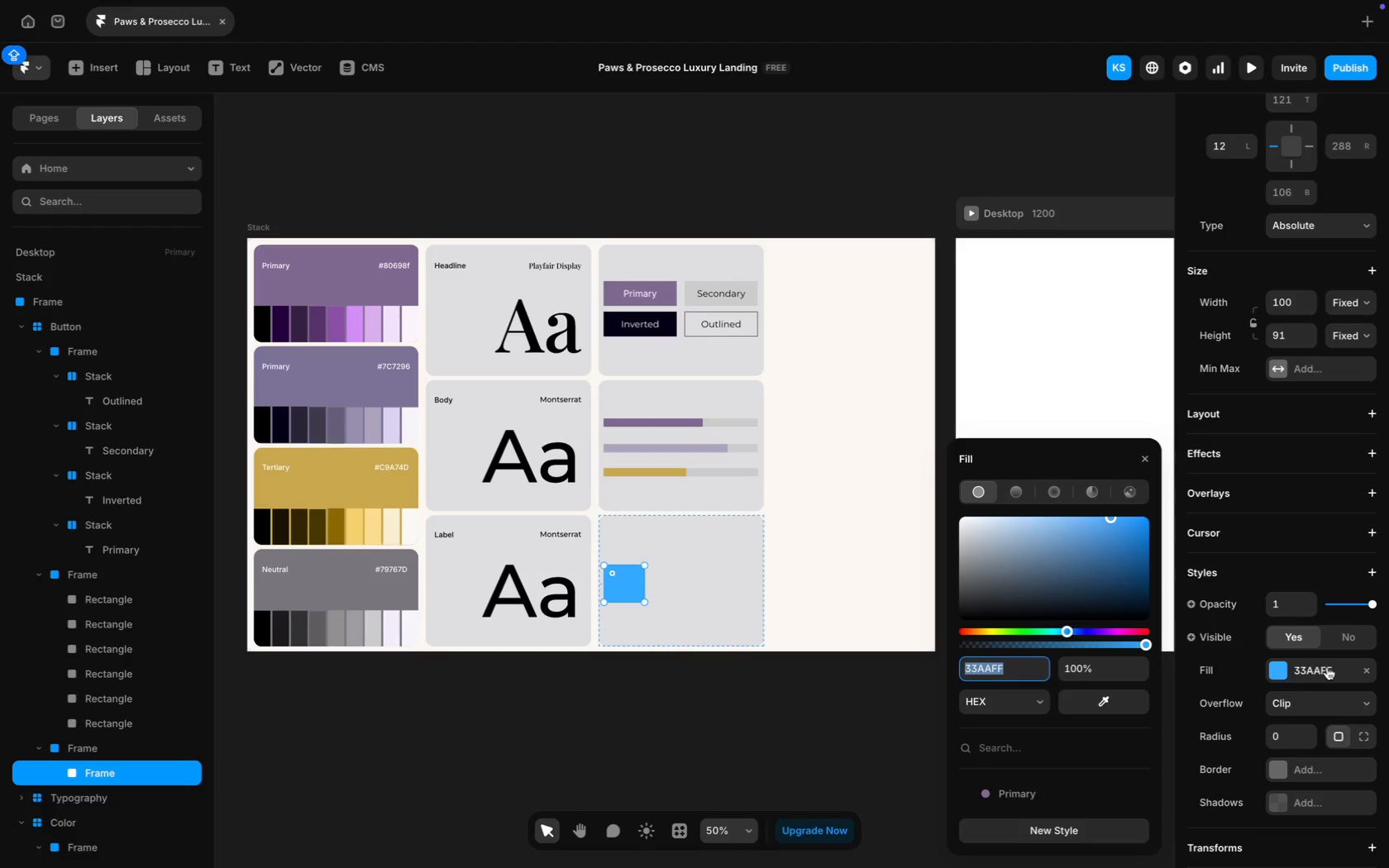 
wait(13.54)
 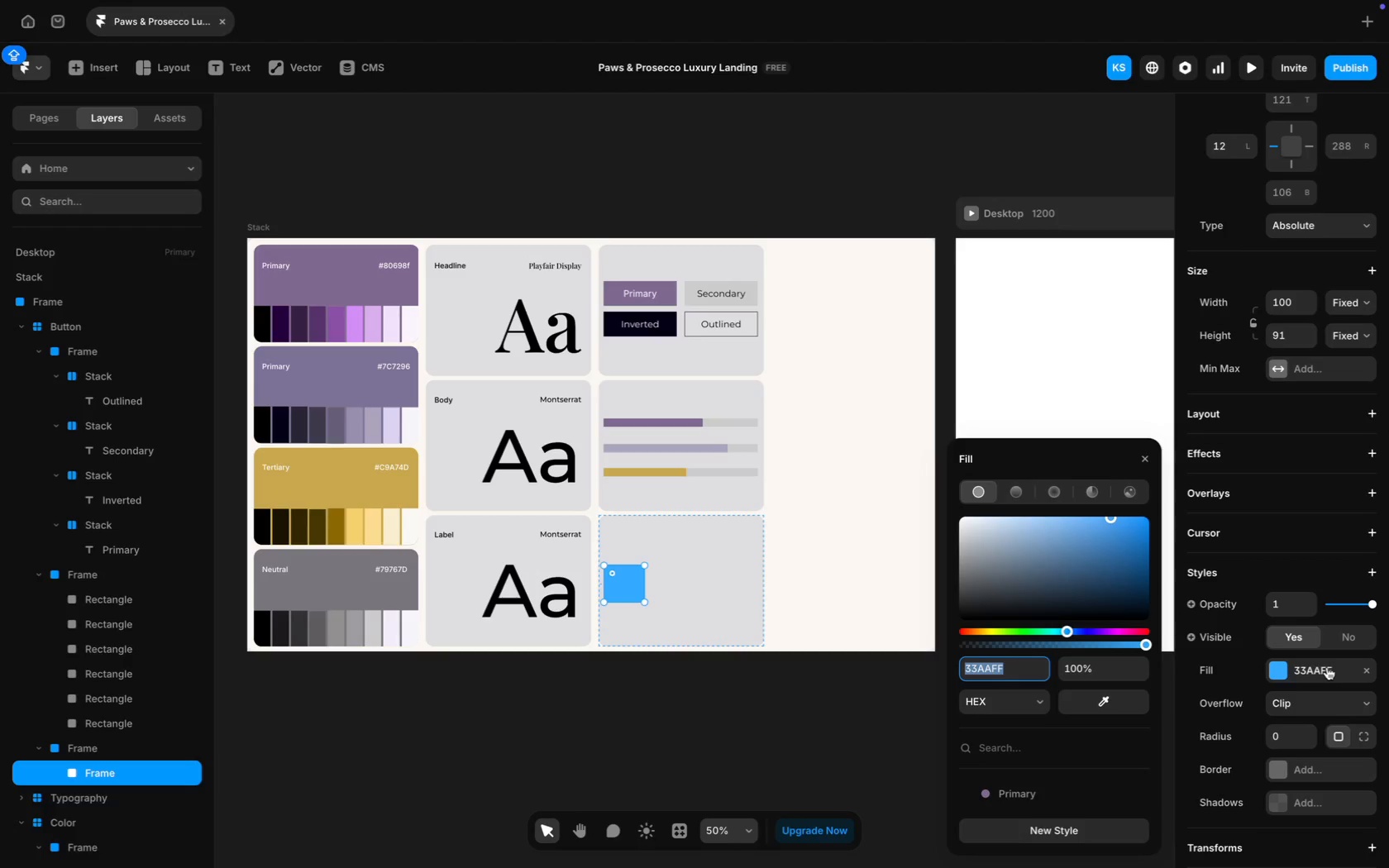 
left_click([1137, 702])
 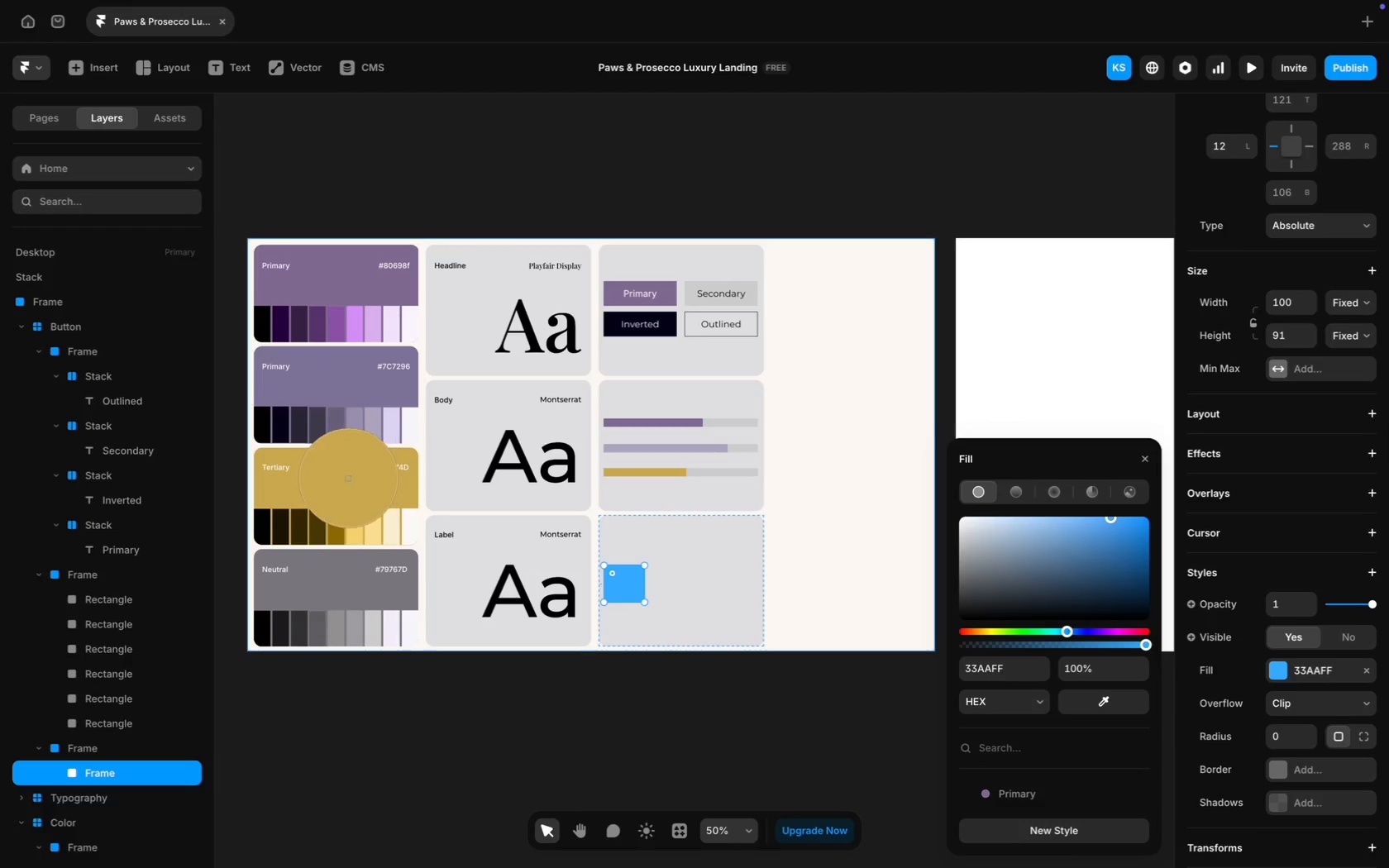 
left_click([335, 481])
 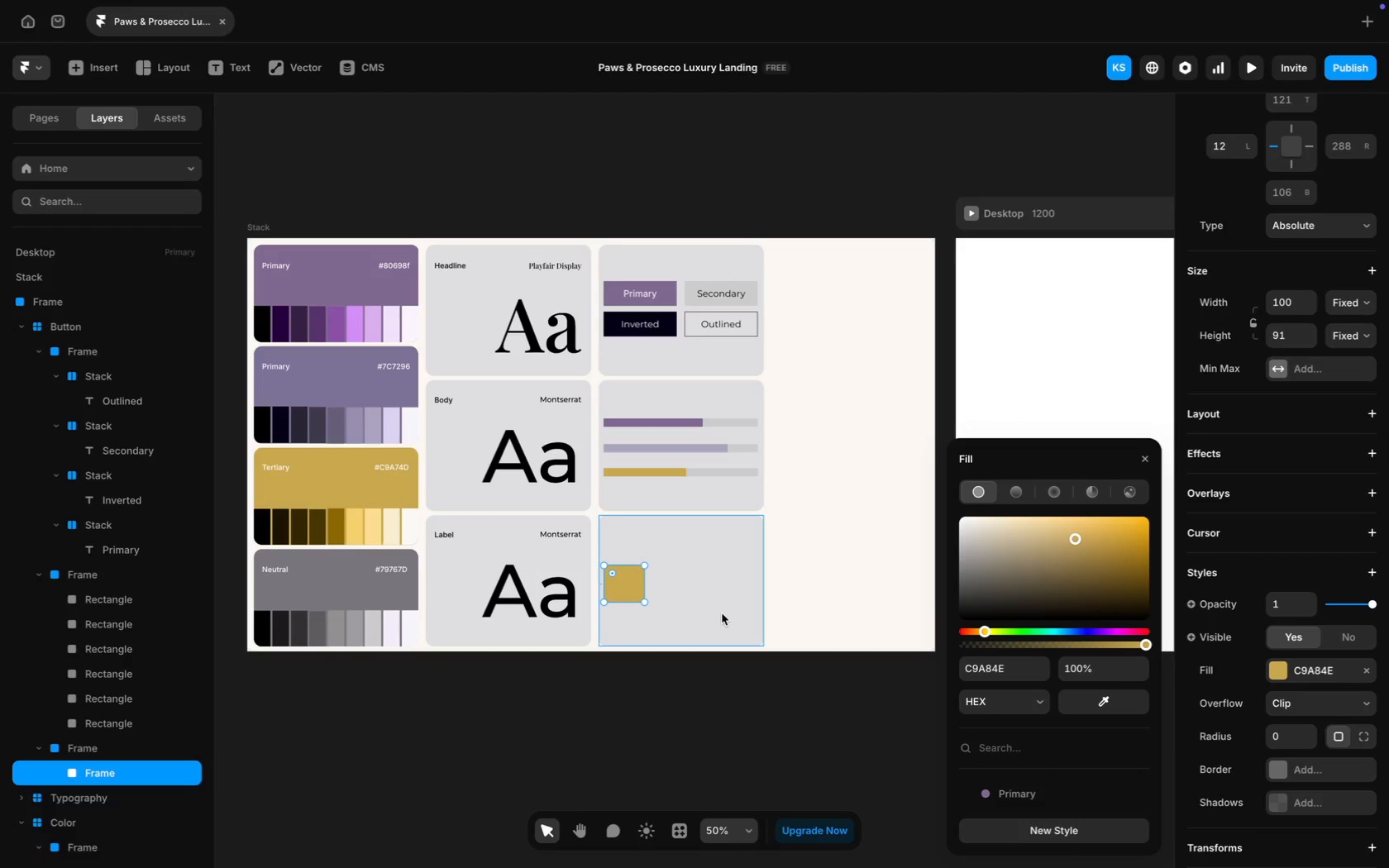 
left_click([716, 604])
 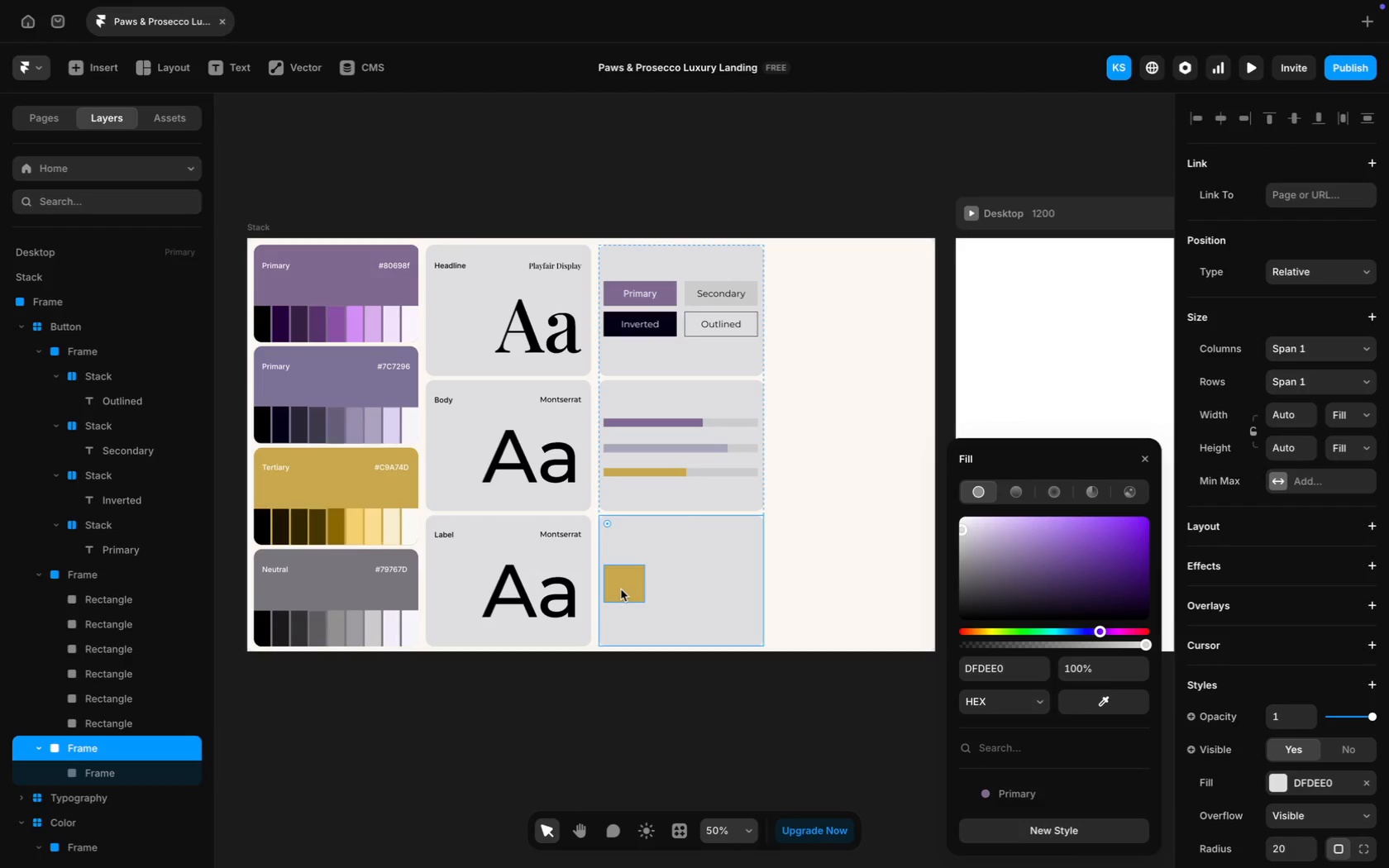 
left_click([621, 589])
 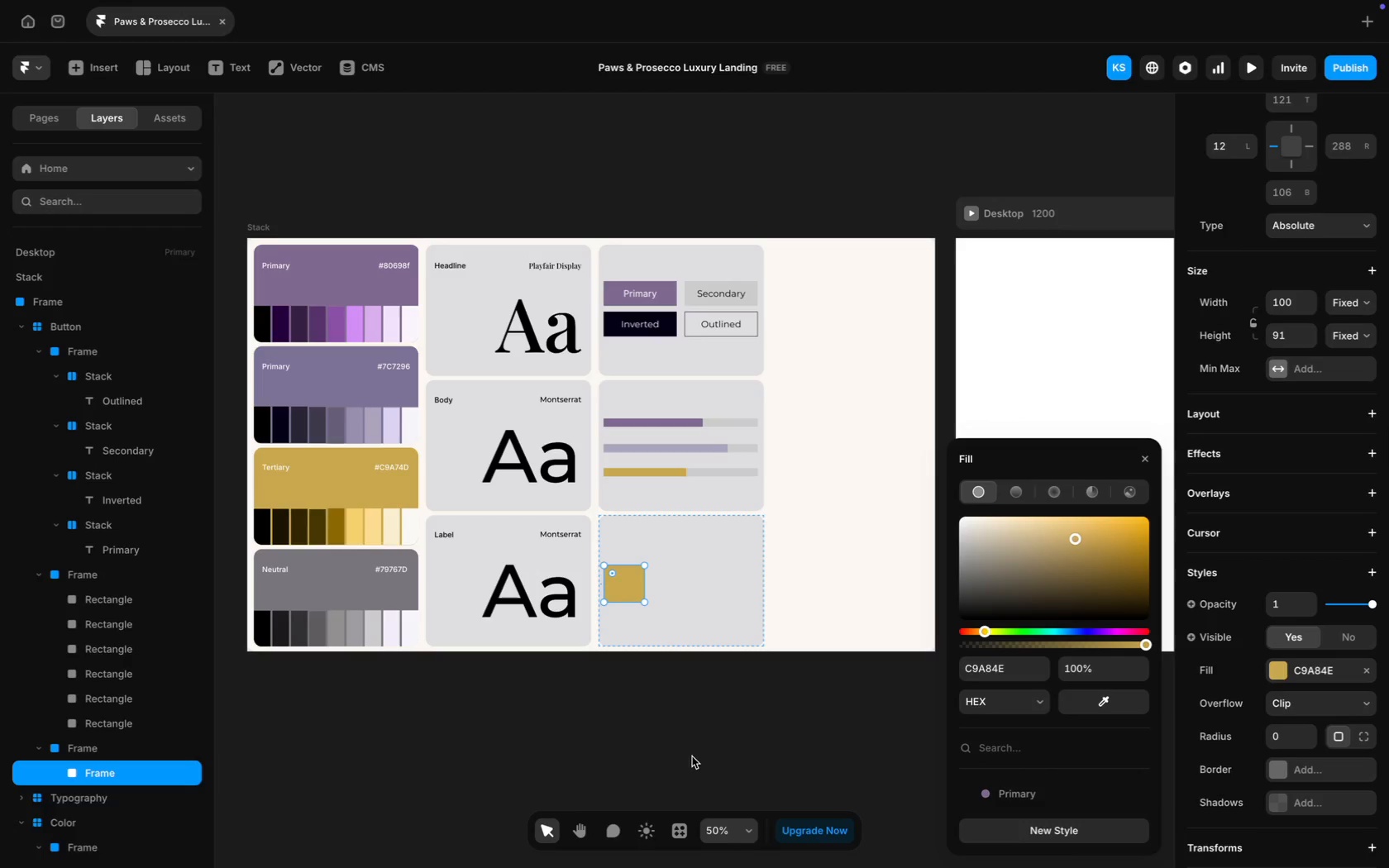 
left_click([685, 823])
 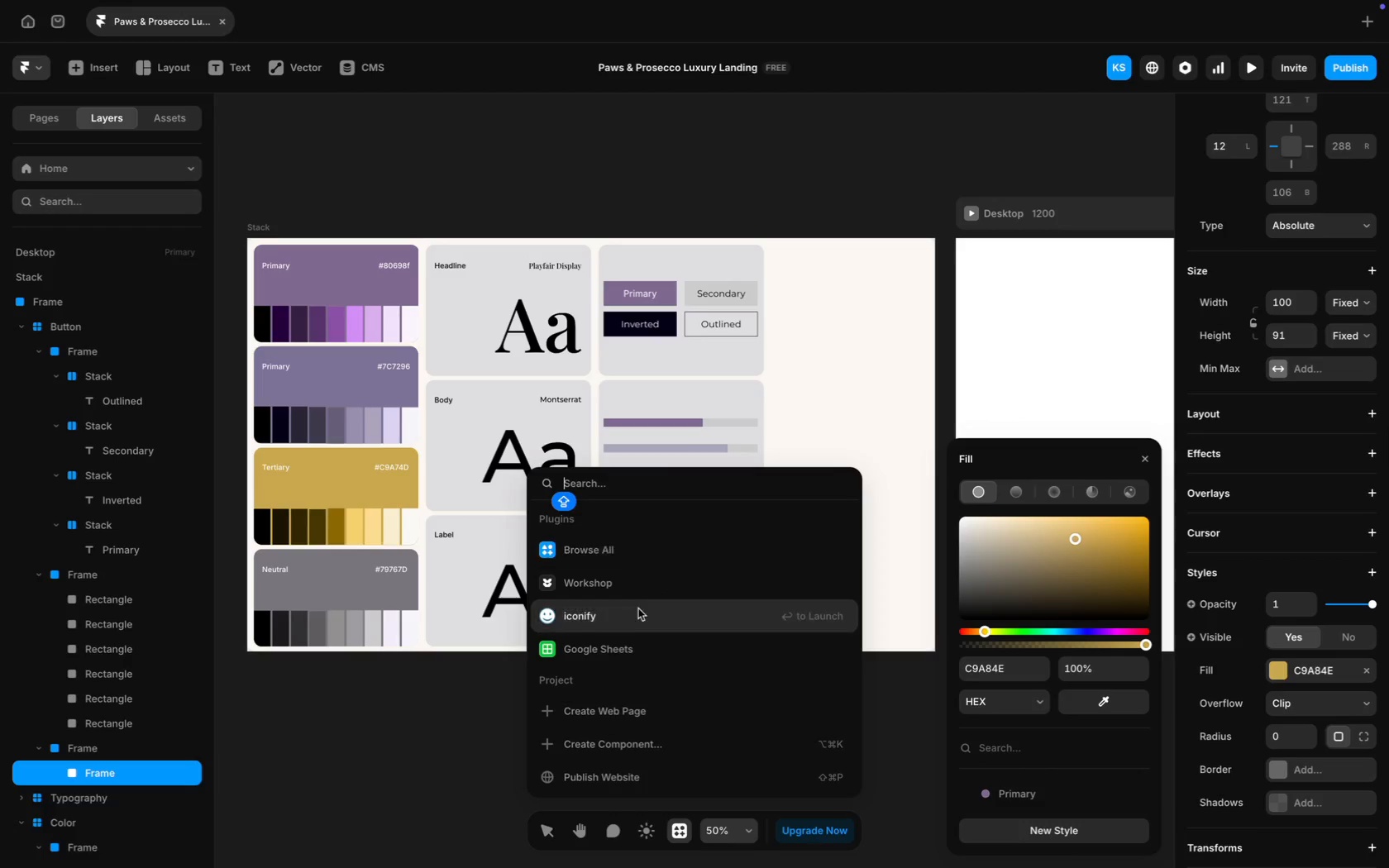 
left_click([641, 613])
 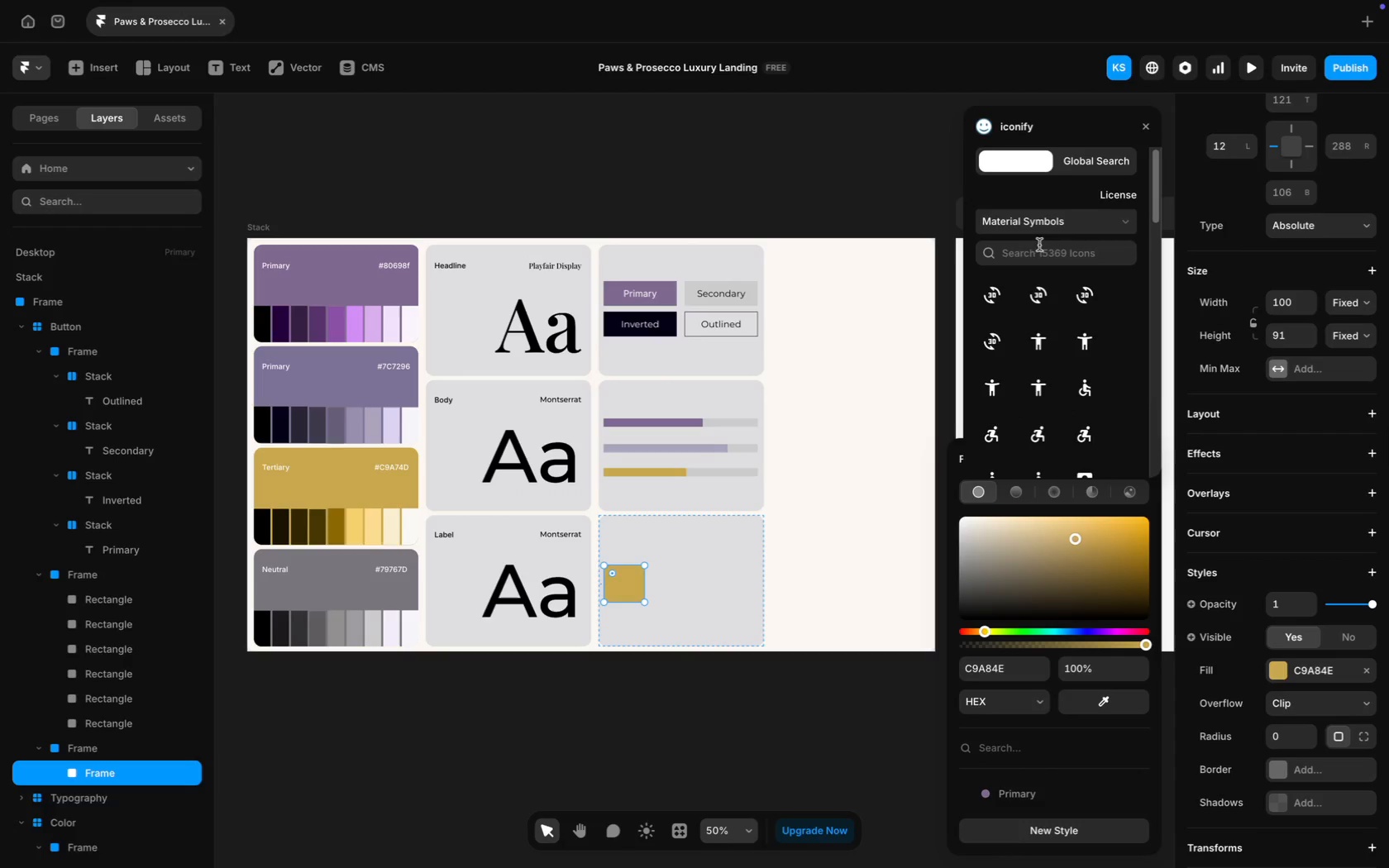 
left_click([1099, 165])
 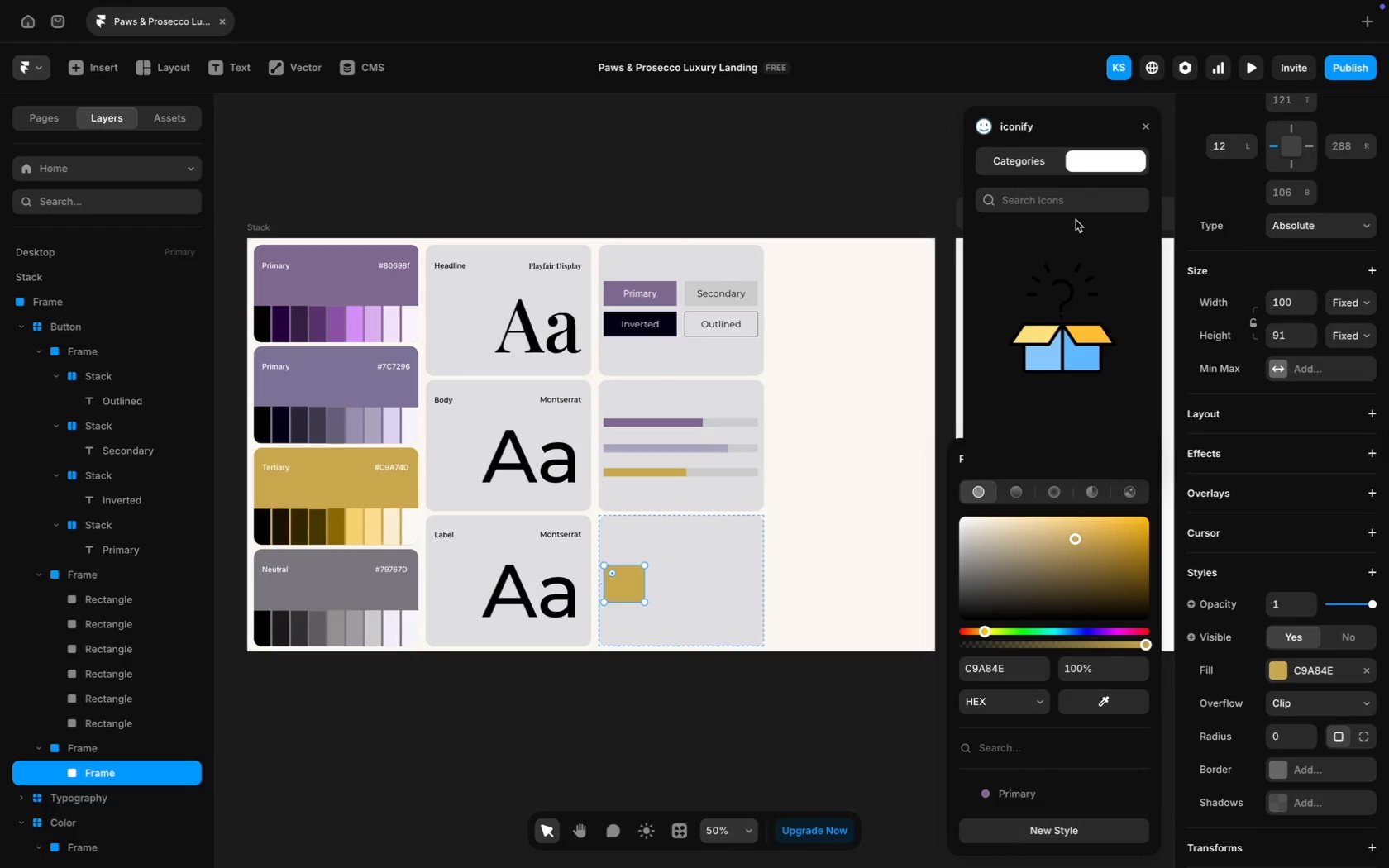 
left_click([1051, 207])
 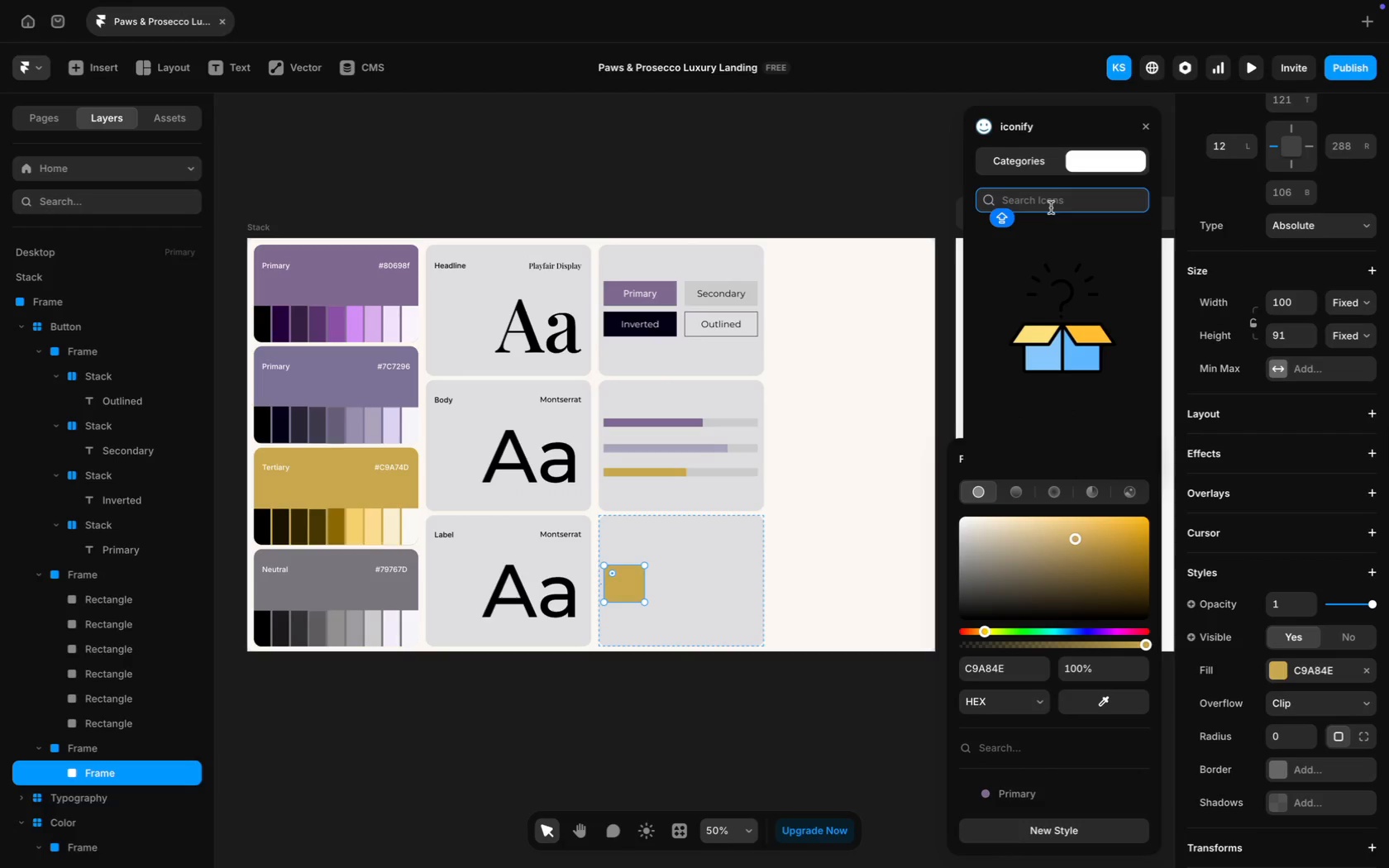 
type(Pencil)
 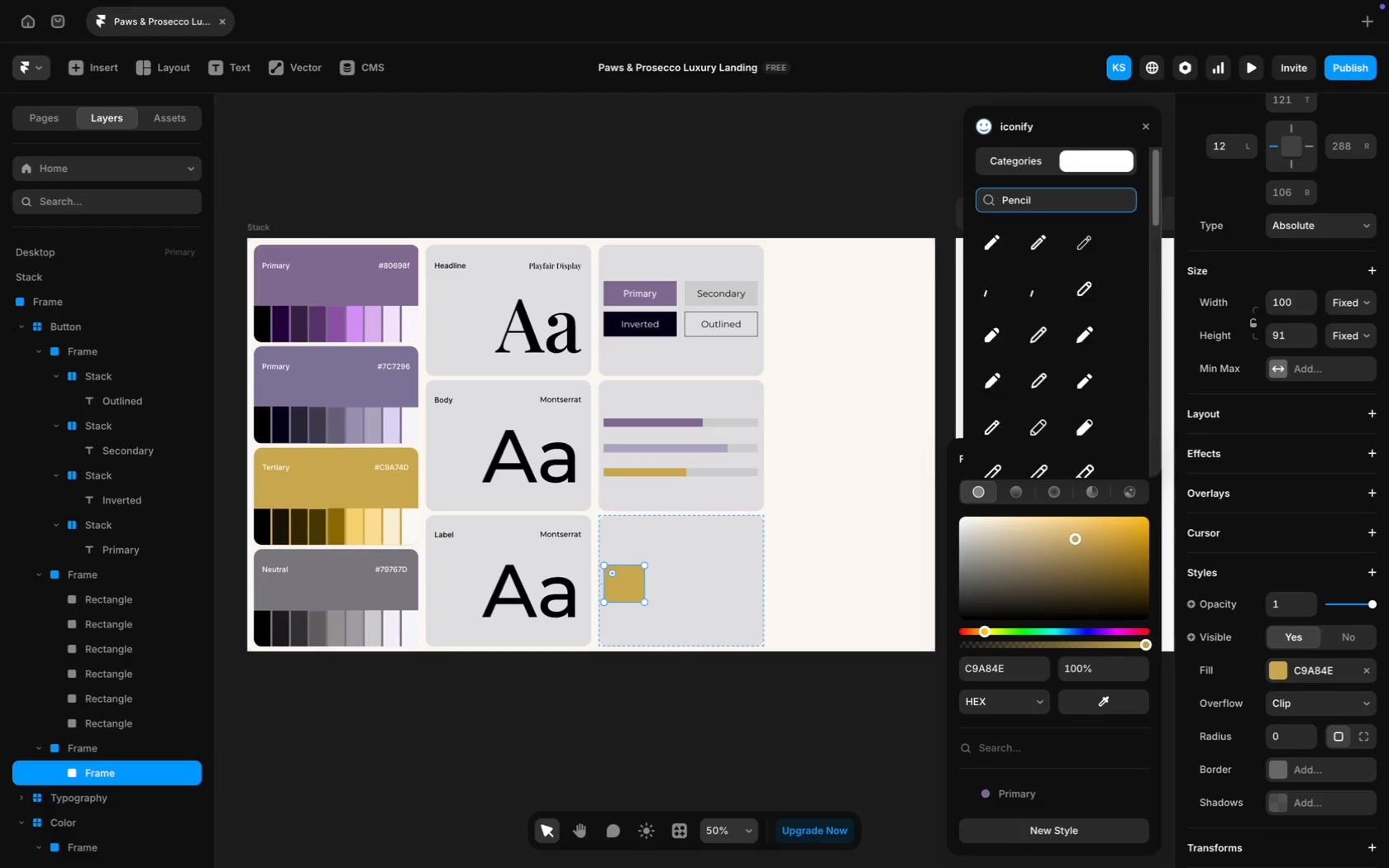 
key(Enter)
 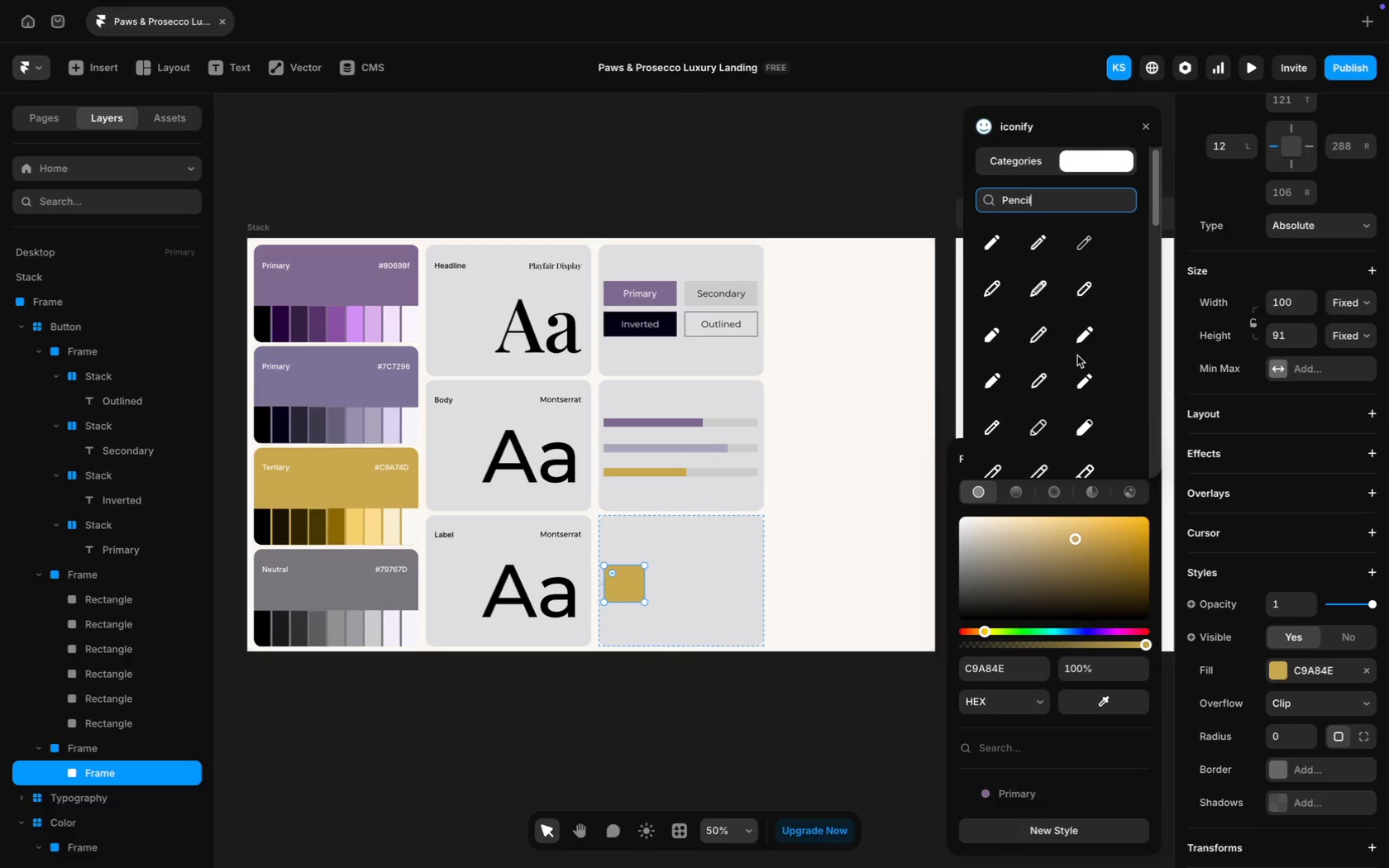 
wait(16.7)
 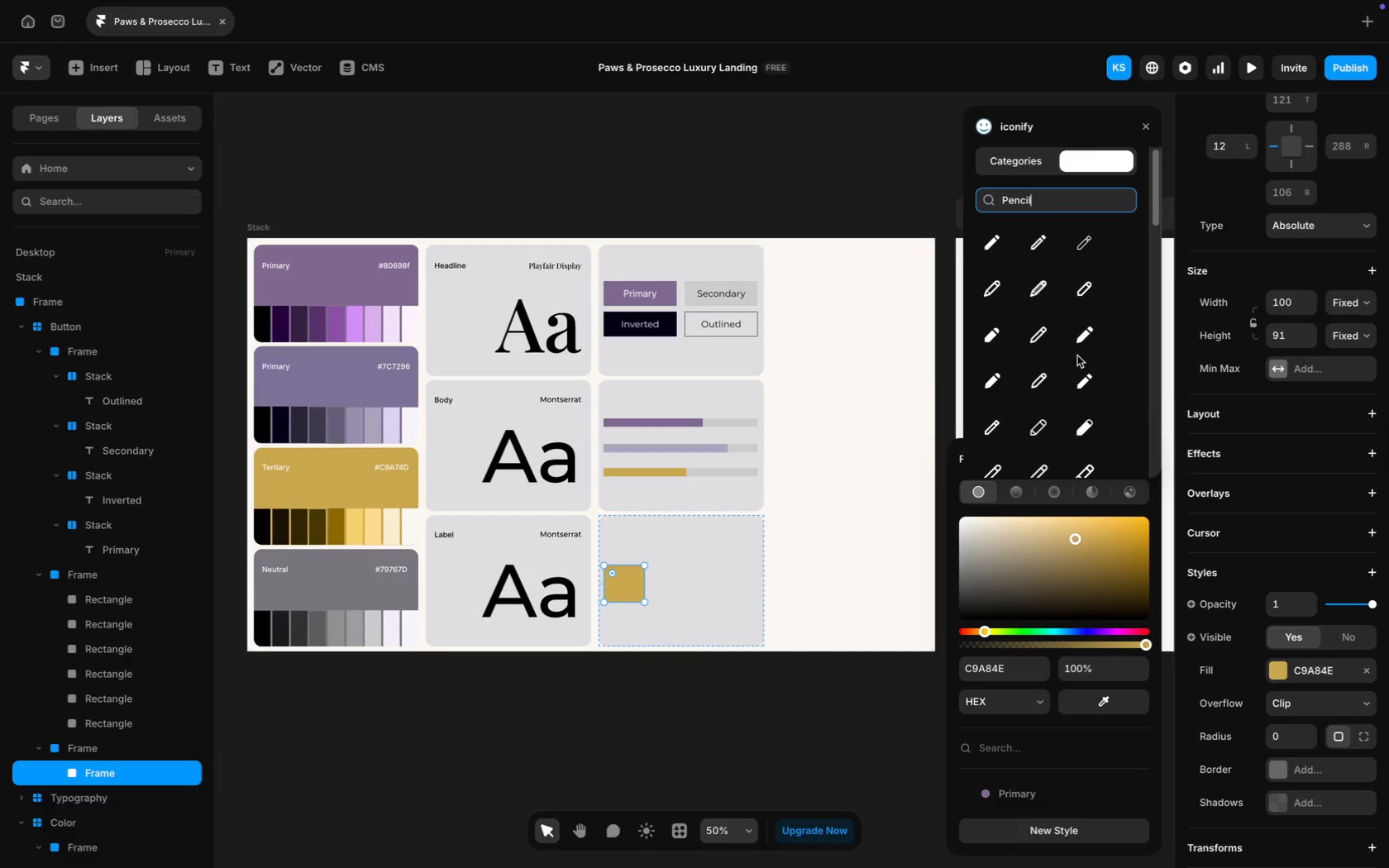 
left_click([1084, 250])
 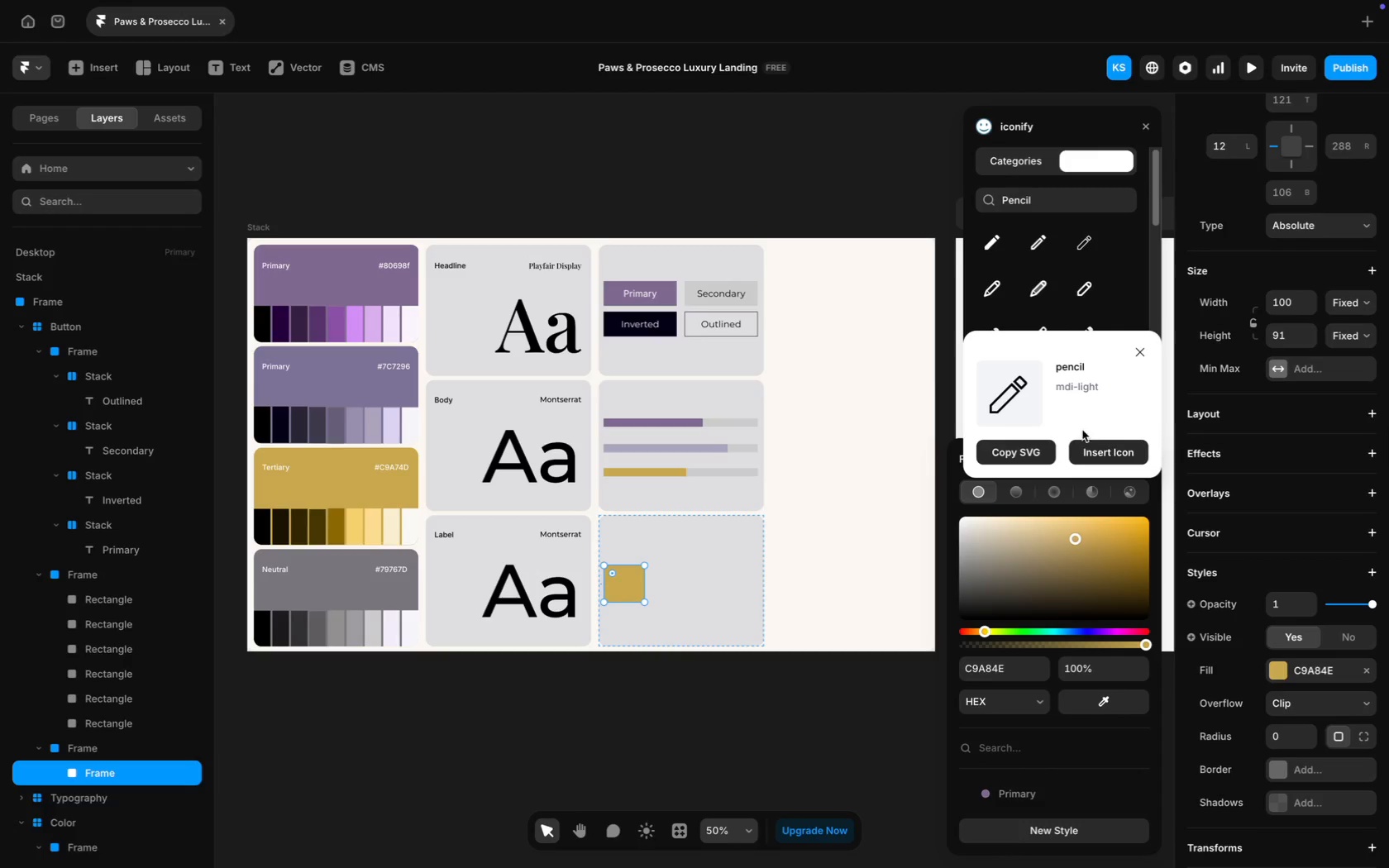 
left_click([1107, 458])
 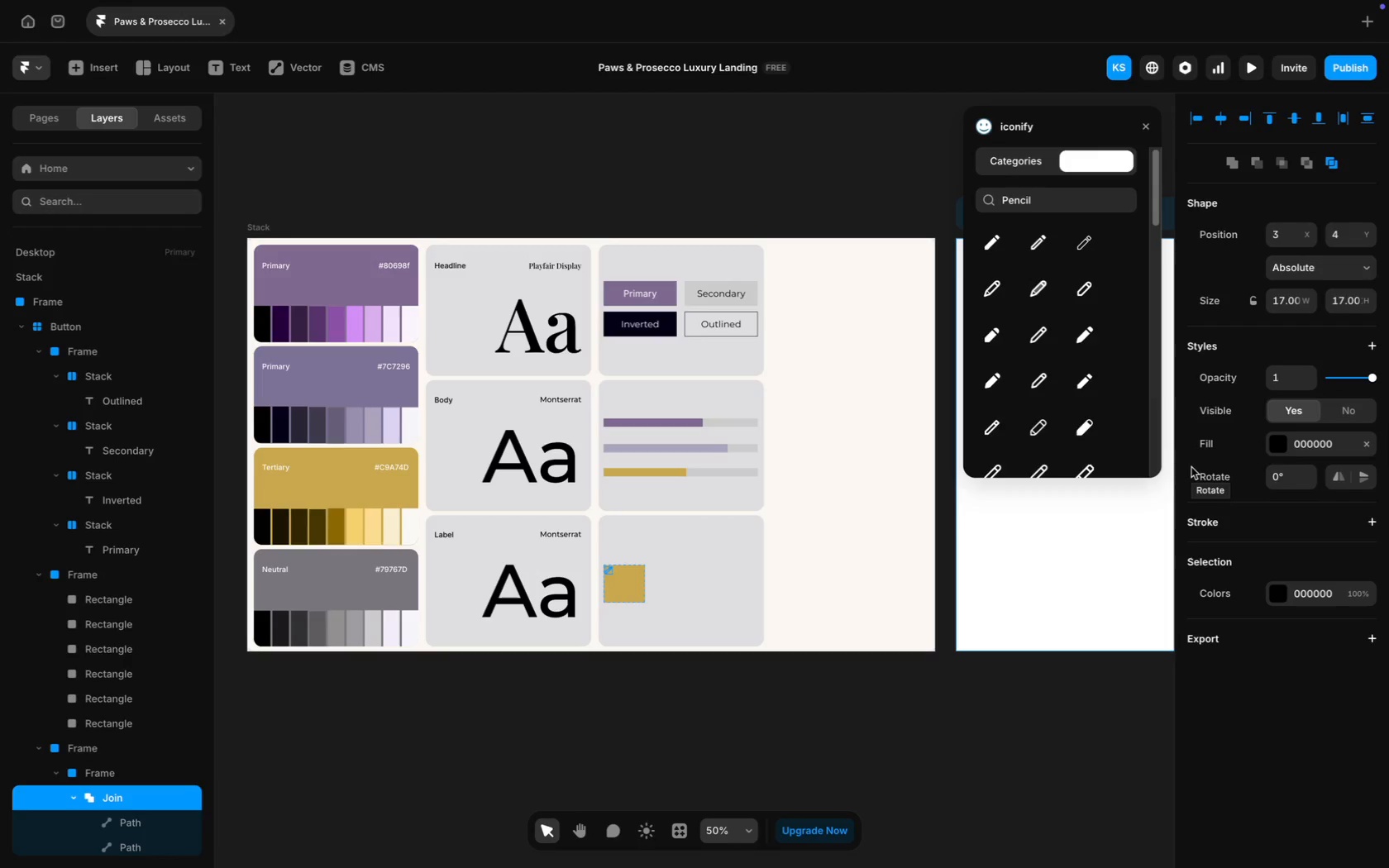 
wait(10.83)
 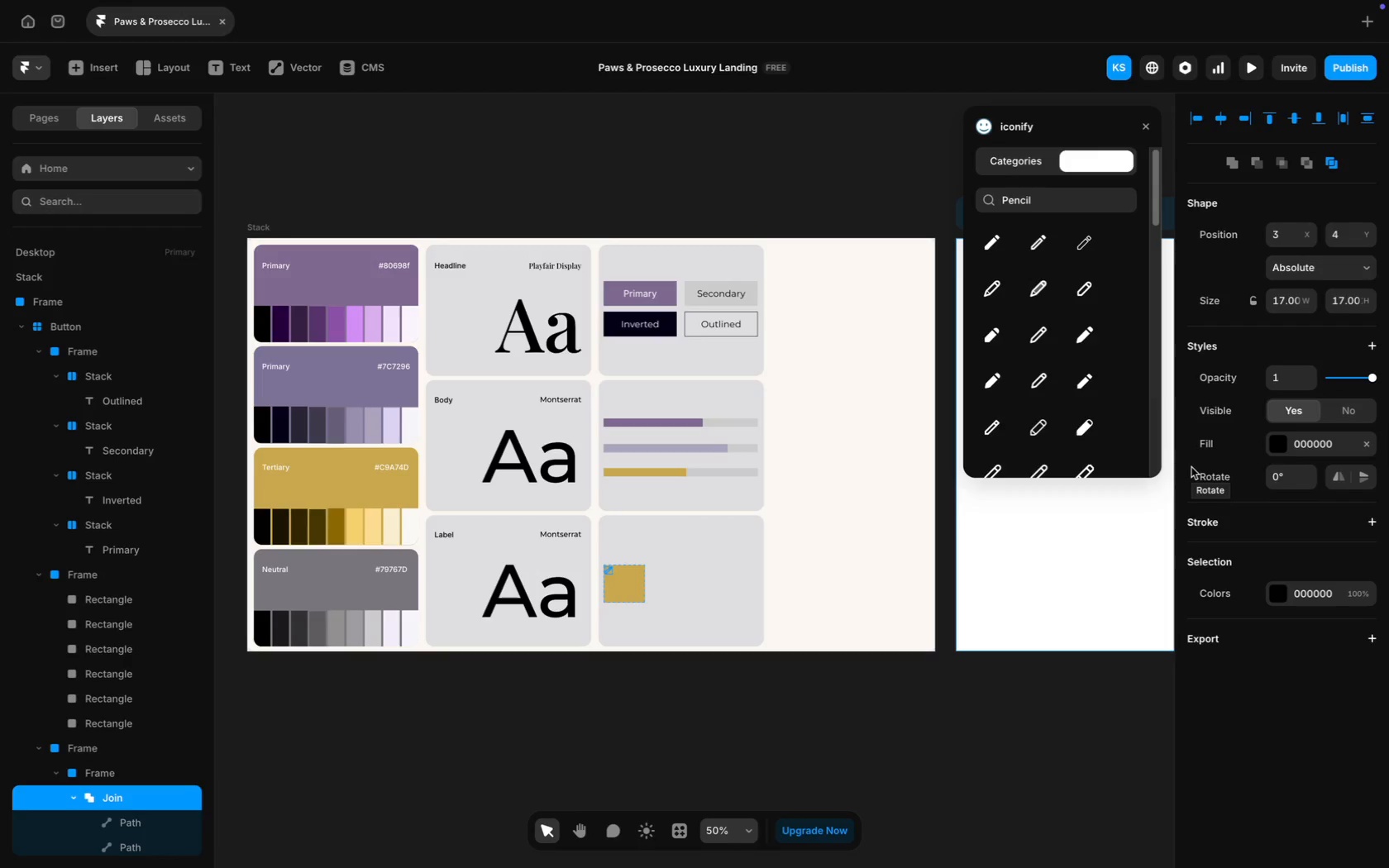 
left_click([1302, 301])
 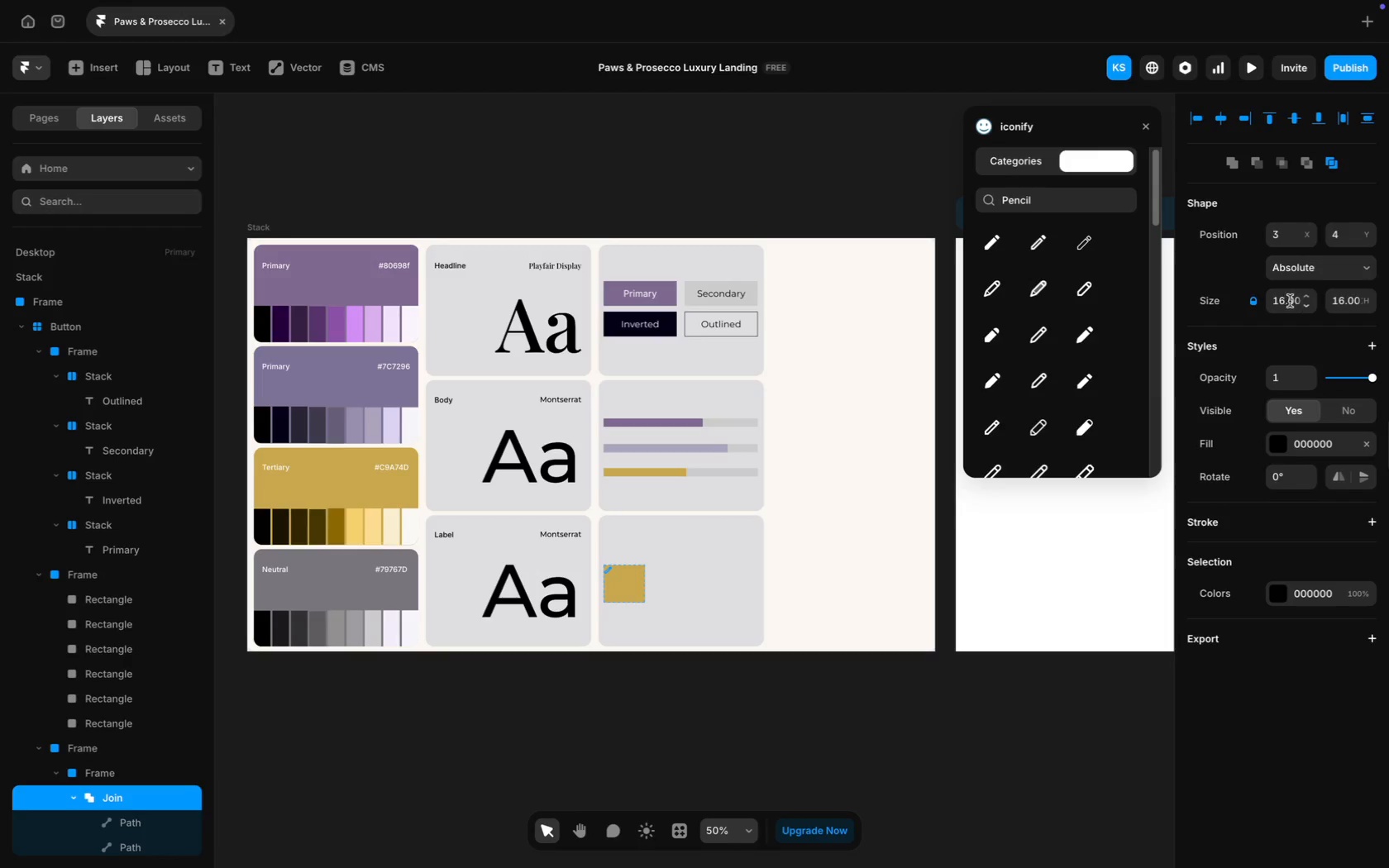 
left_click([1284, 301])
 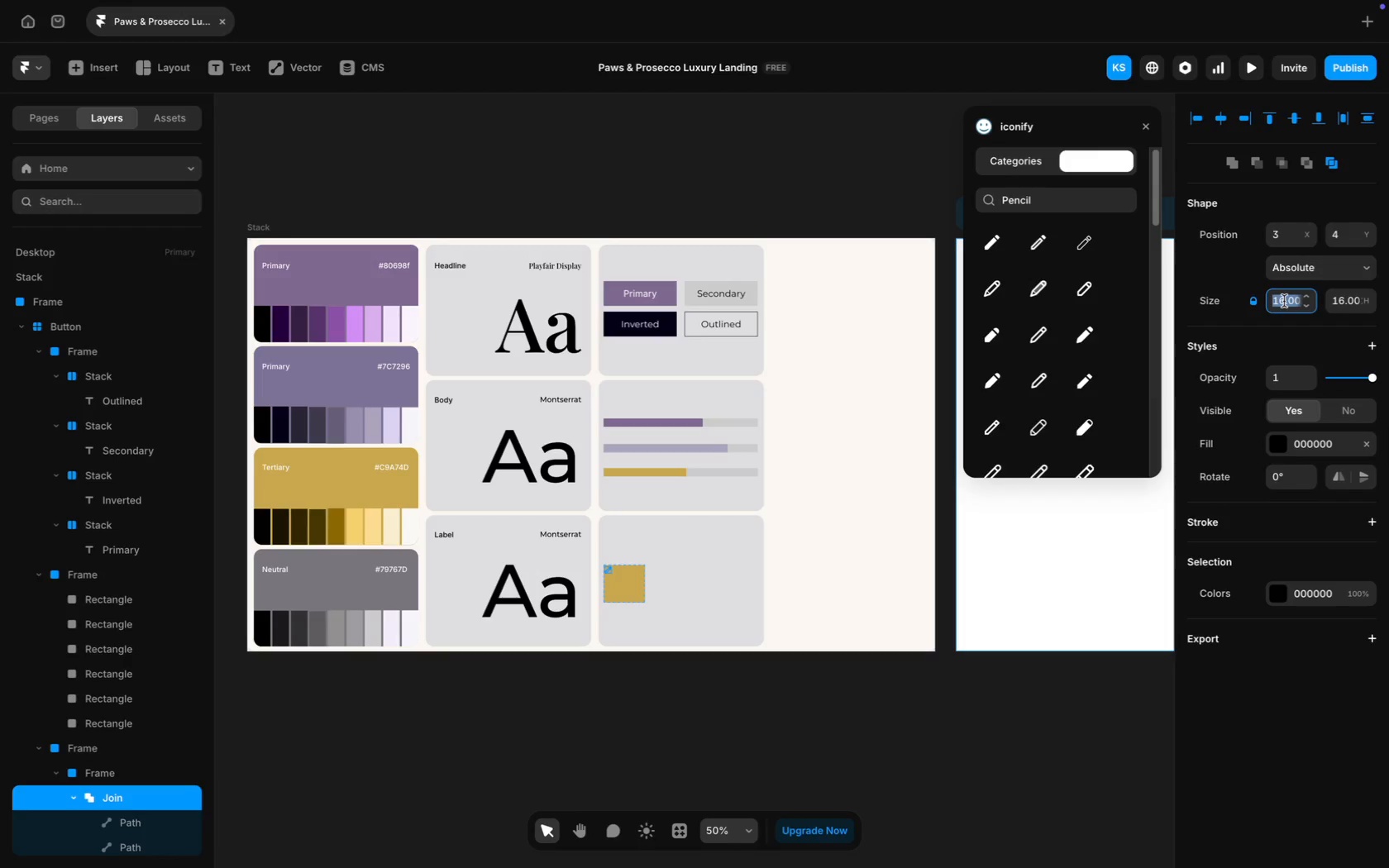 
type(30)
 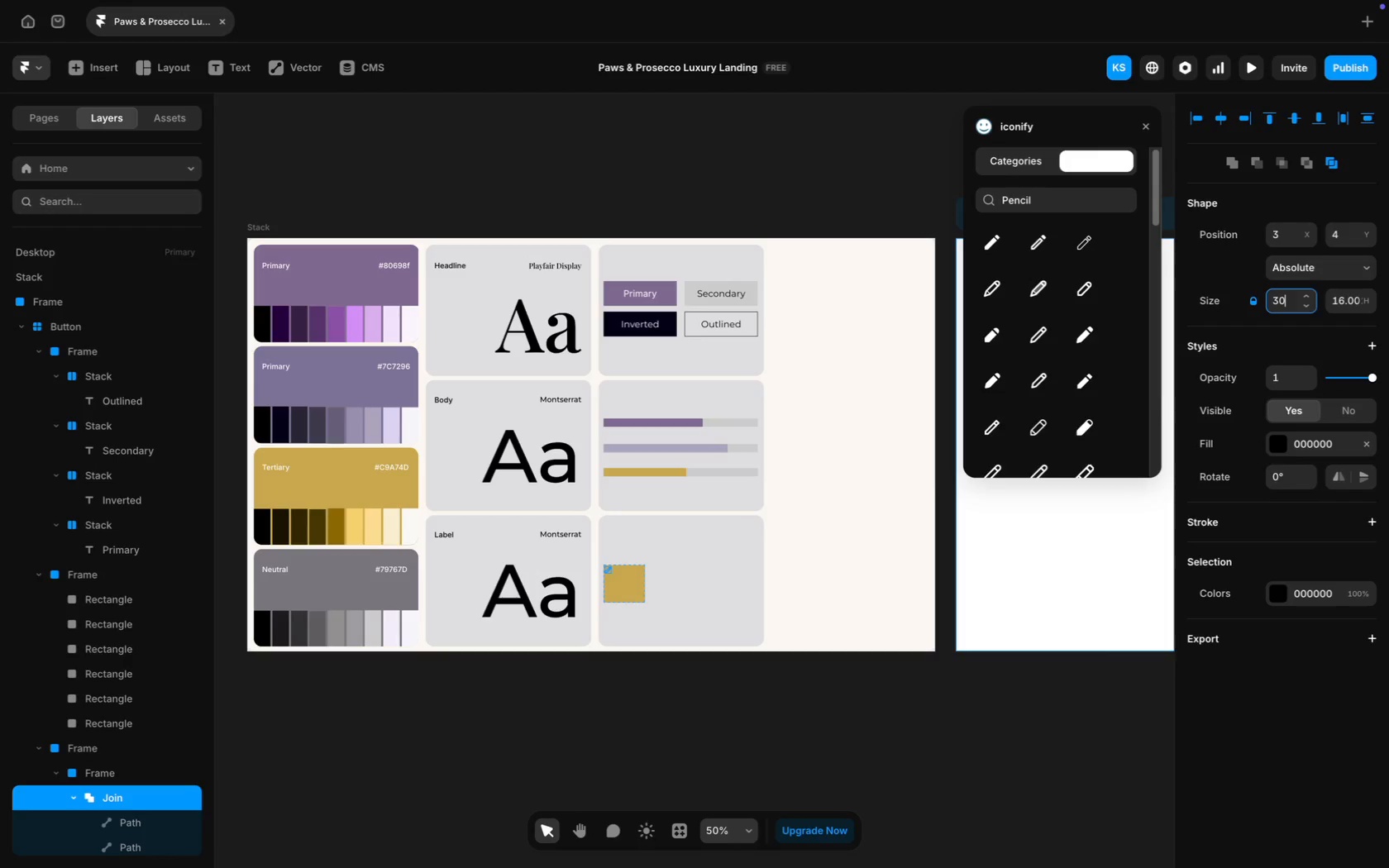 
key(Enter)
 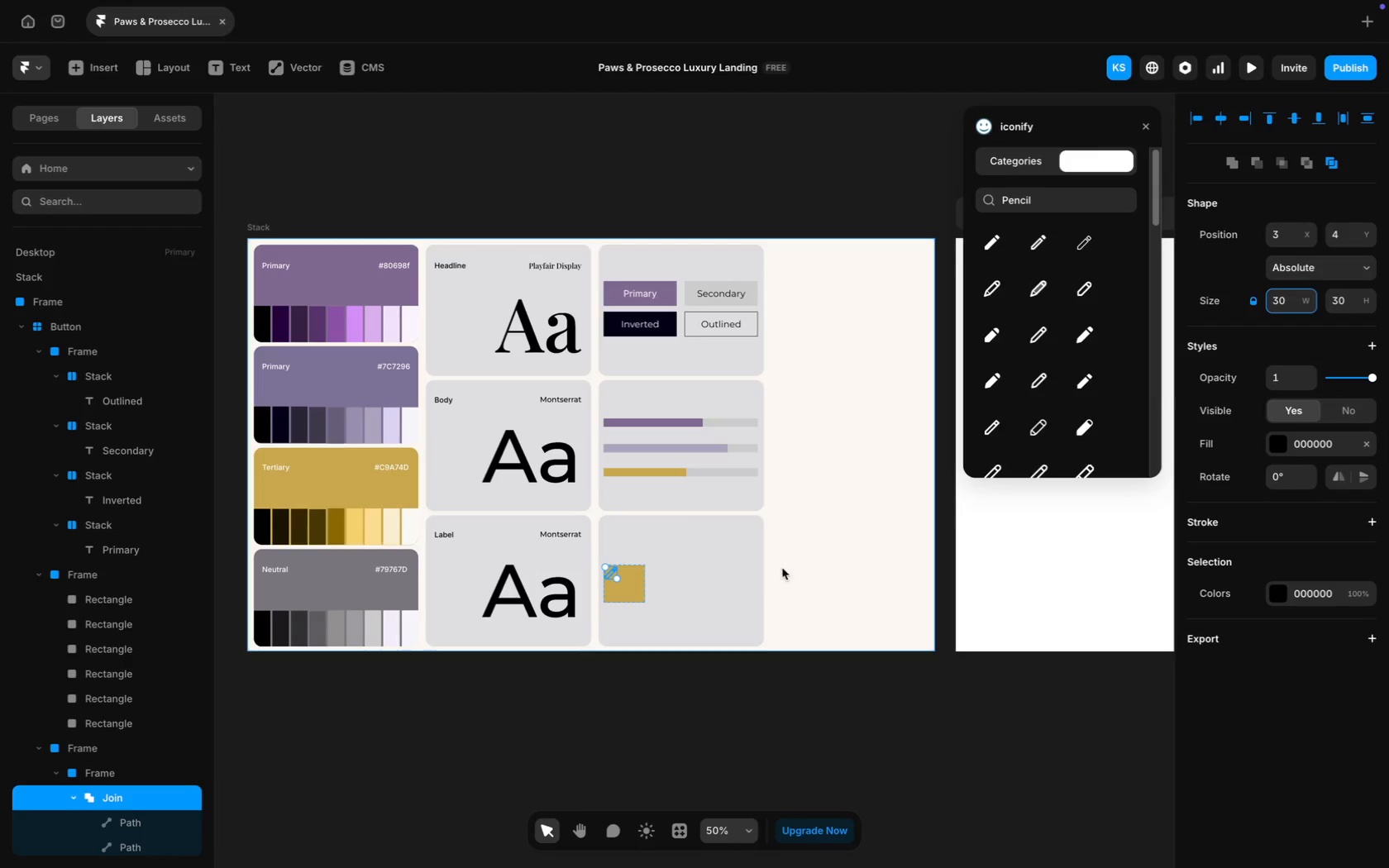 
left_click([726, 592])
 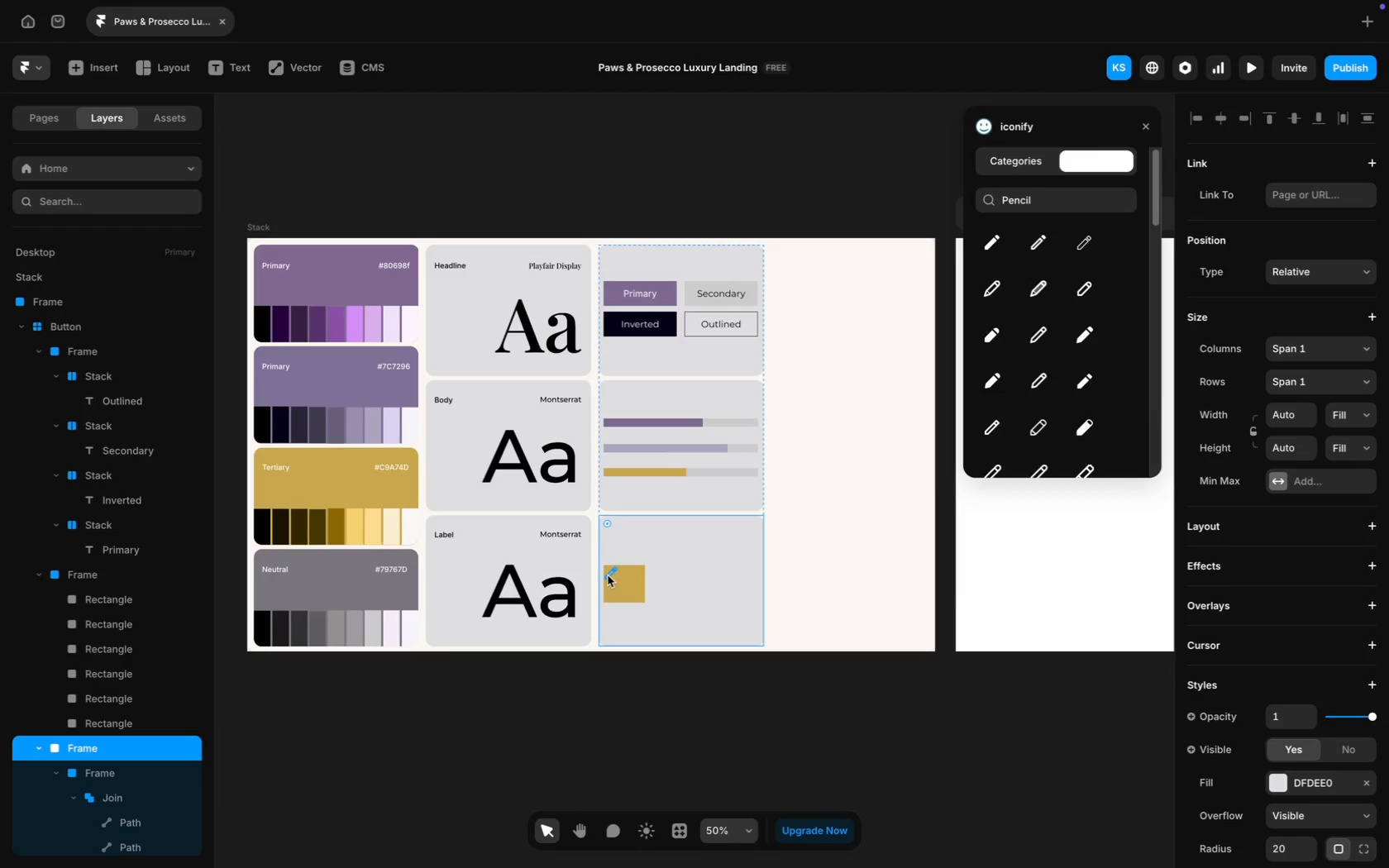 
wait(14.42)
 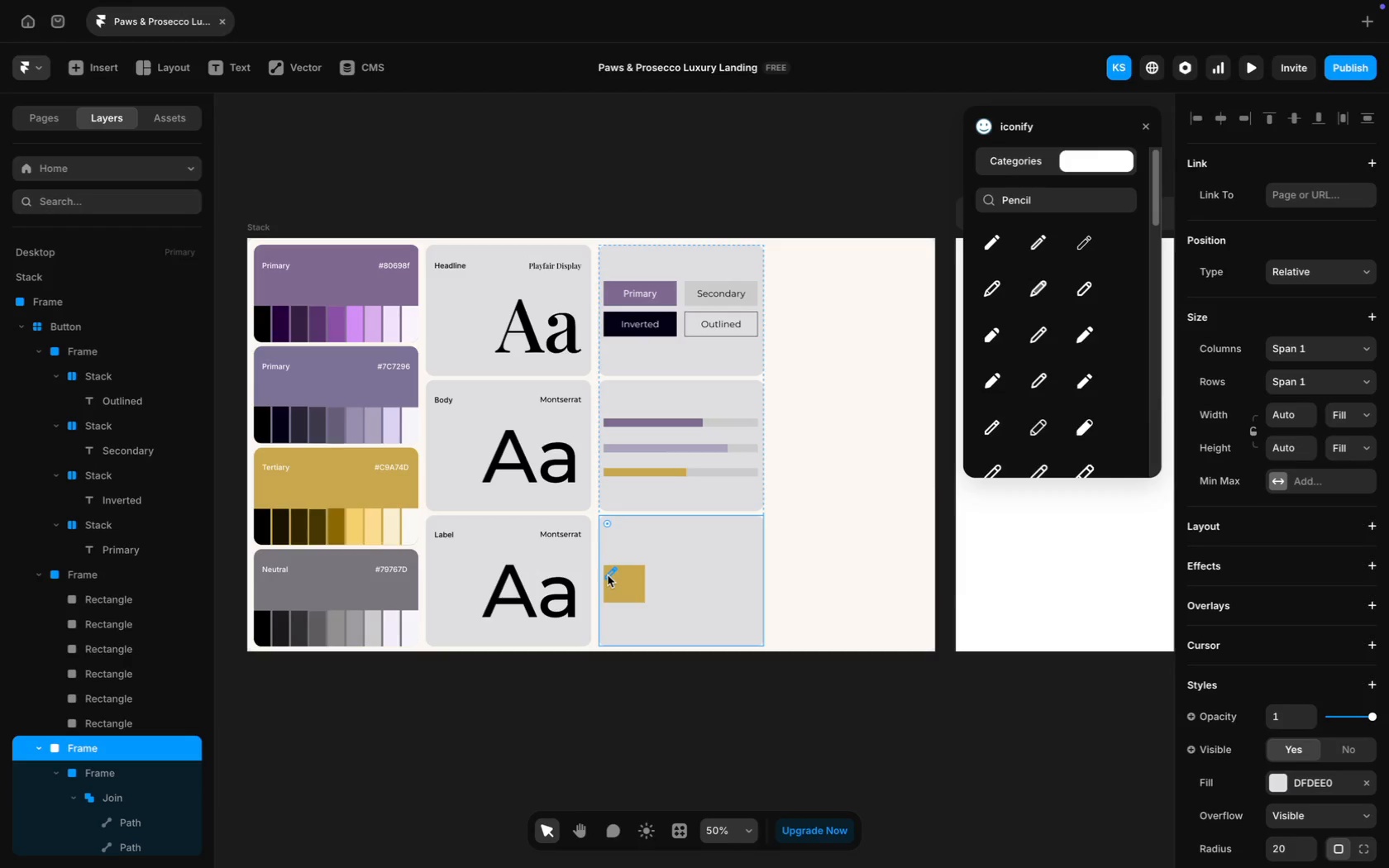 
left_click_drag(start_coordinate=[609, 575], to_coordinate=[618, 587])
 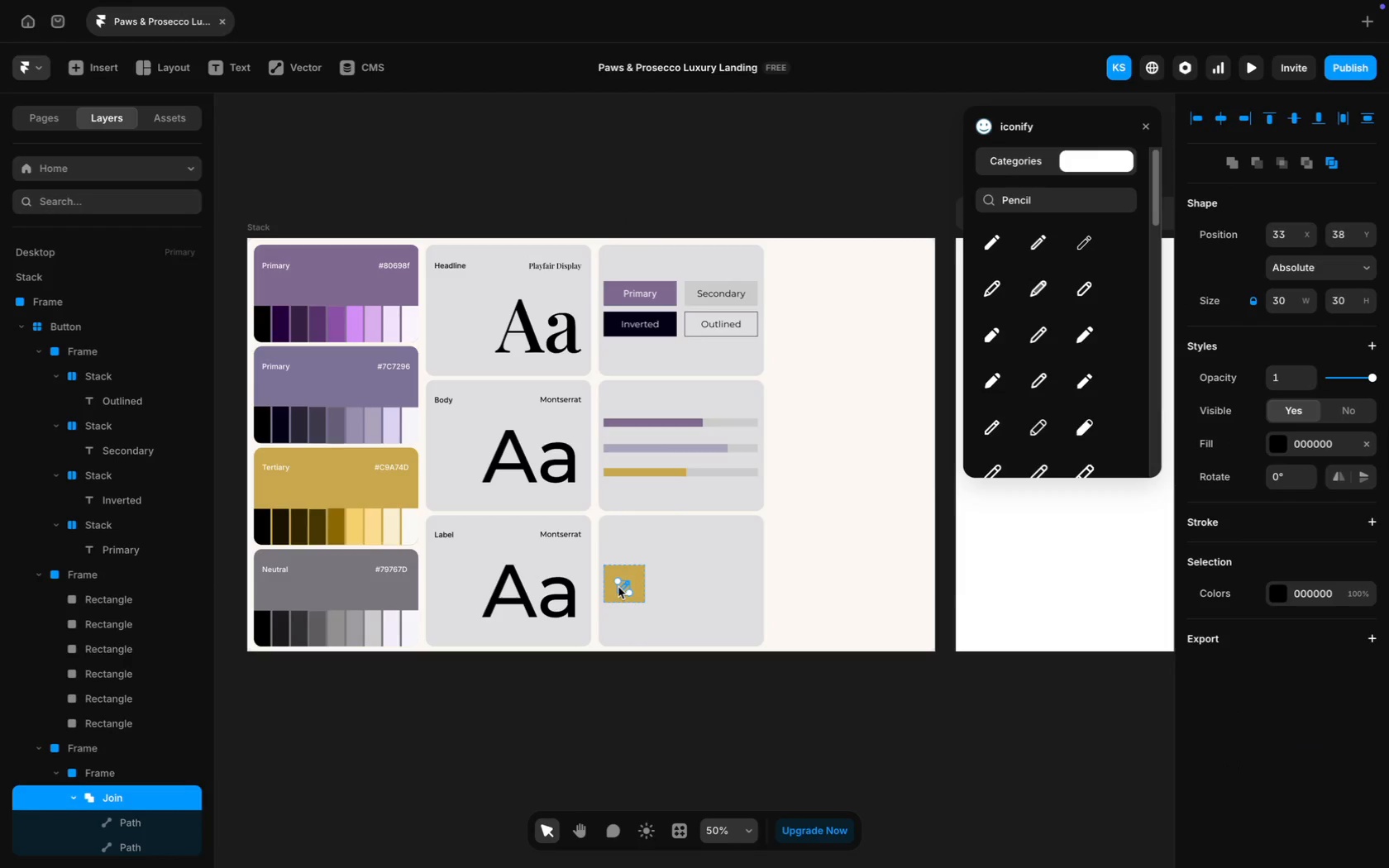 
key(ArrowUp)
 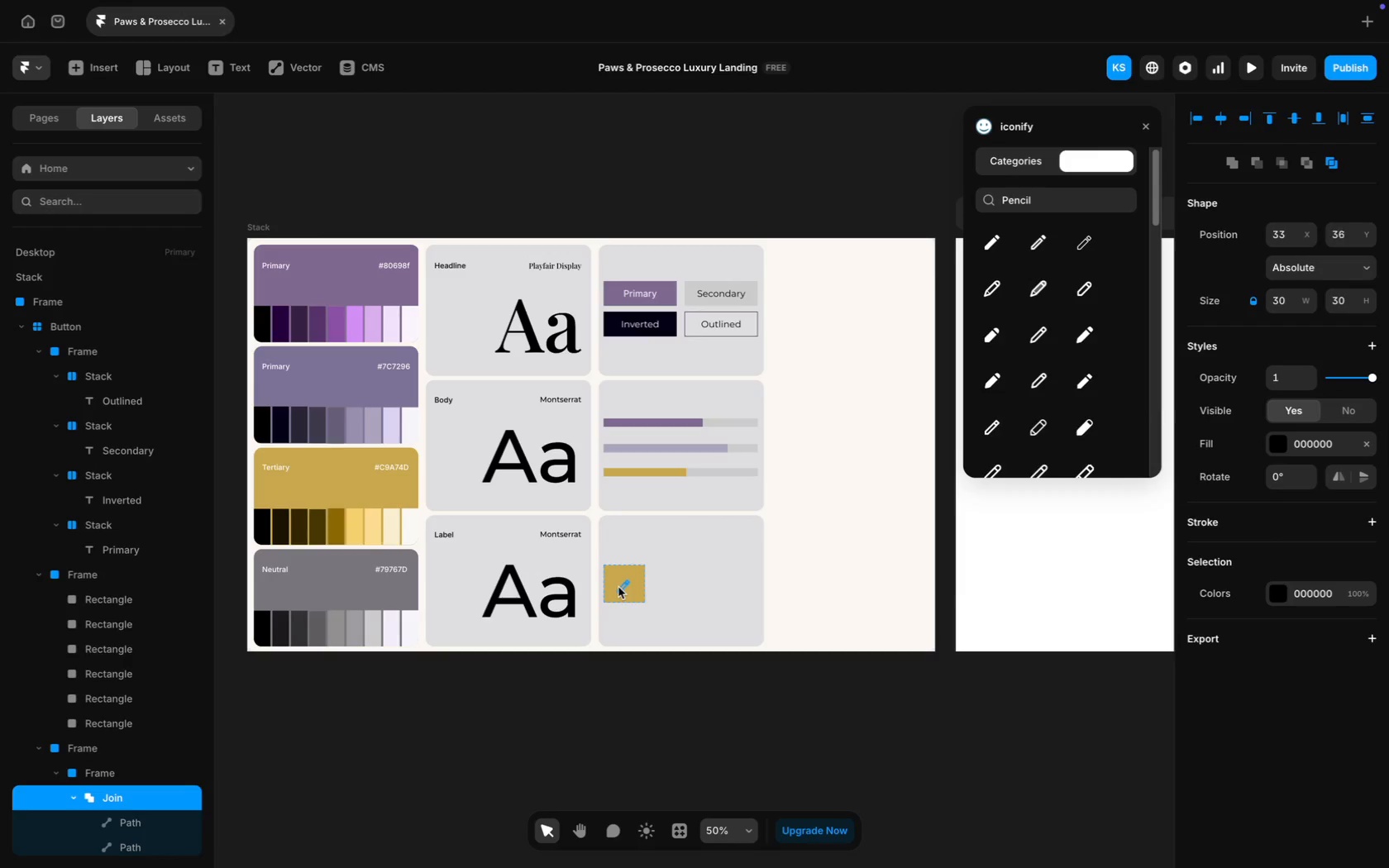 
key(ArrowUp)
 